 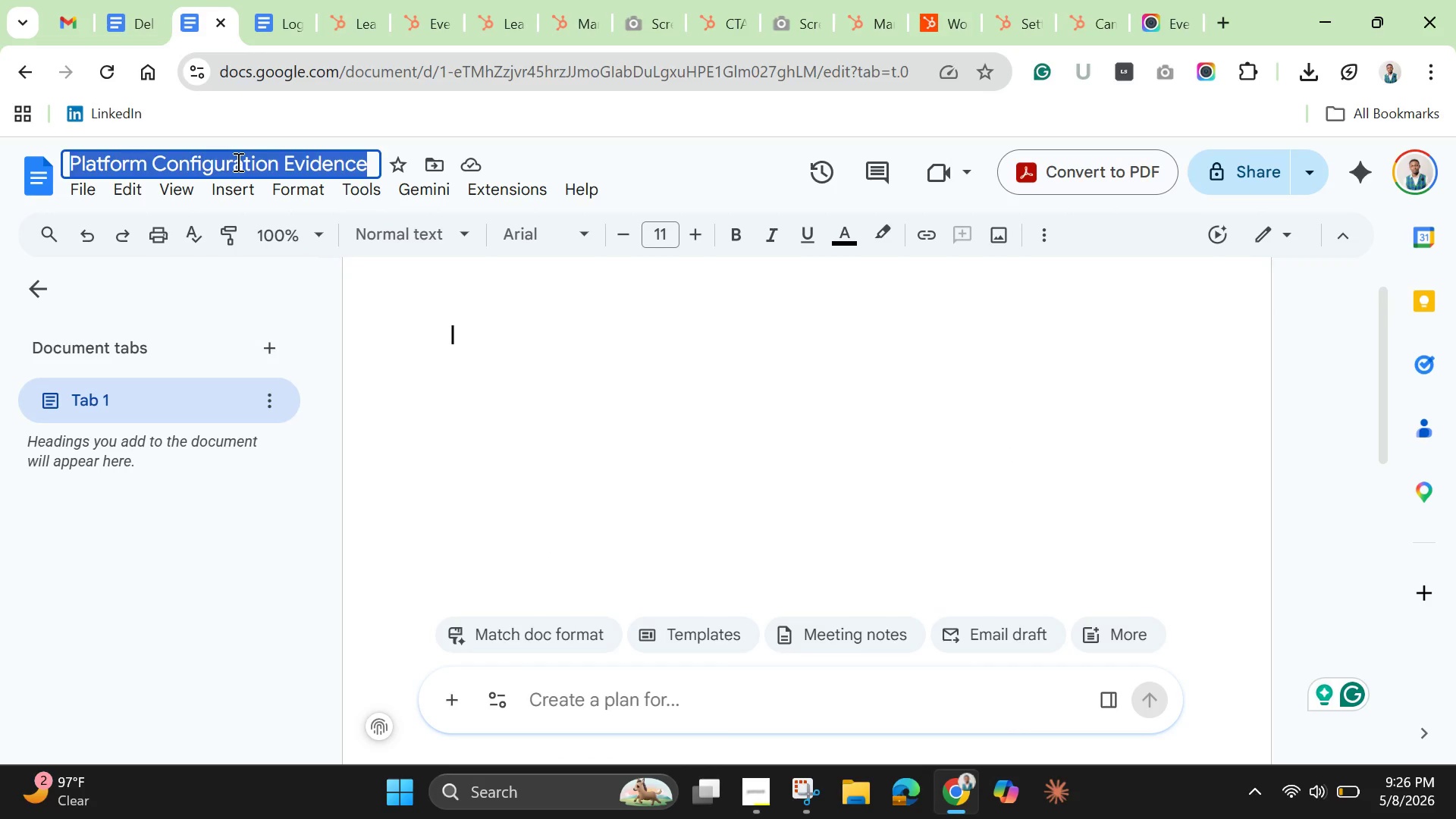 
triple_click([237, 162])
 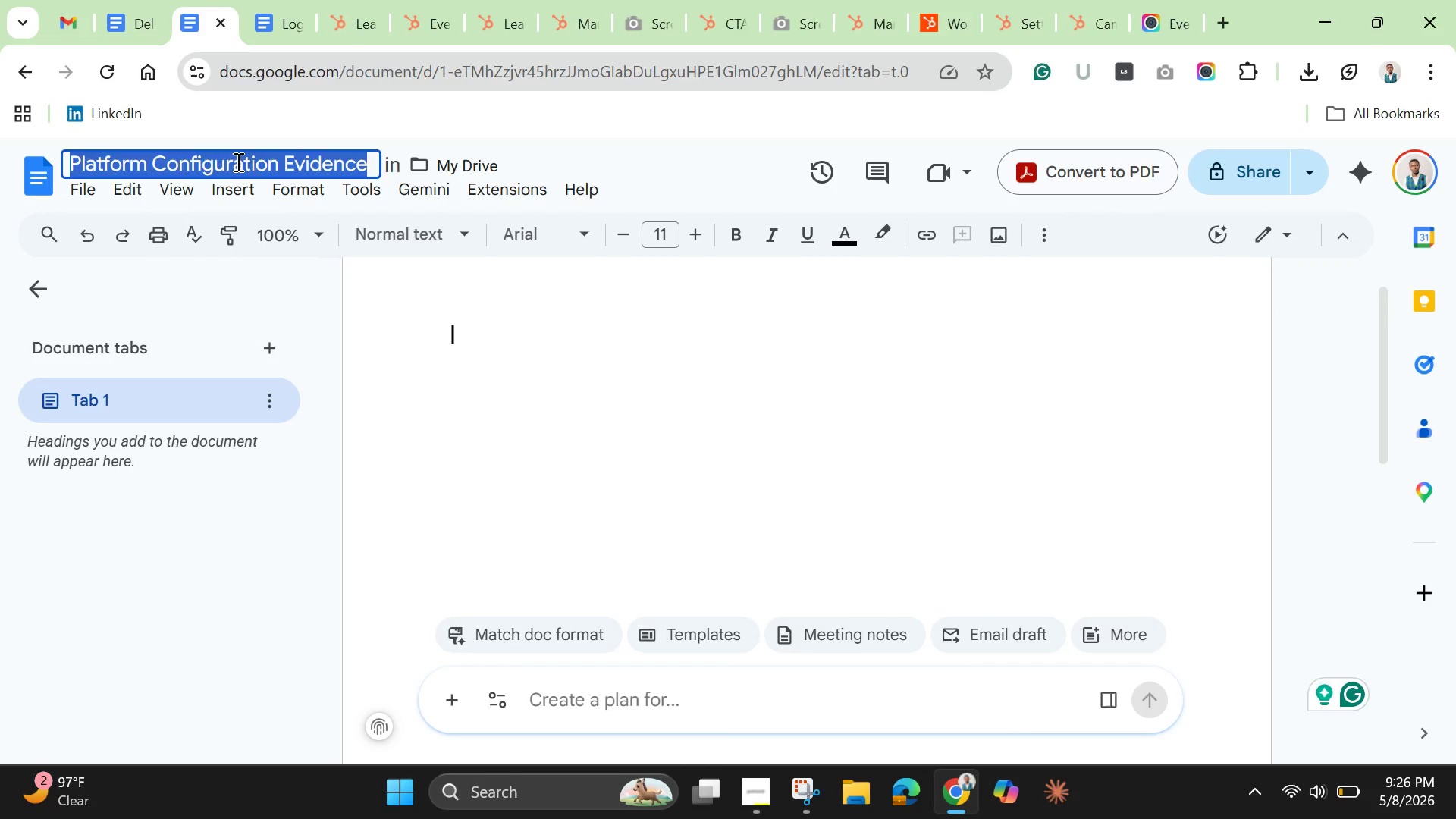 
key(Backspace)
 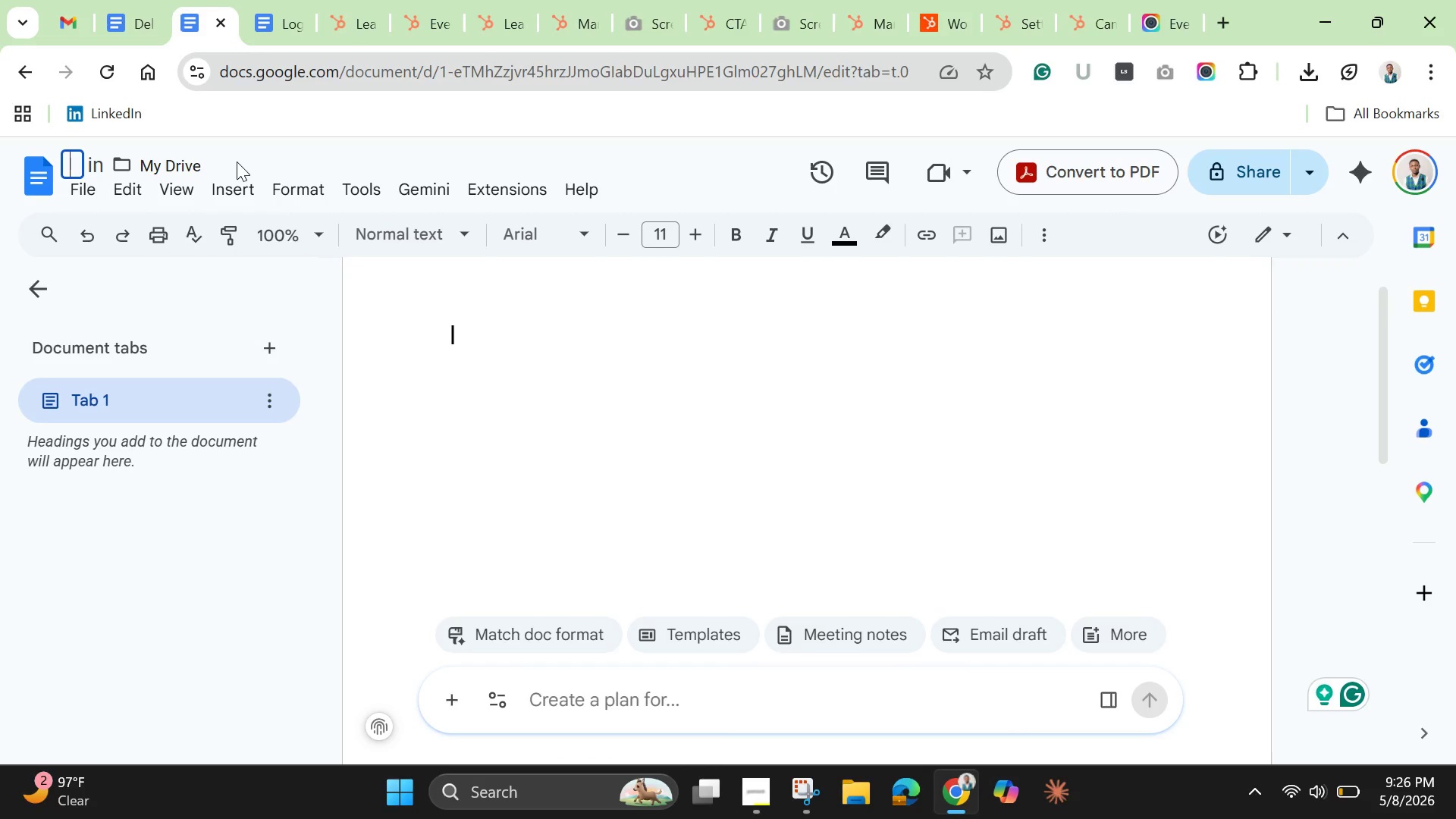 
key(Control+V)
 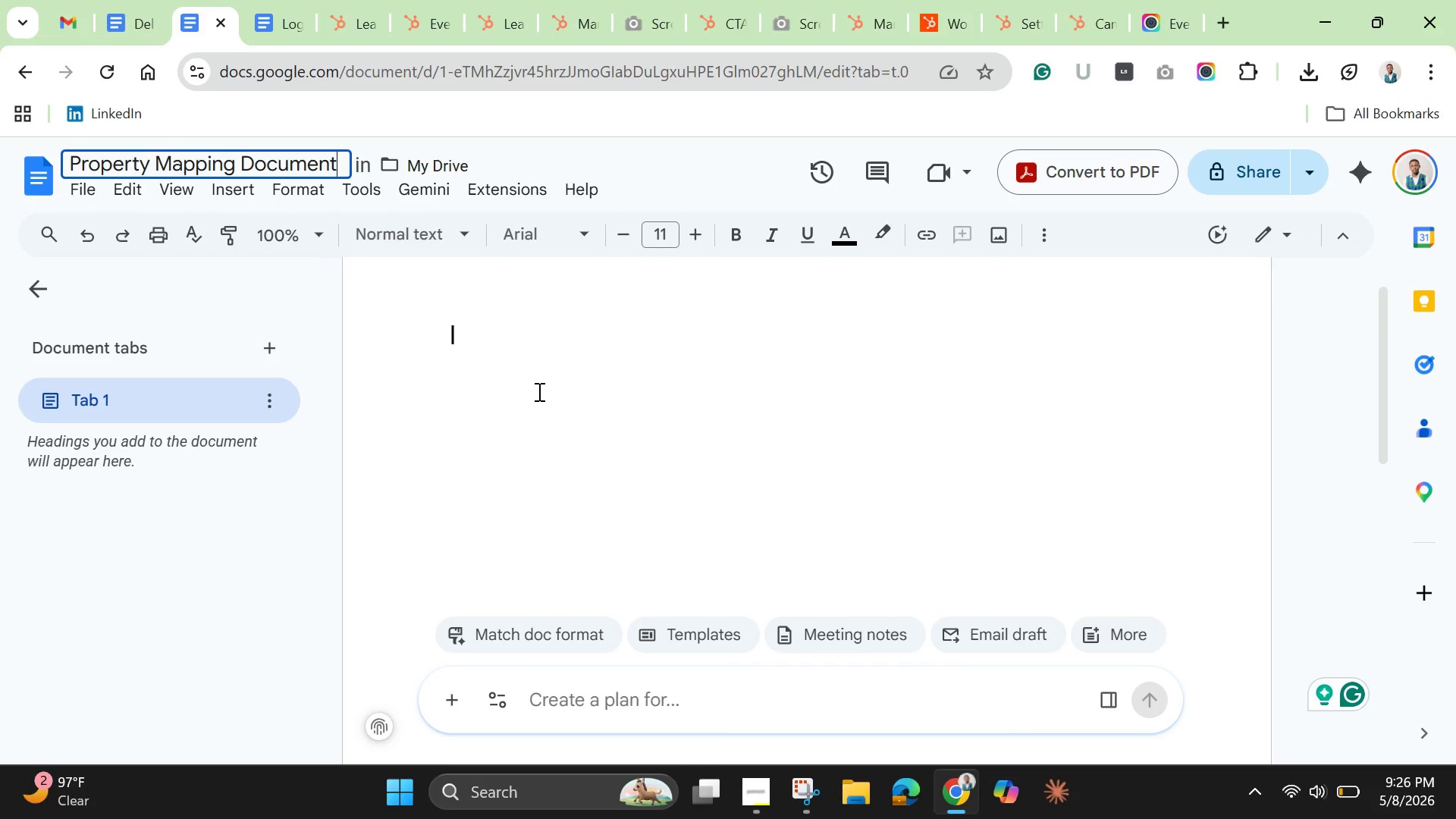 
left_click([538, 396])
 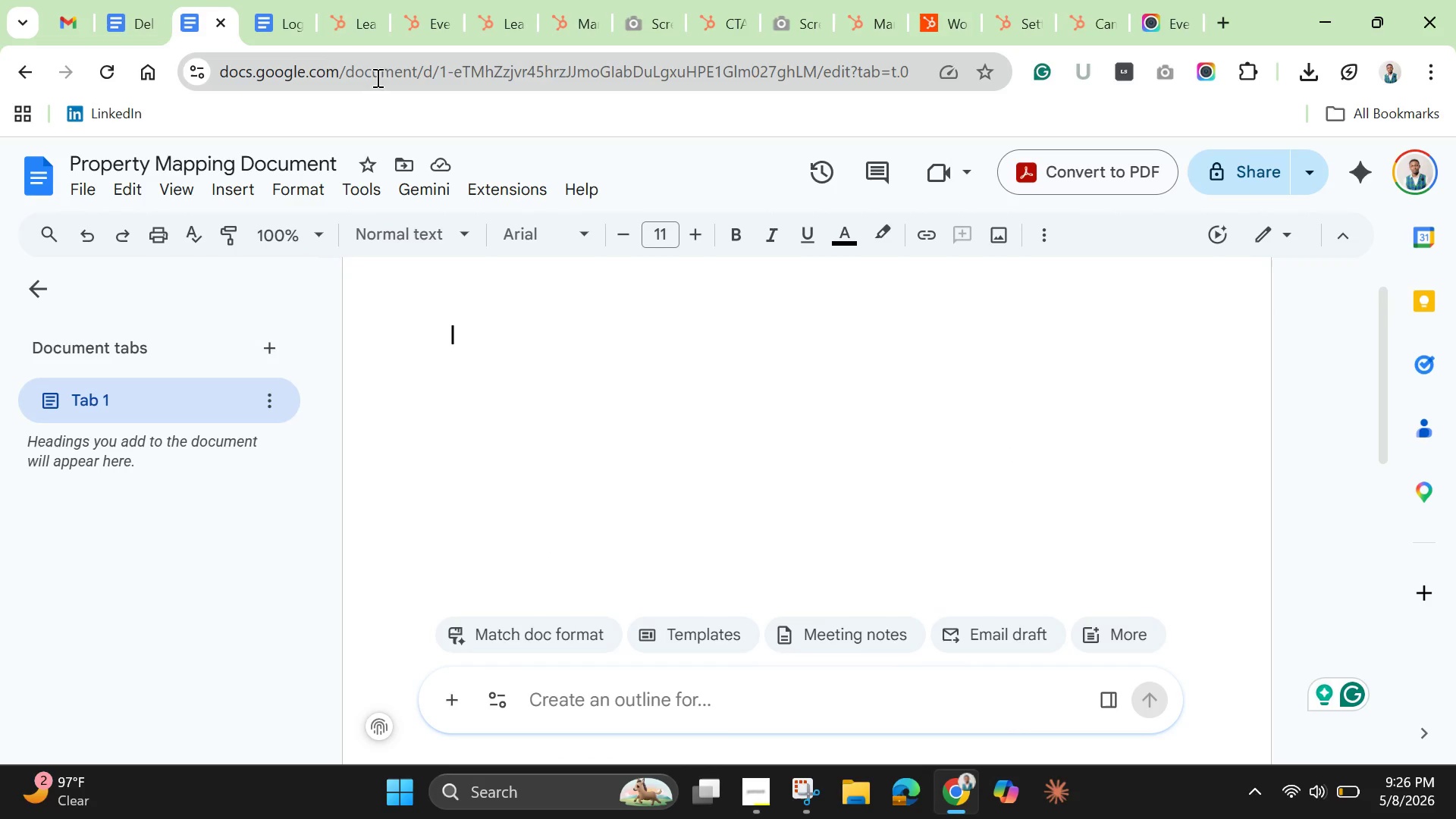 
mouse_move([294, 59])
 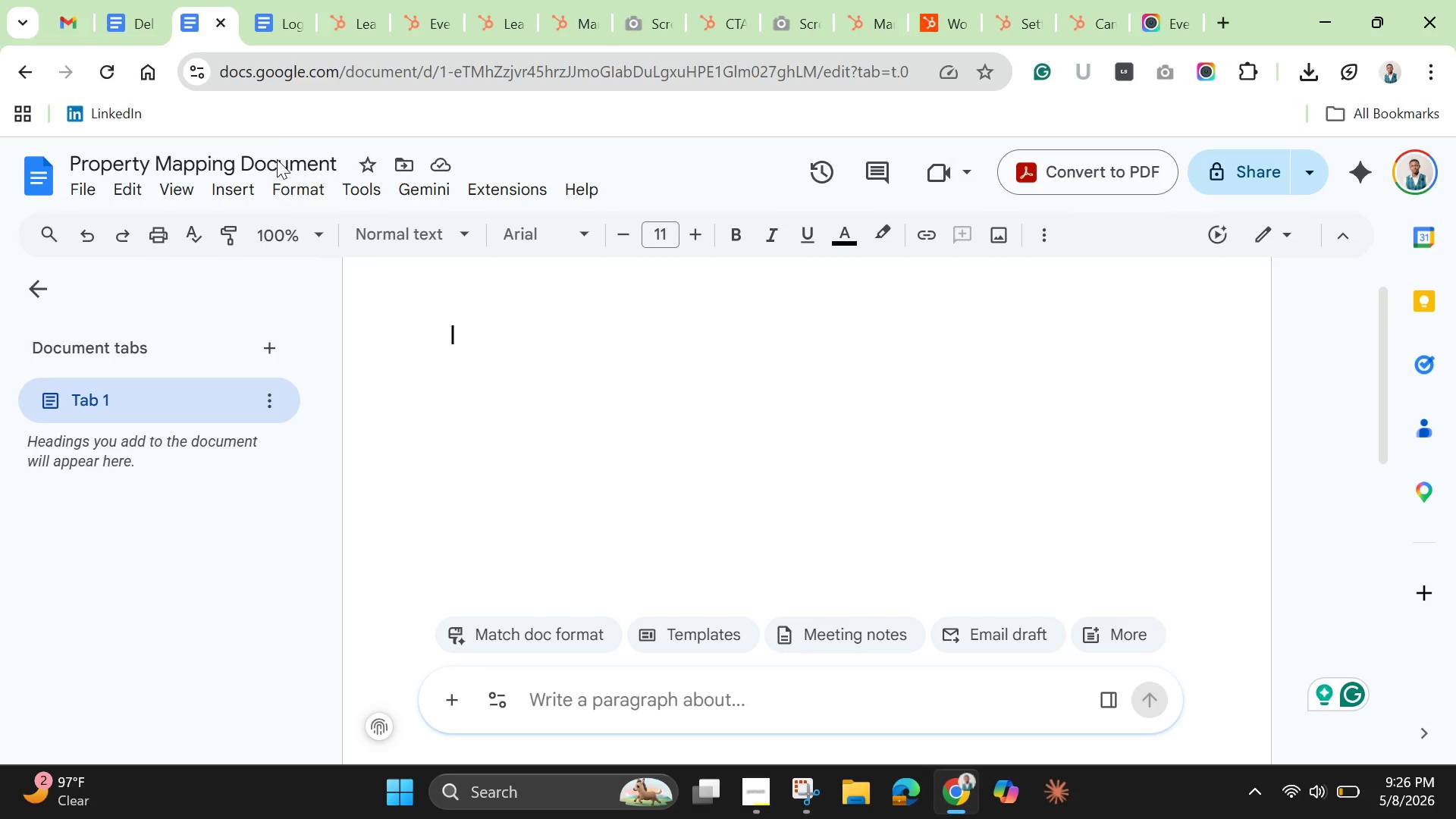 
mouse_move([149, 20])
 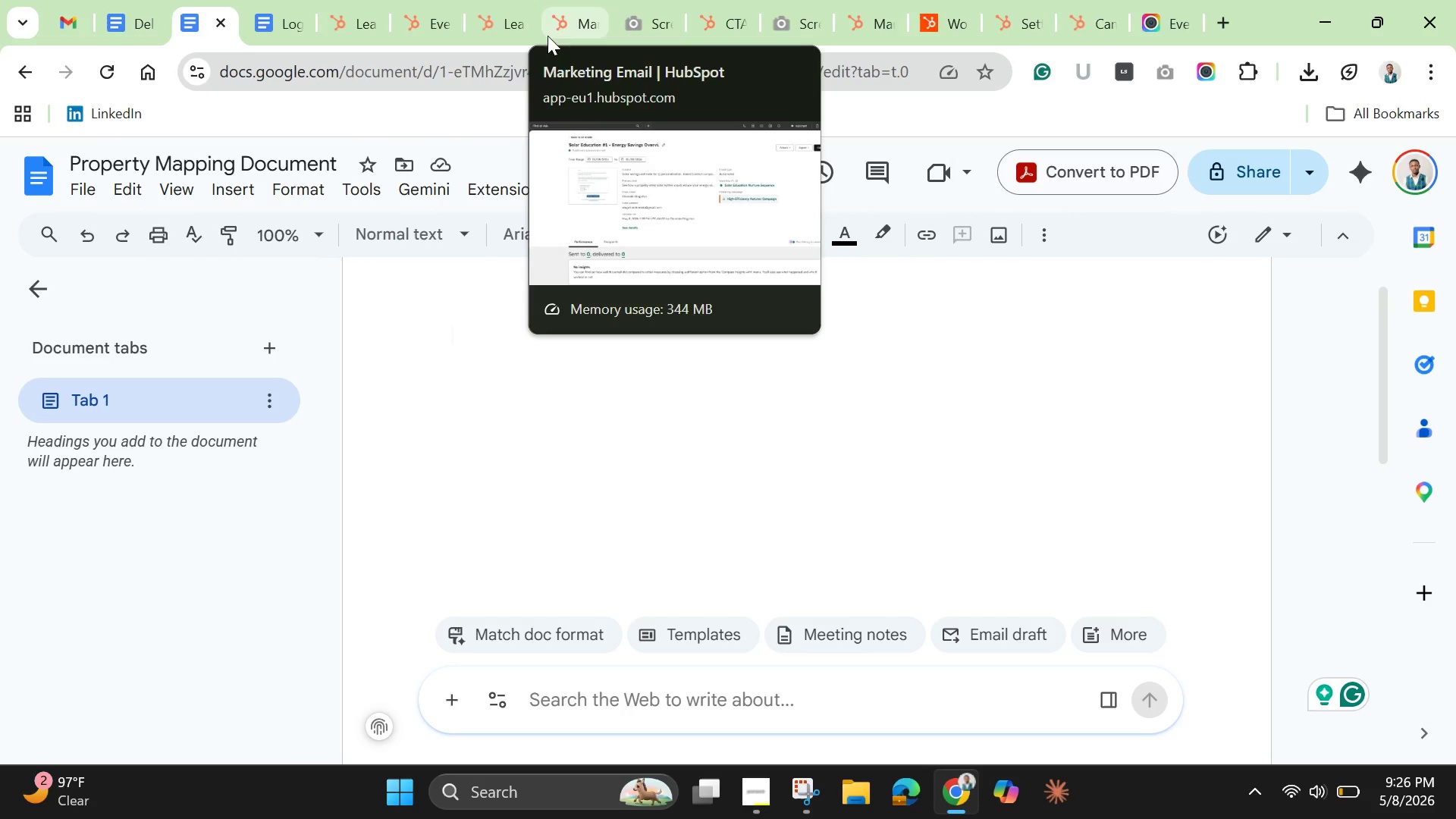 
left_click([426, 24])
 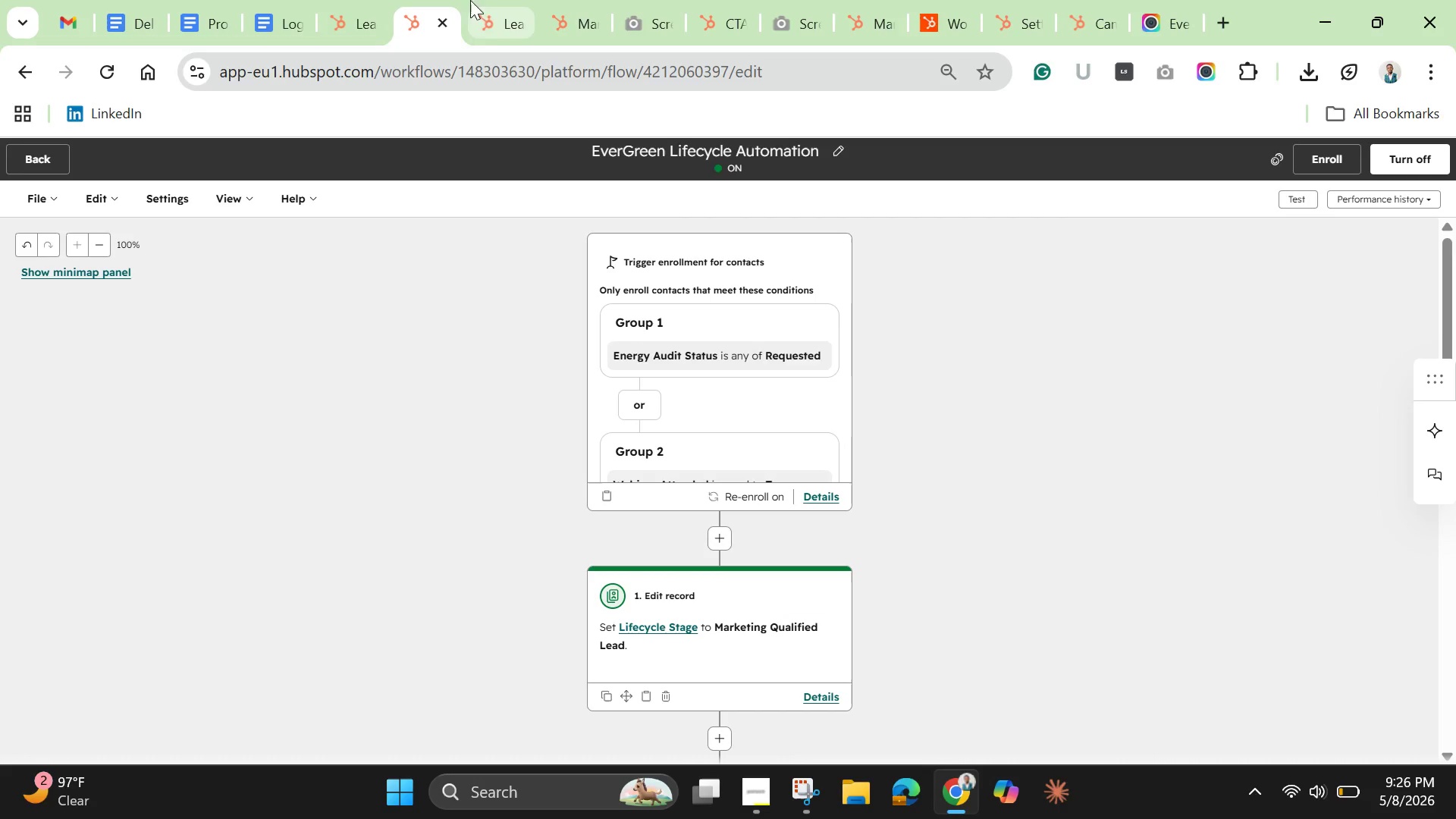 
left_click([492, 15])
 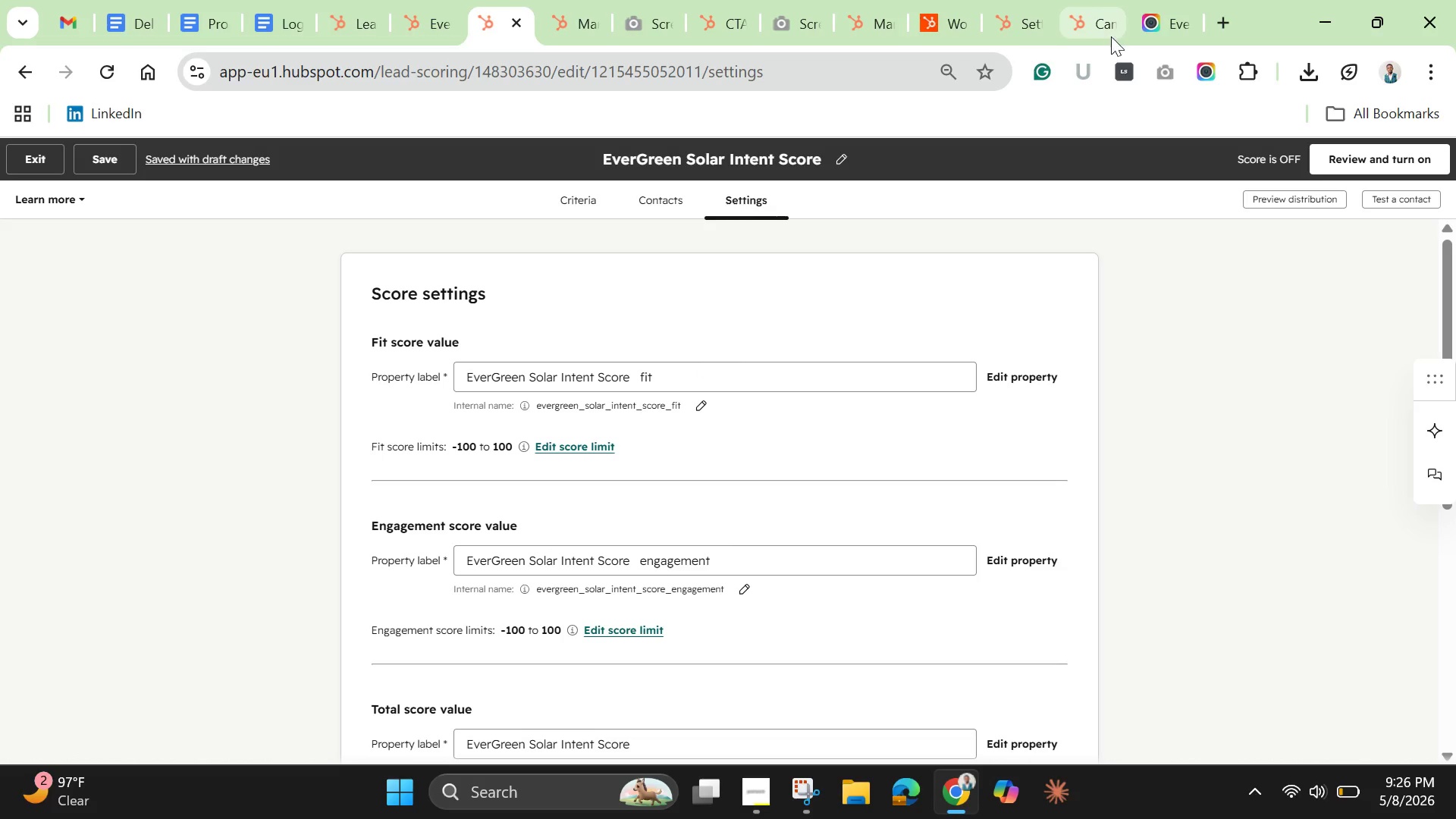 
left_click([1169, 77])
 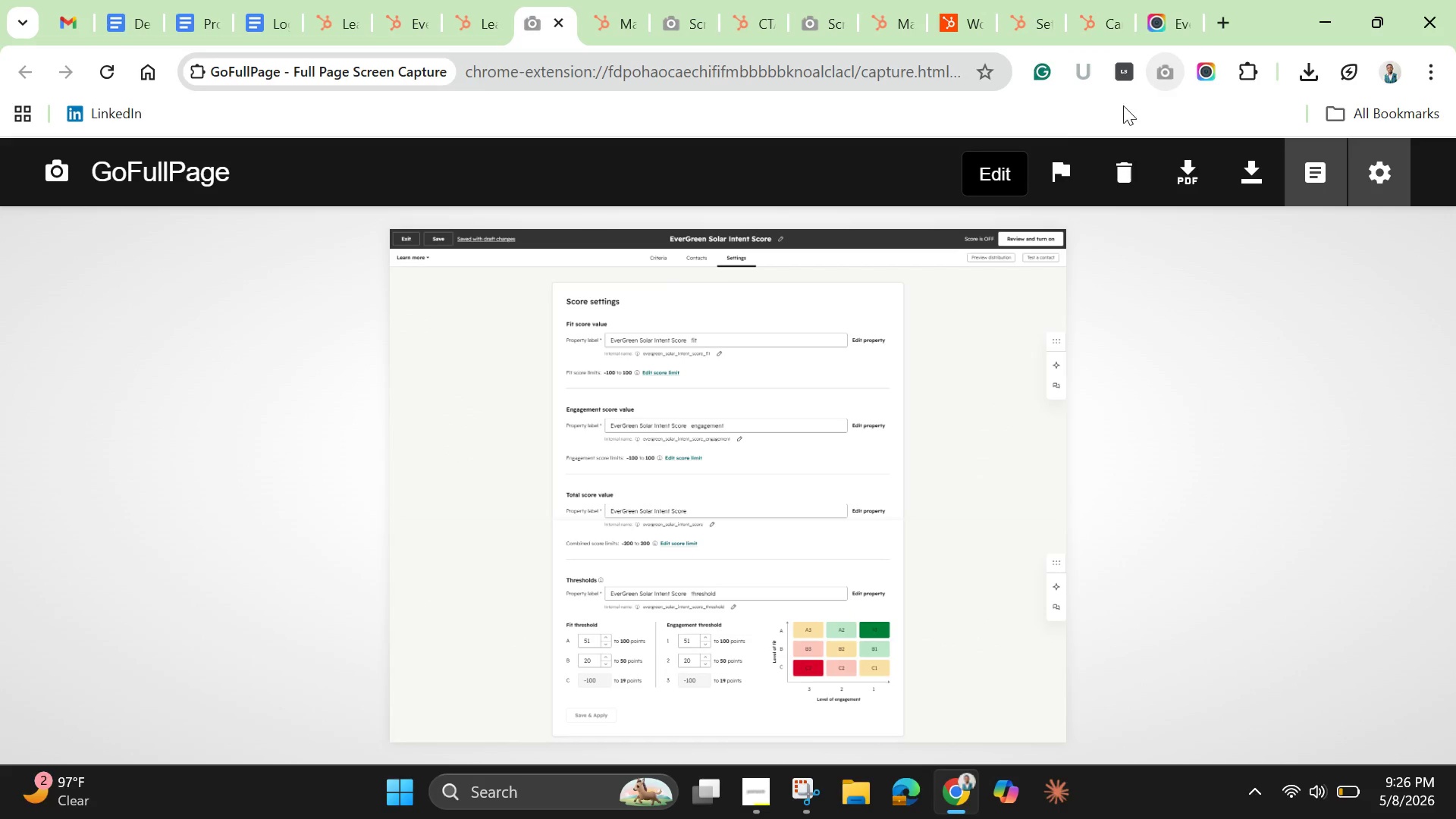 
right_click([712, 431])
 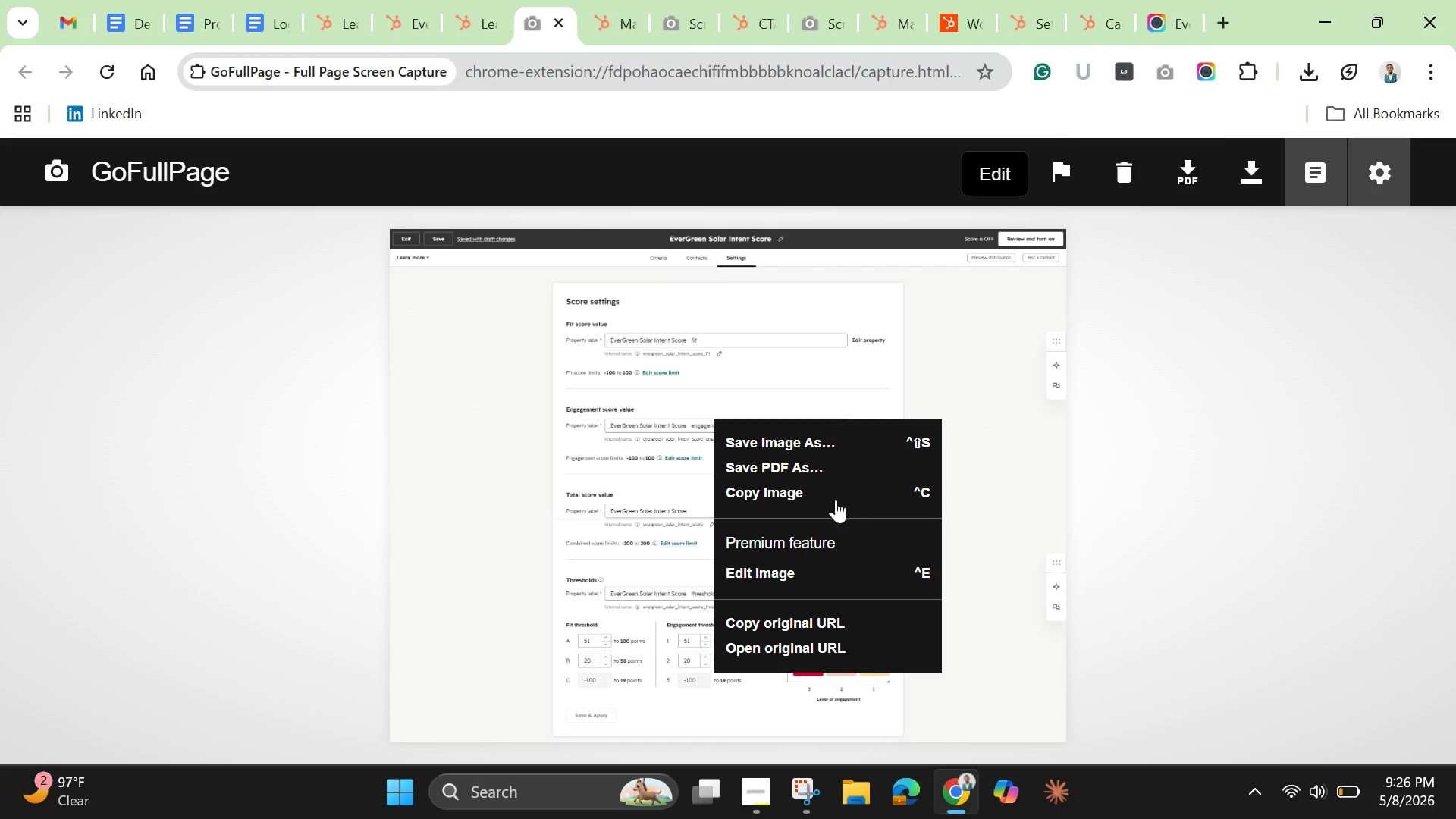 
left_click([834, 492])
 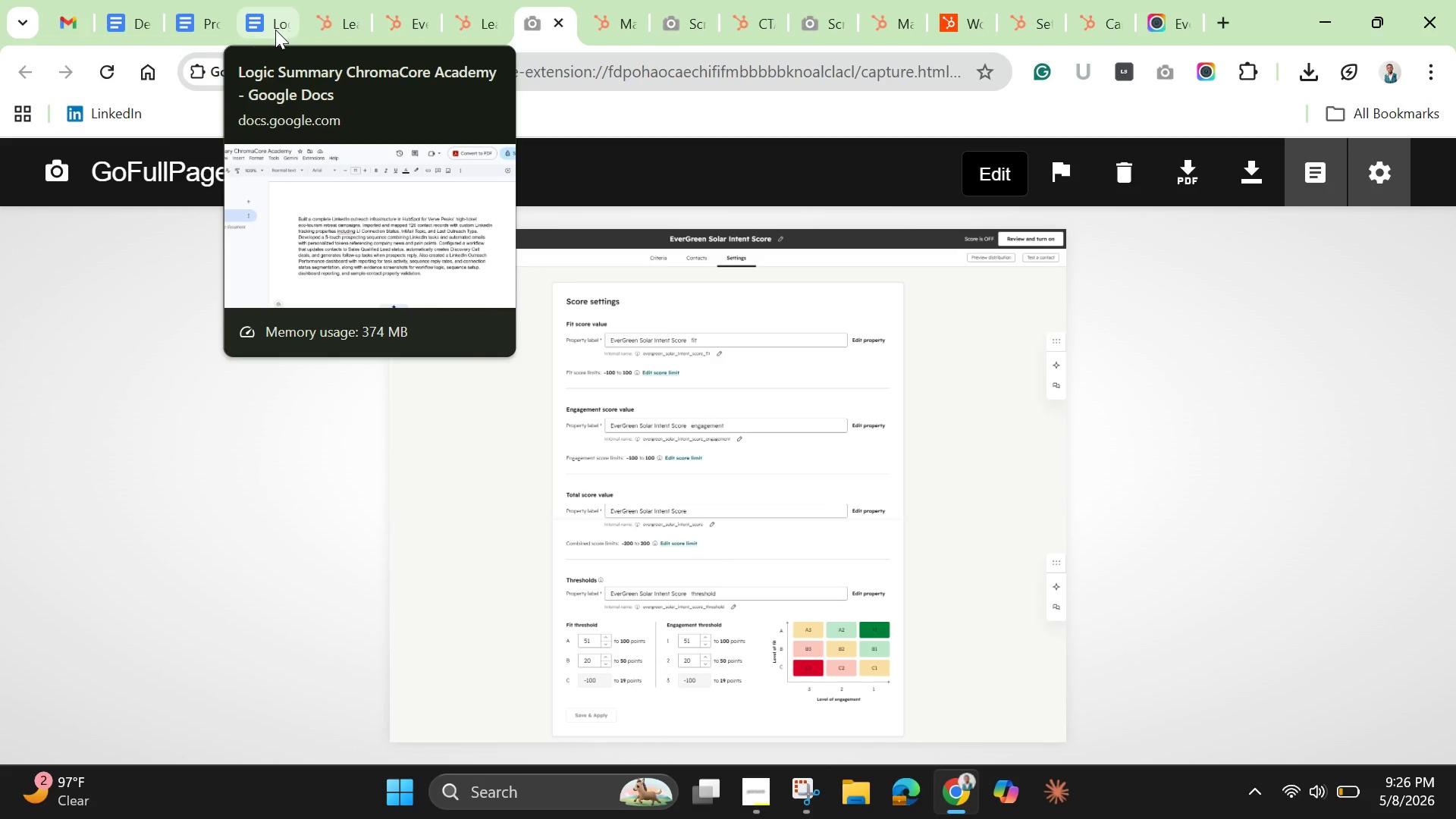 
wait(5.58)
 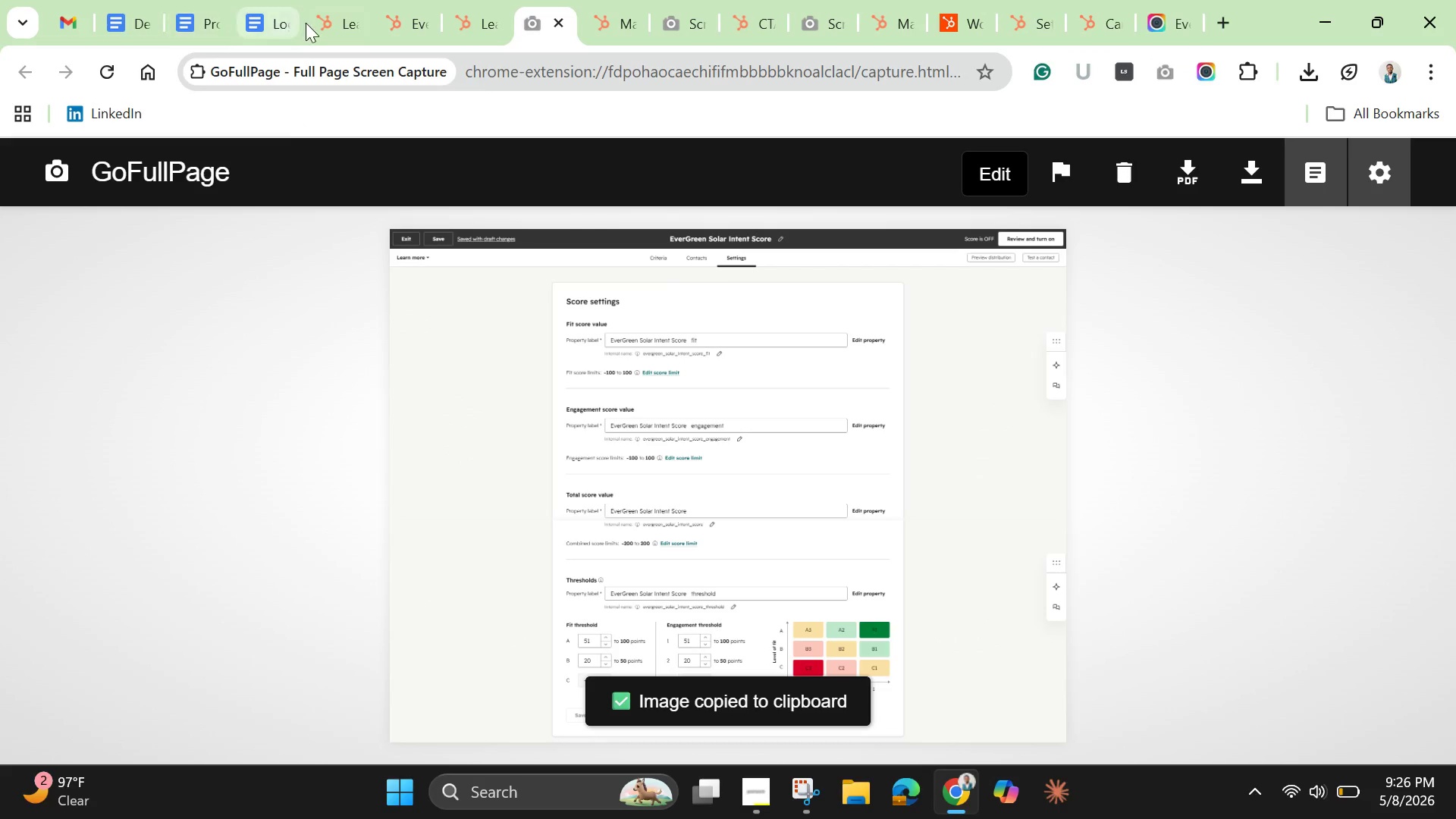 
left_click([209, 27])
 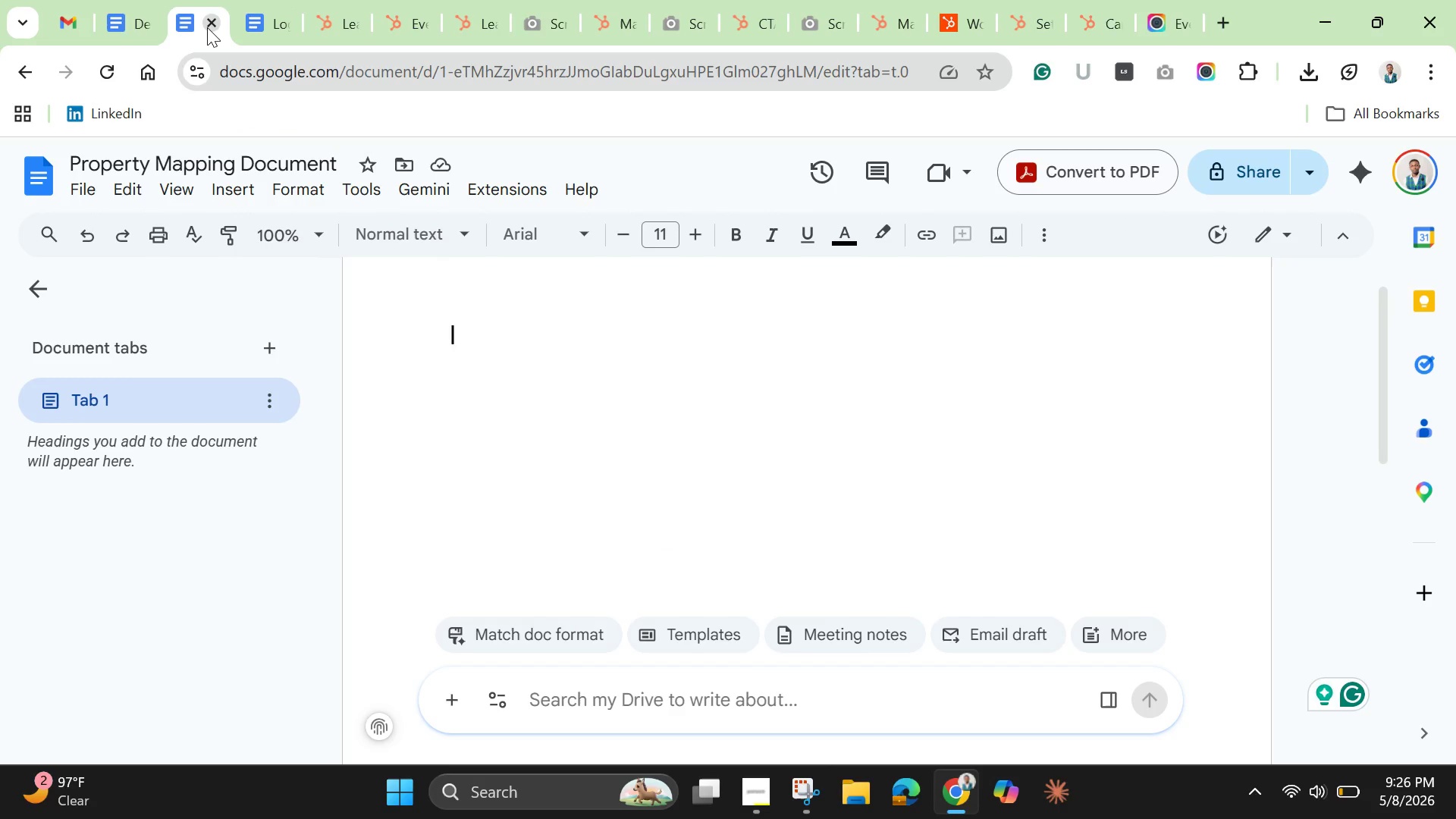 
wait(7.66)
 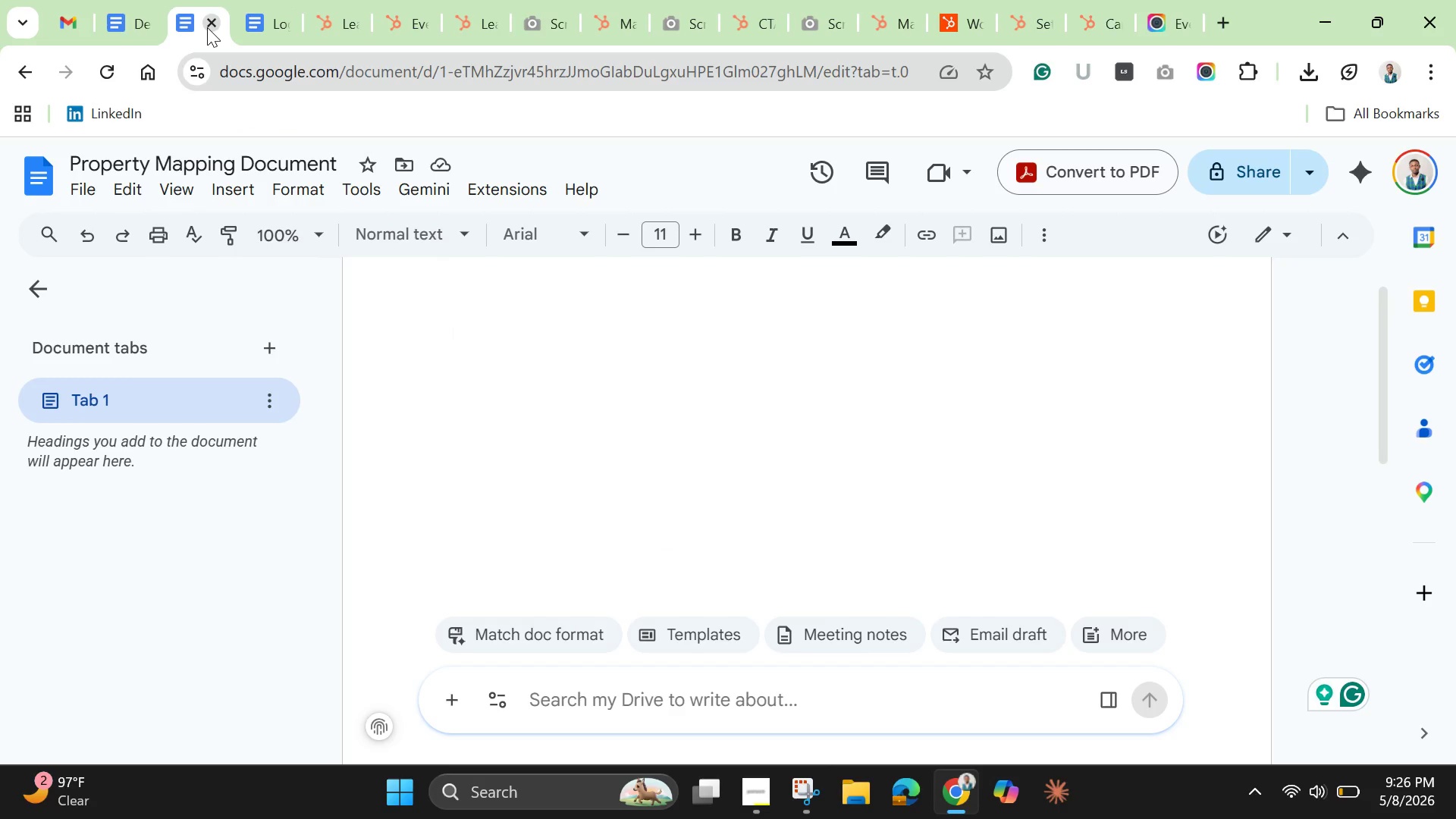 
key(Control+V)
 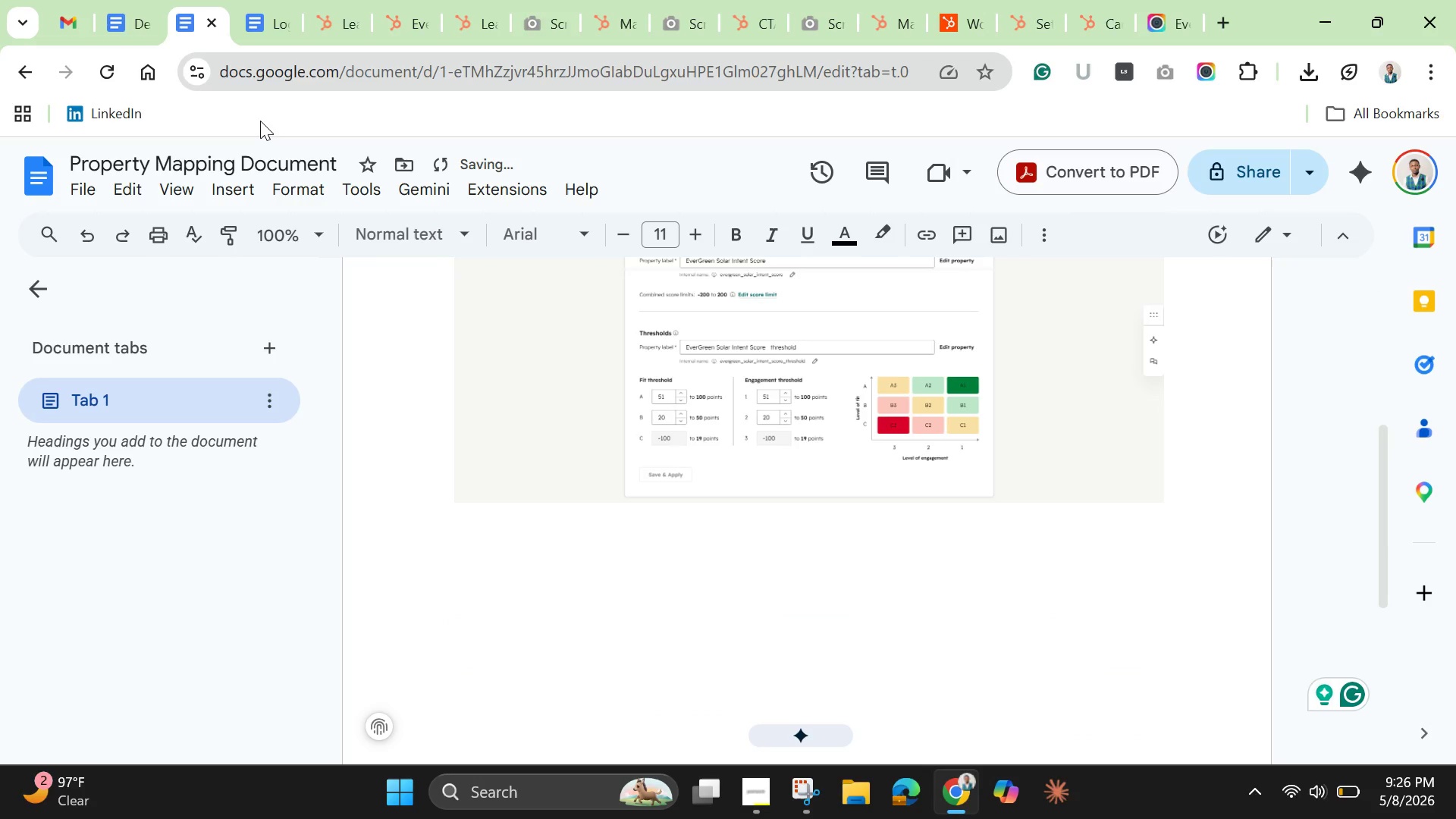 
key(Enter)
 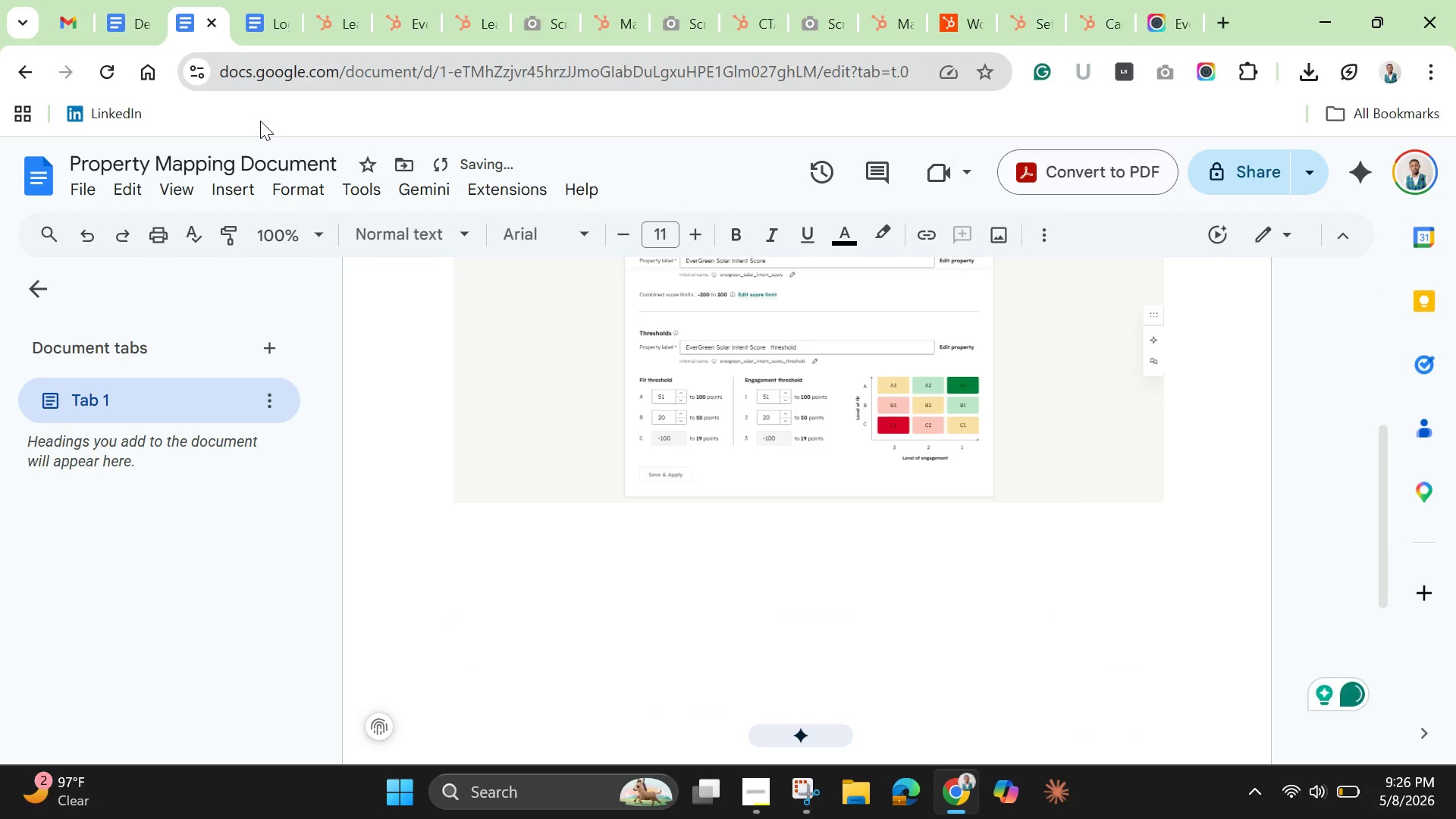 
key(Enter)
 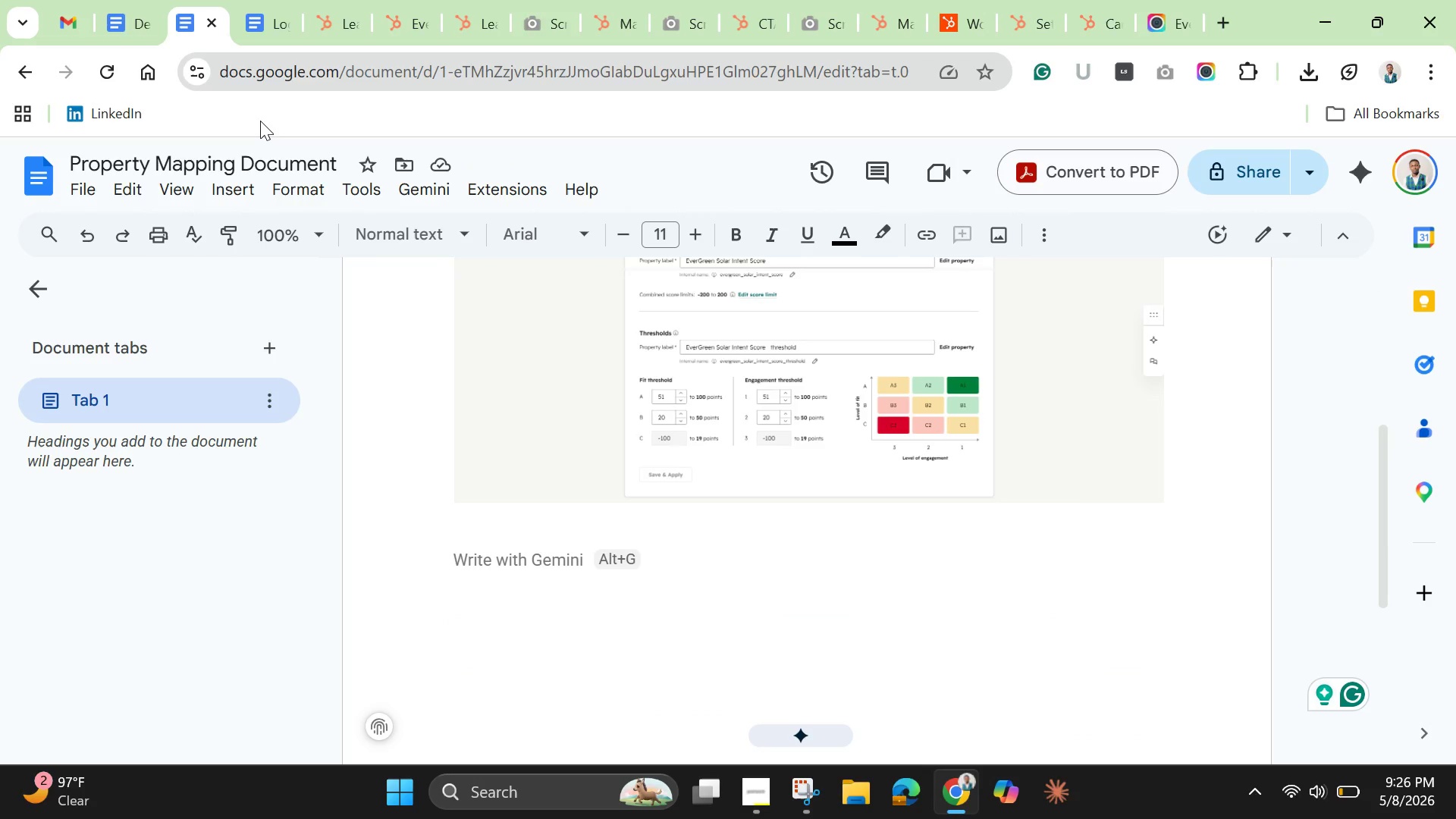 
wait(7.56)
 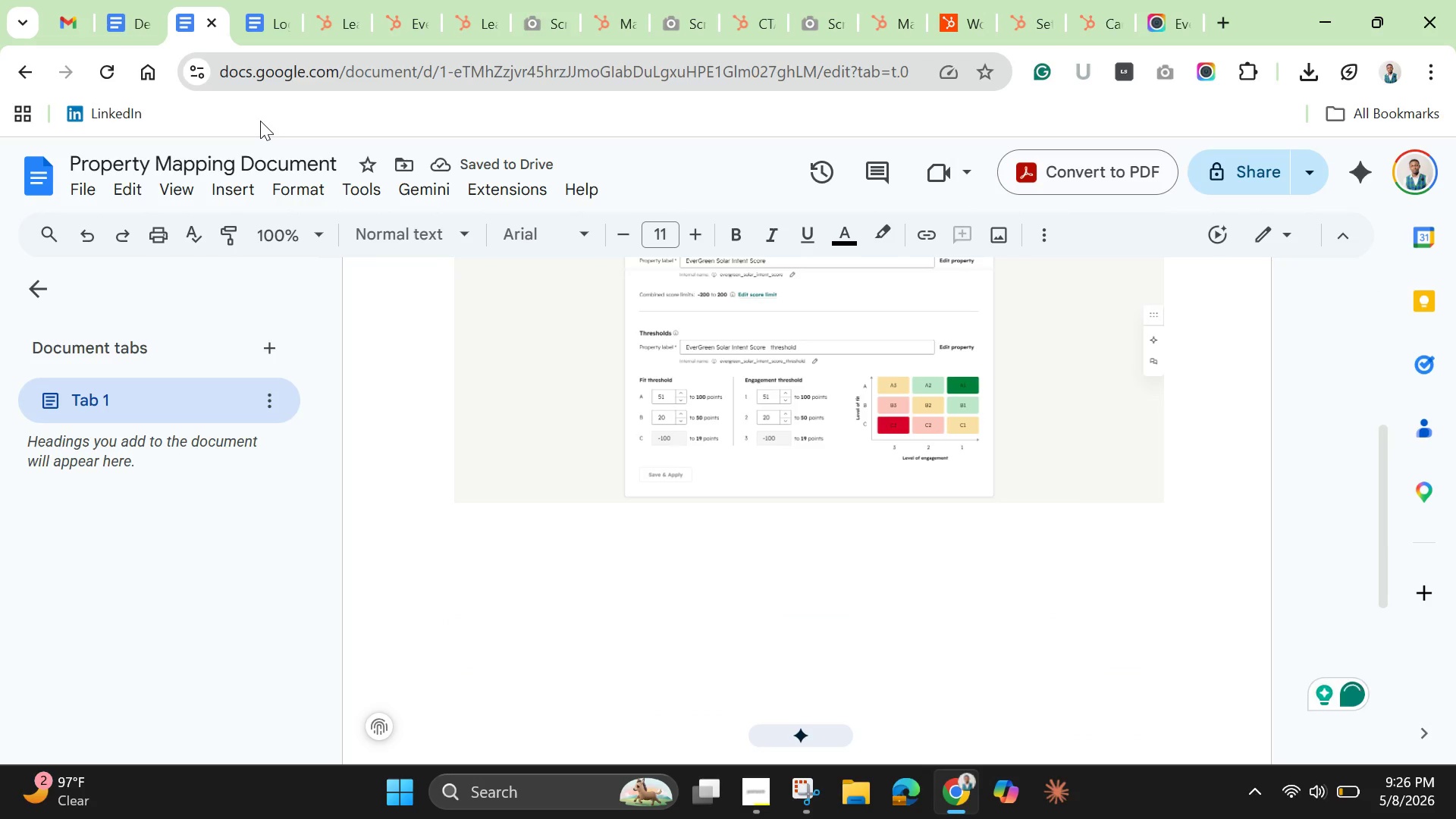 
scroll: coordinate [260, 121], scroll_direction: up, amount: 5.0
 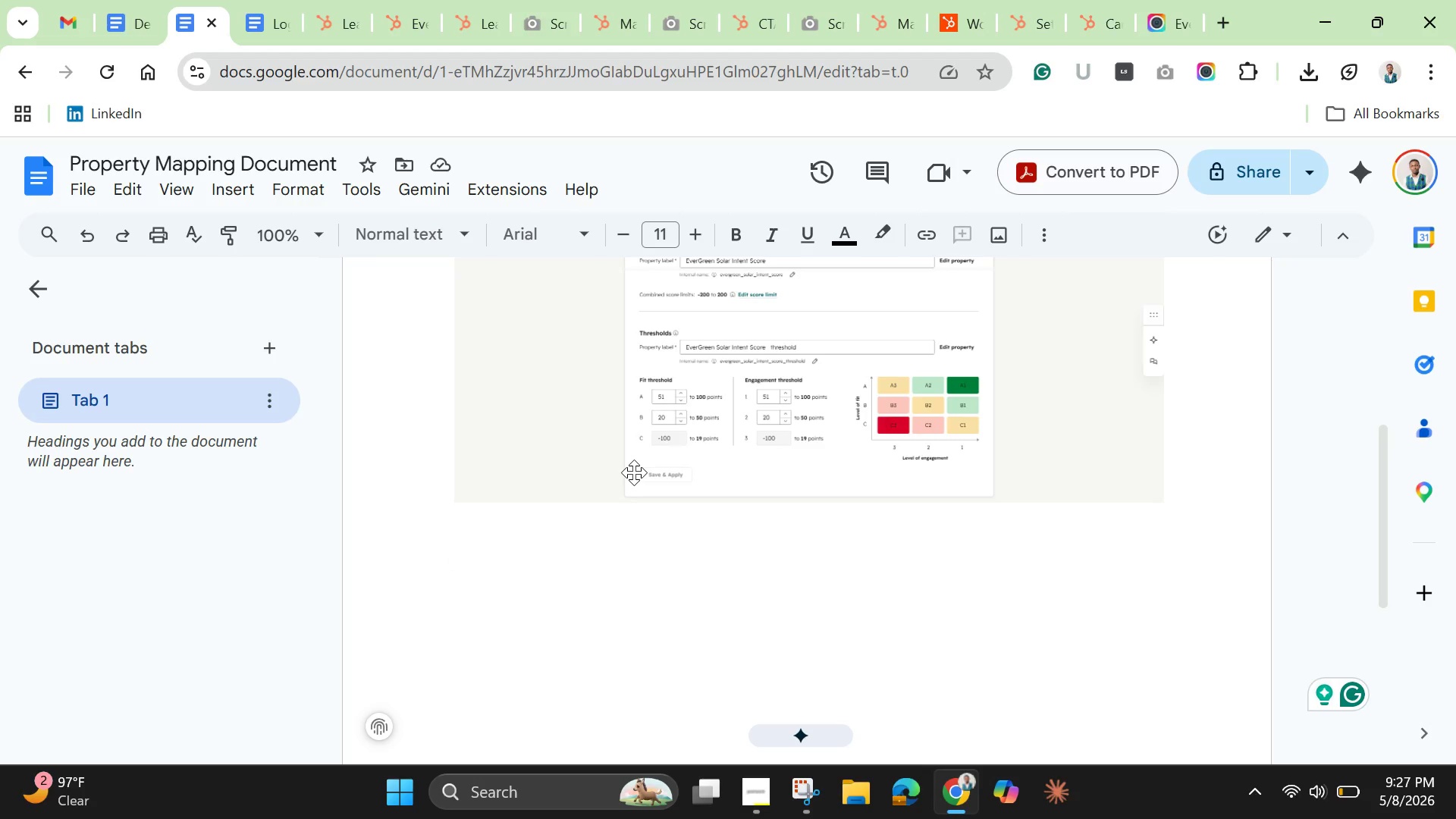 
key(ArrowUp)
 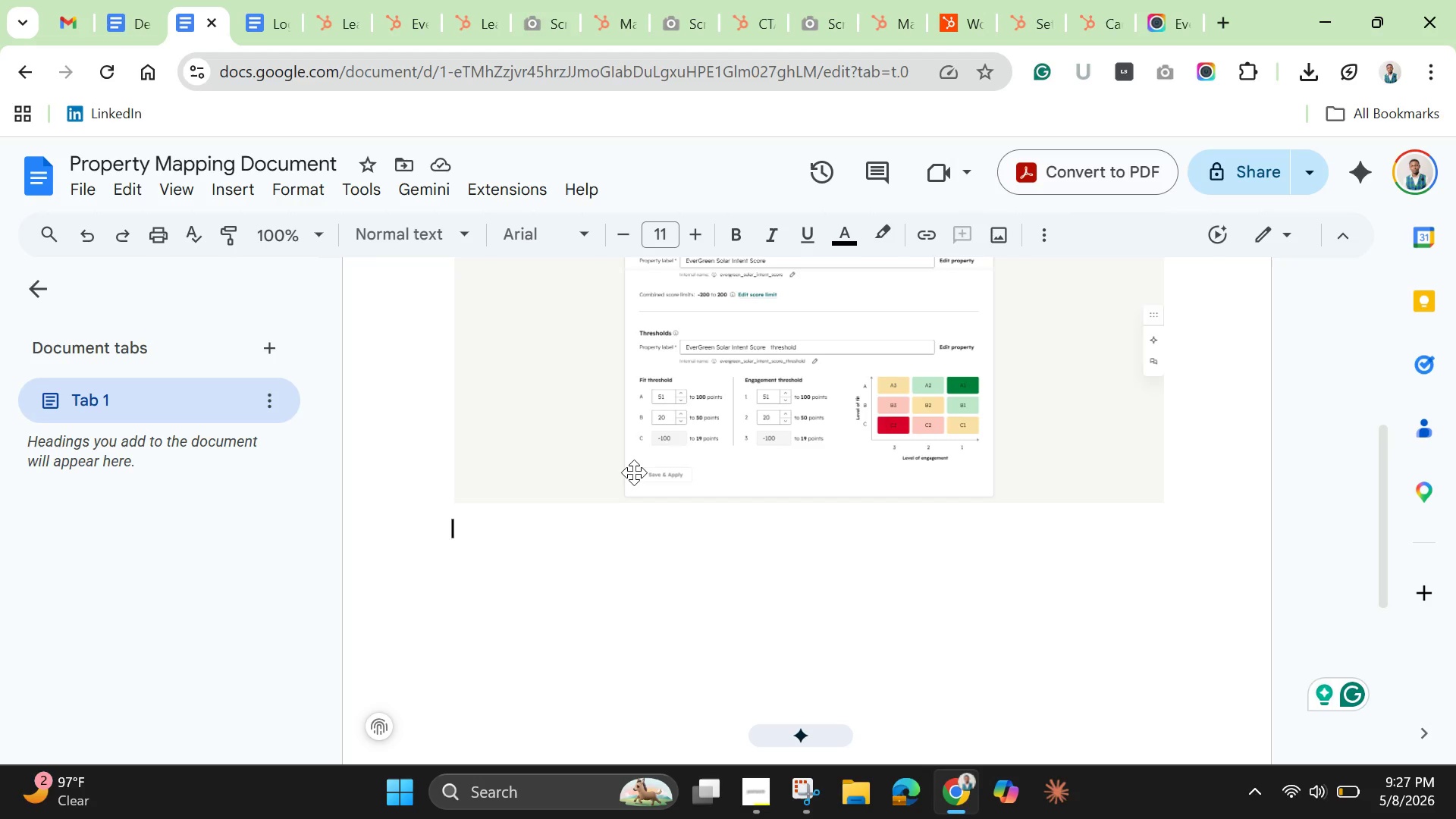 
key(ArrowUp)
 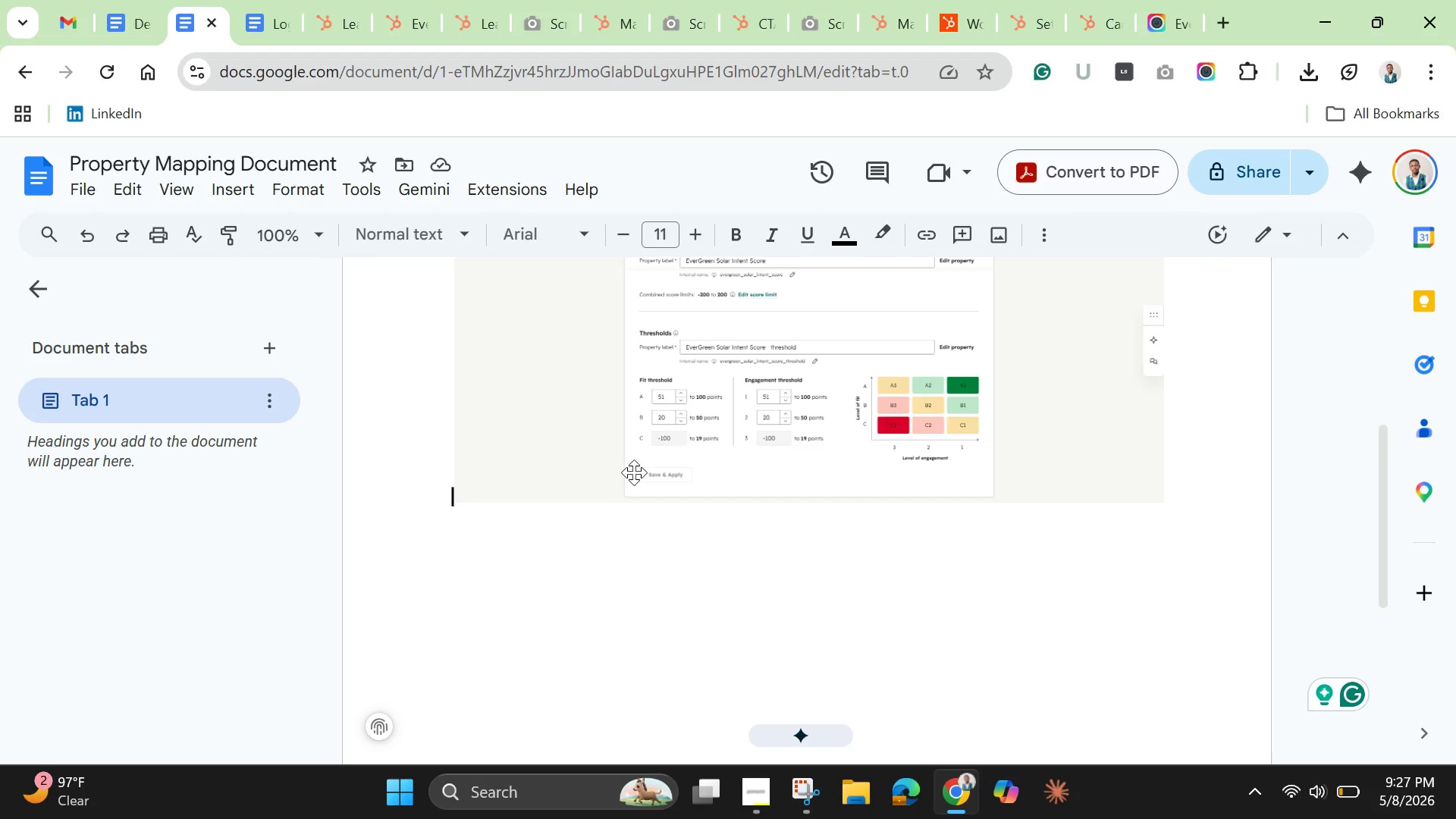 
hold_key(key=ArrowUp, duration=0.62)
 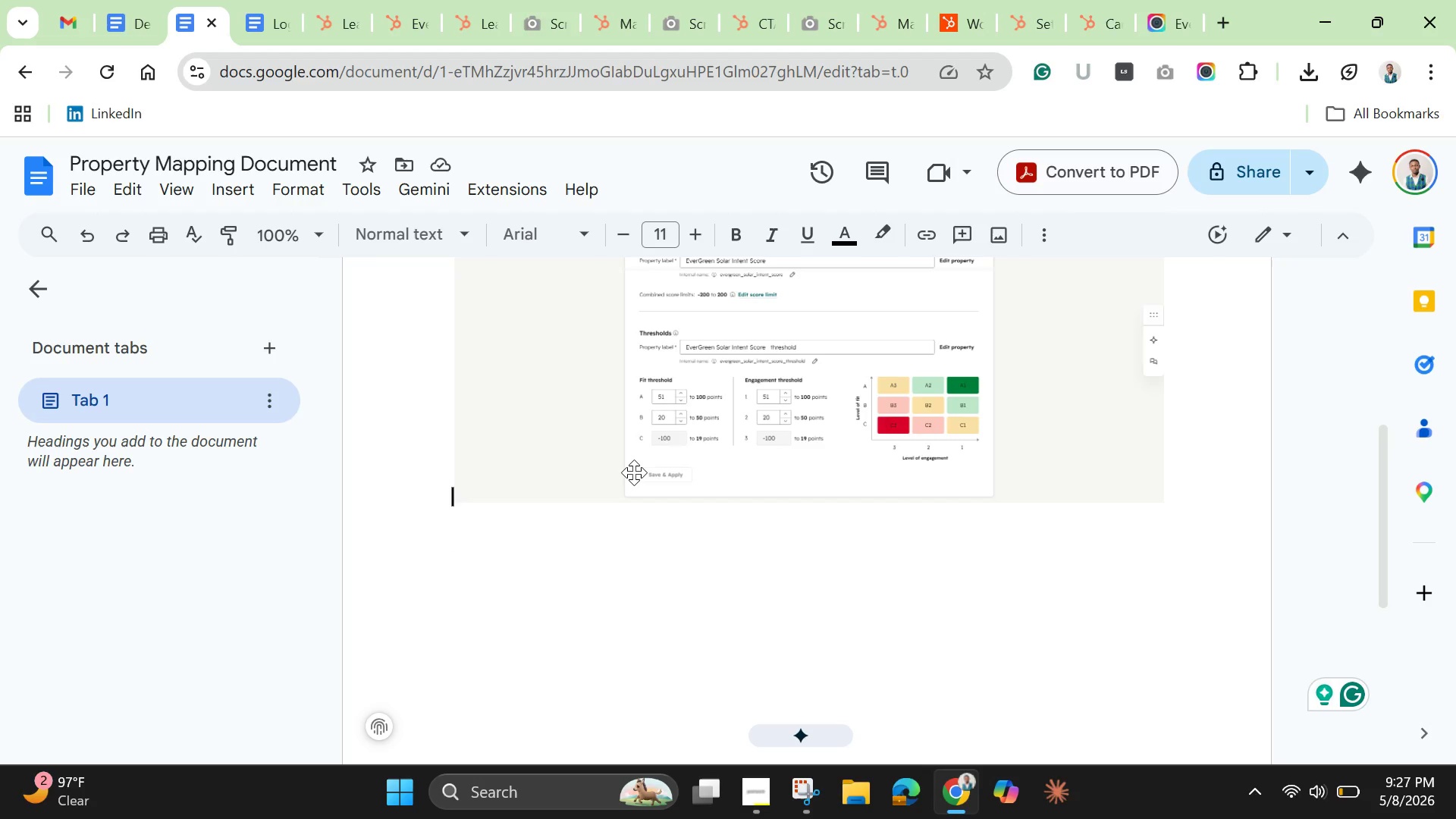 
key(ArrowUp)
 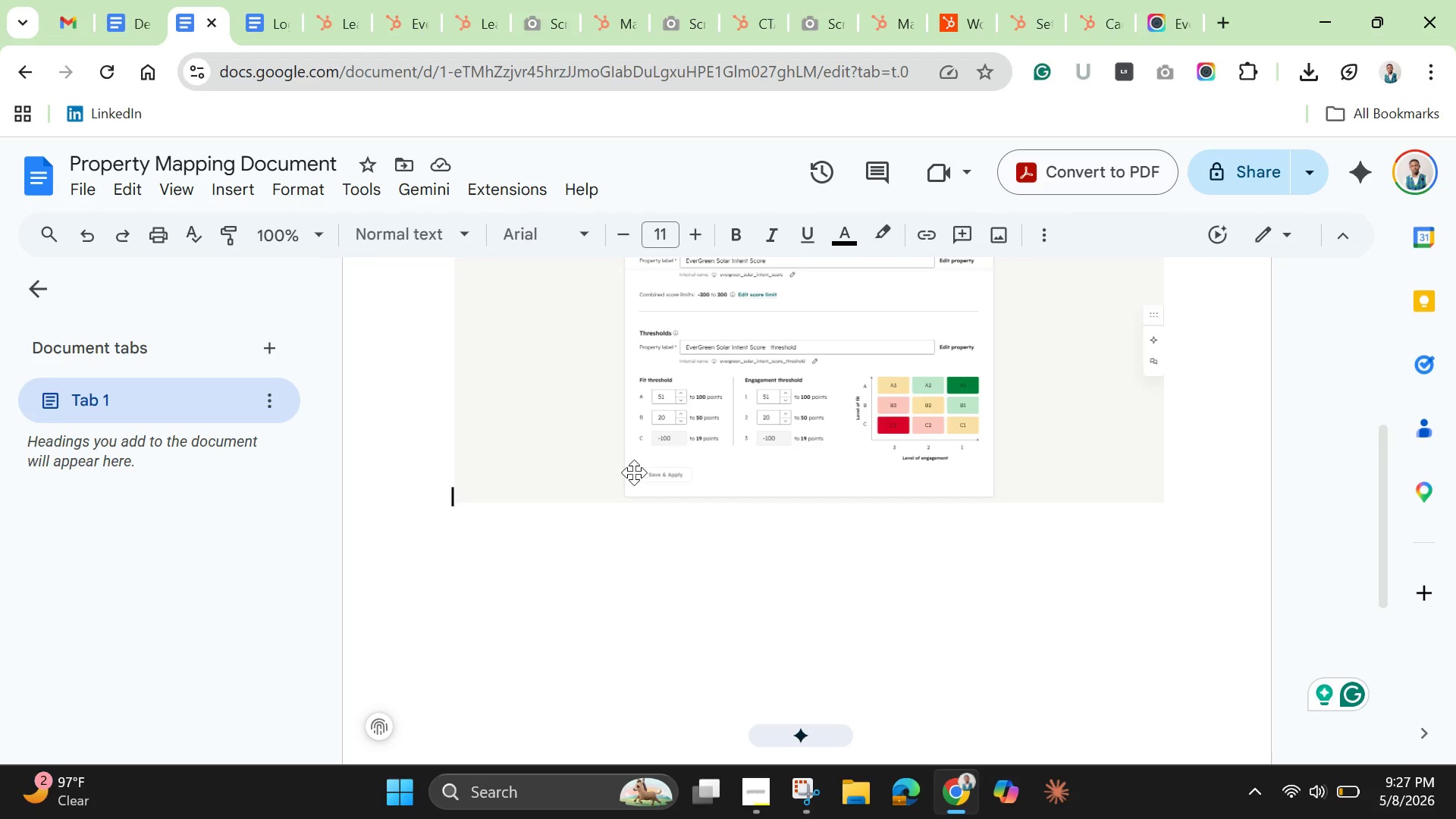 
key(ArrowUp)
 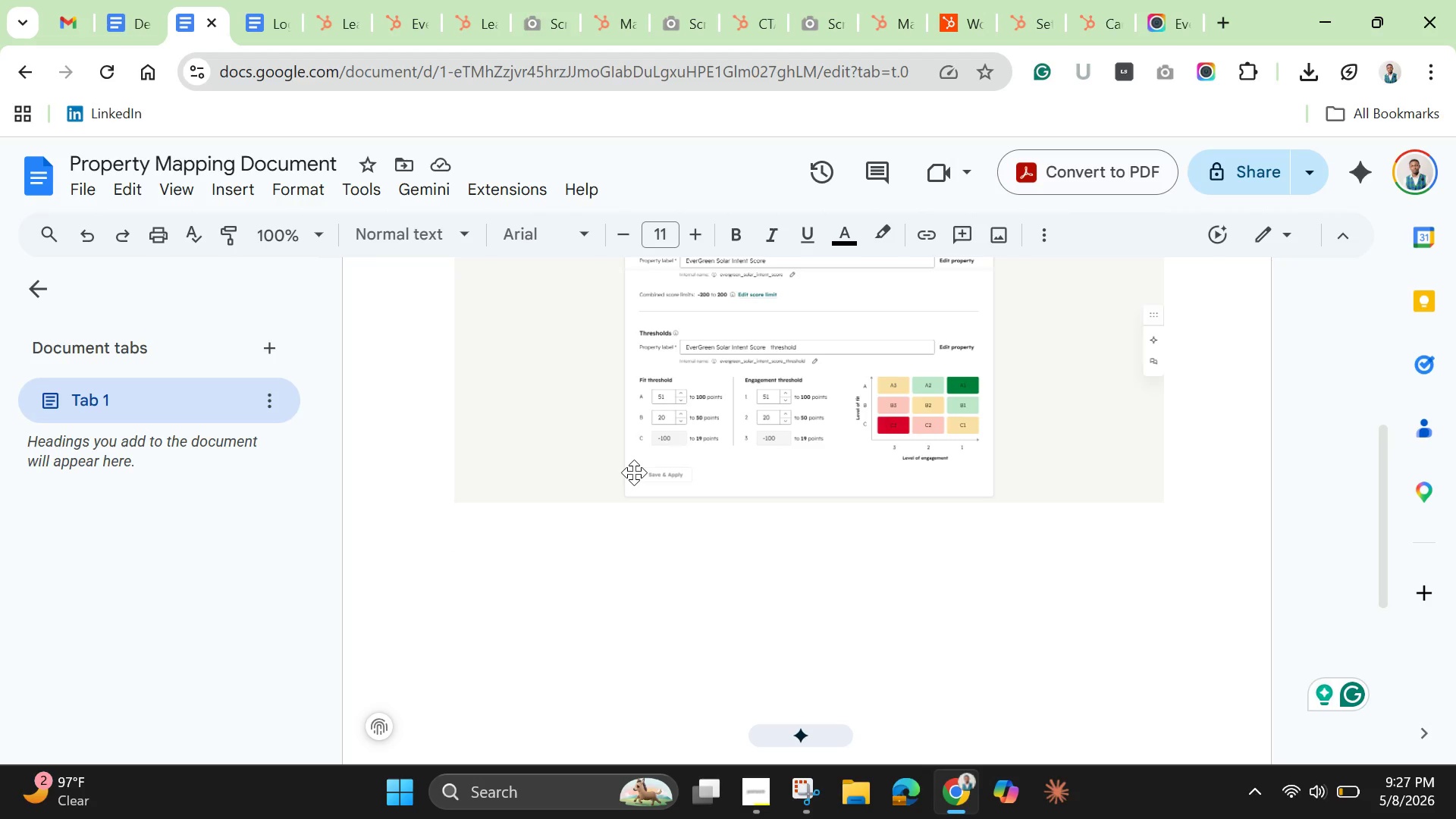 
key(Enter)
 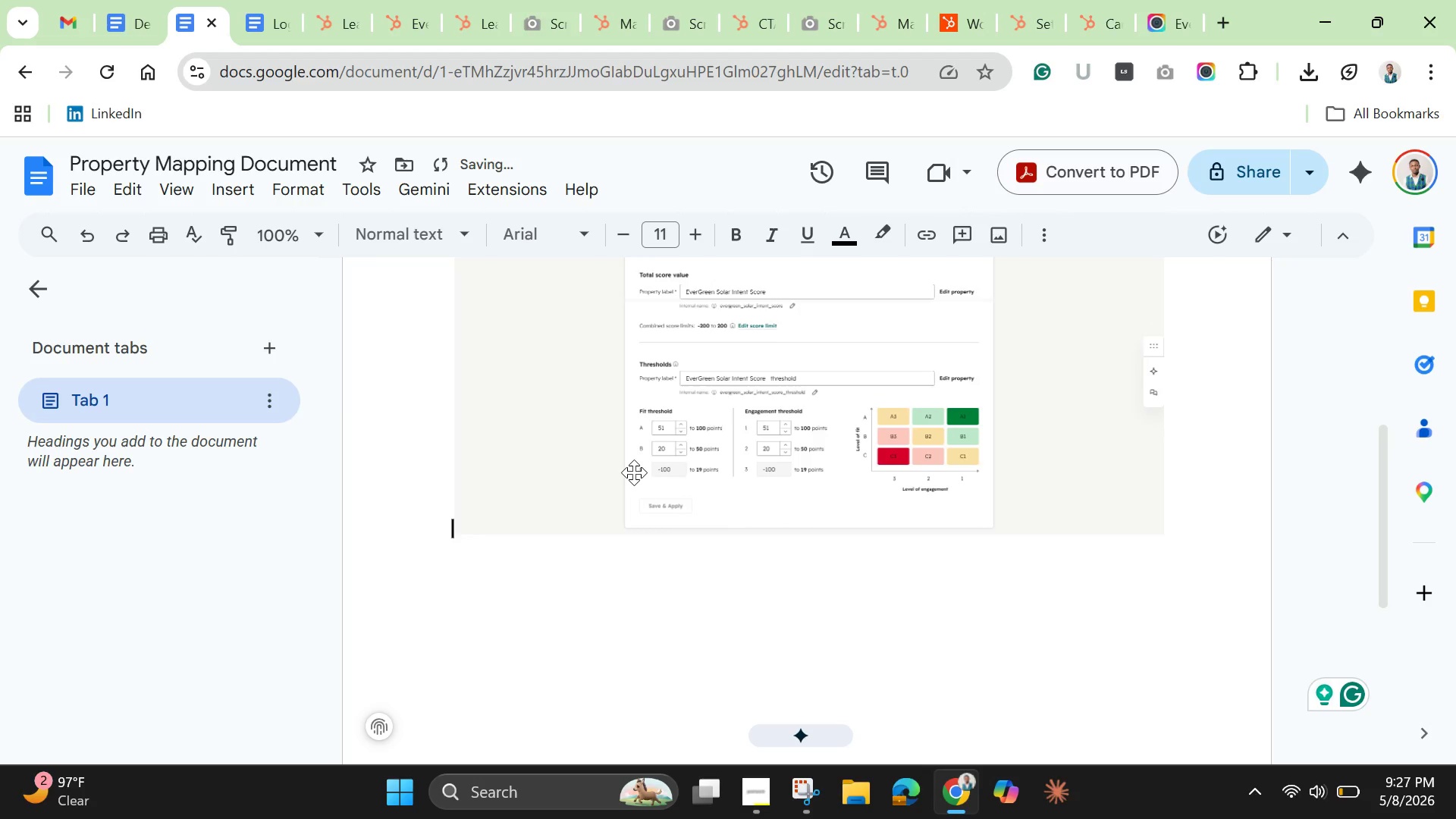 
key(Enter)
 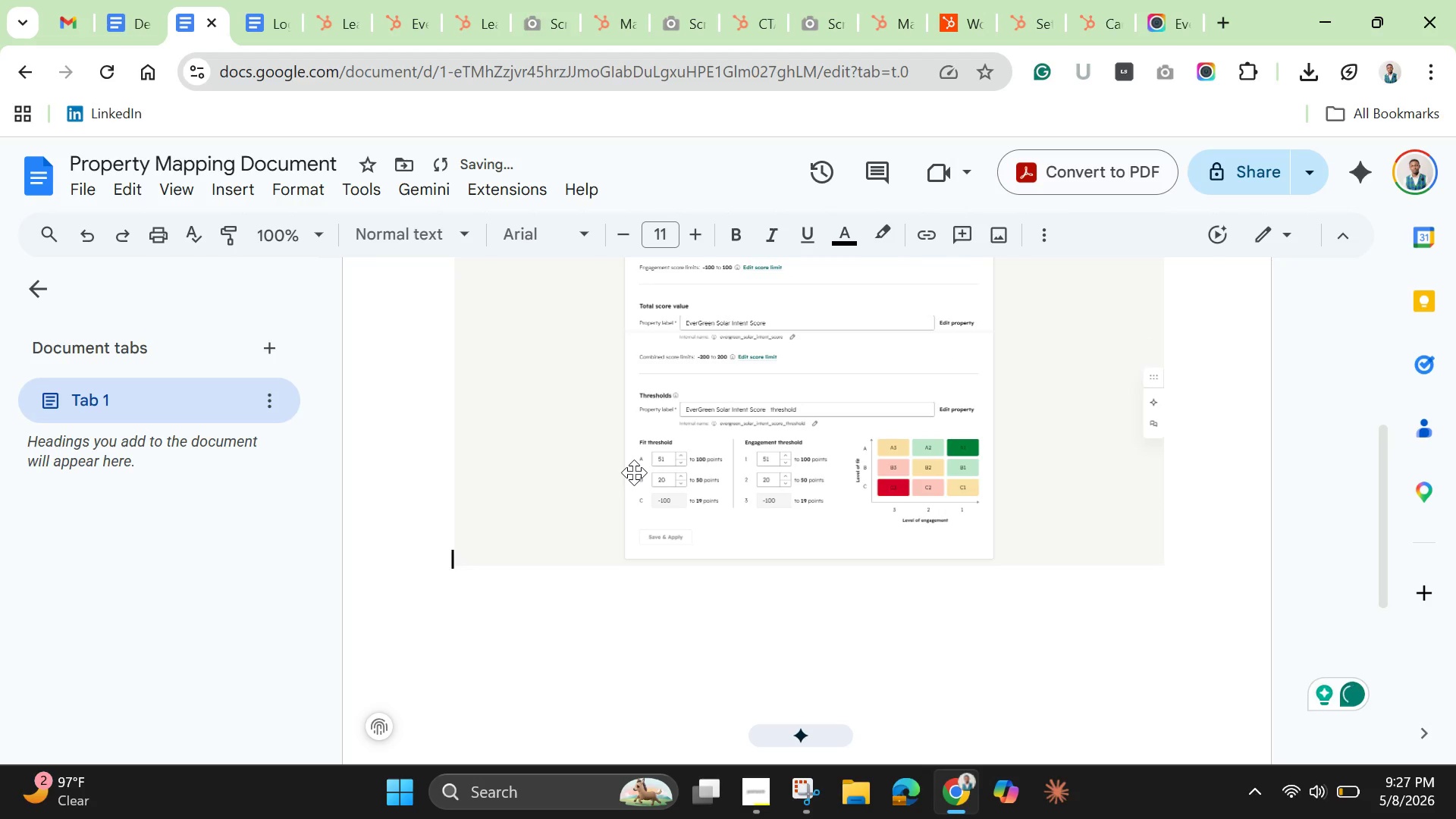 
hold_key(key=ArrowUp, duration=1.0)
 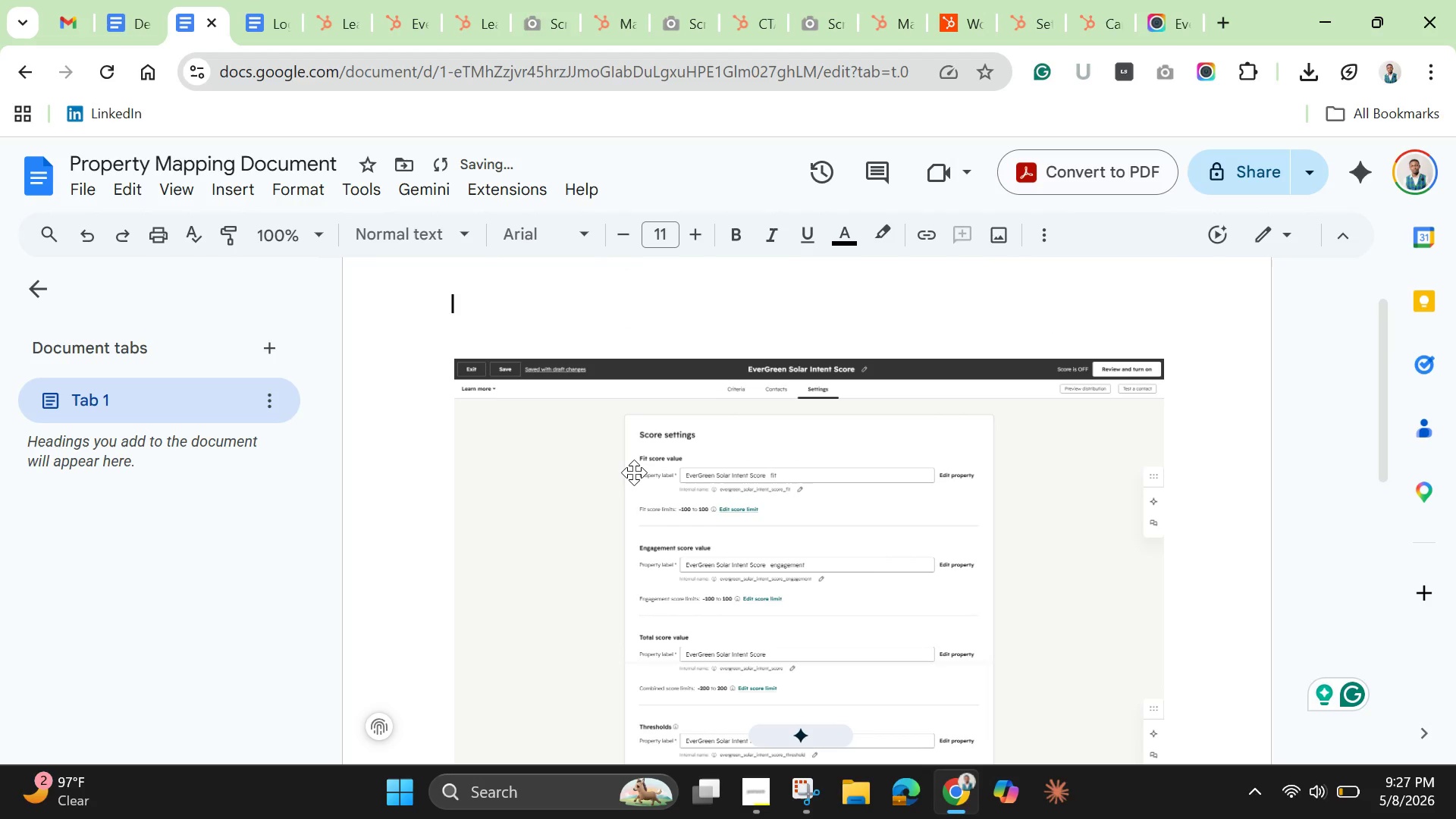 
key(ArrowUp)
 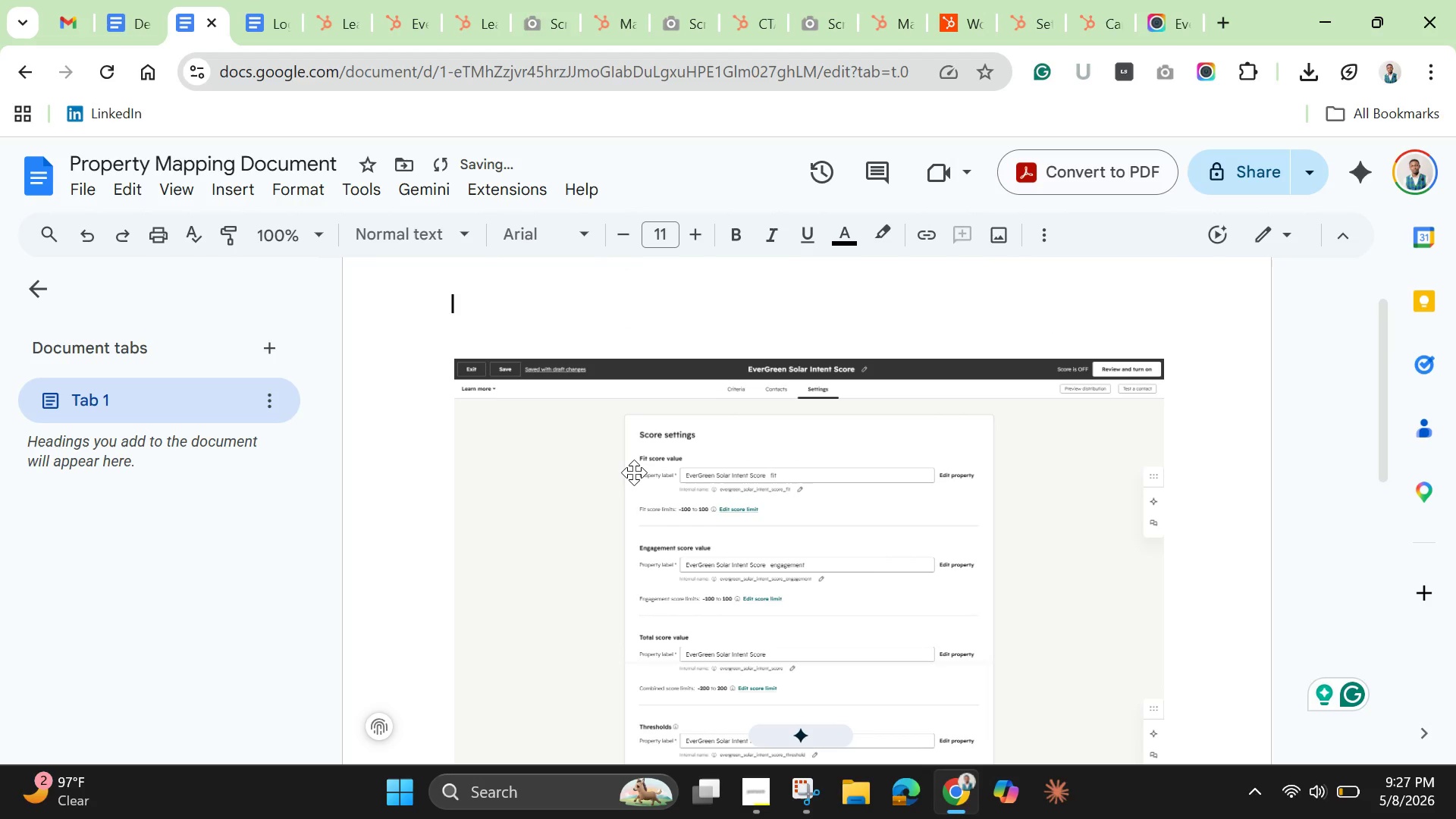 
key(ArrowUp)
 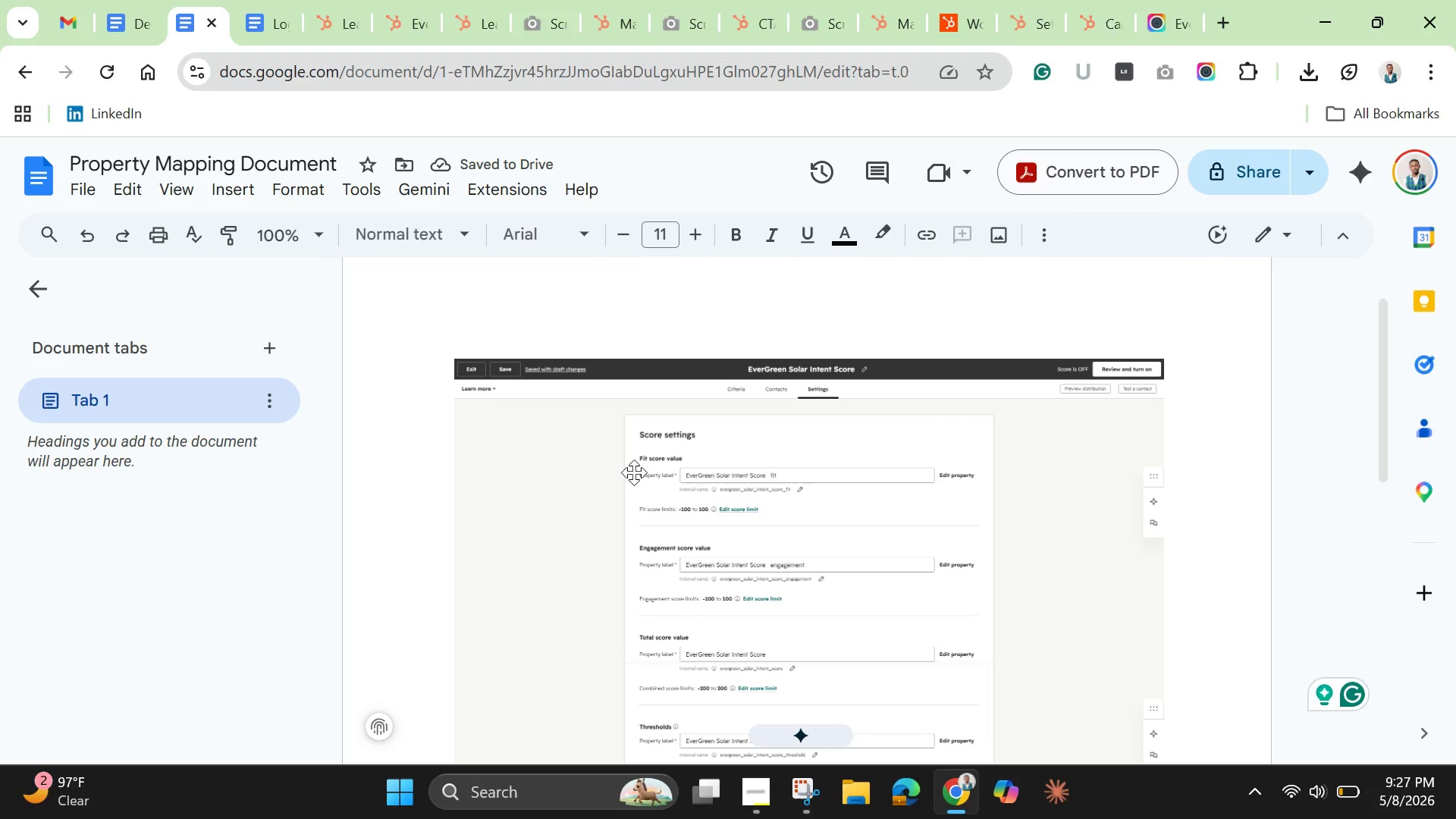 
type(Property Mappin Document 0 )
key(Backspace)
key(Backspace)
type(-  )
 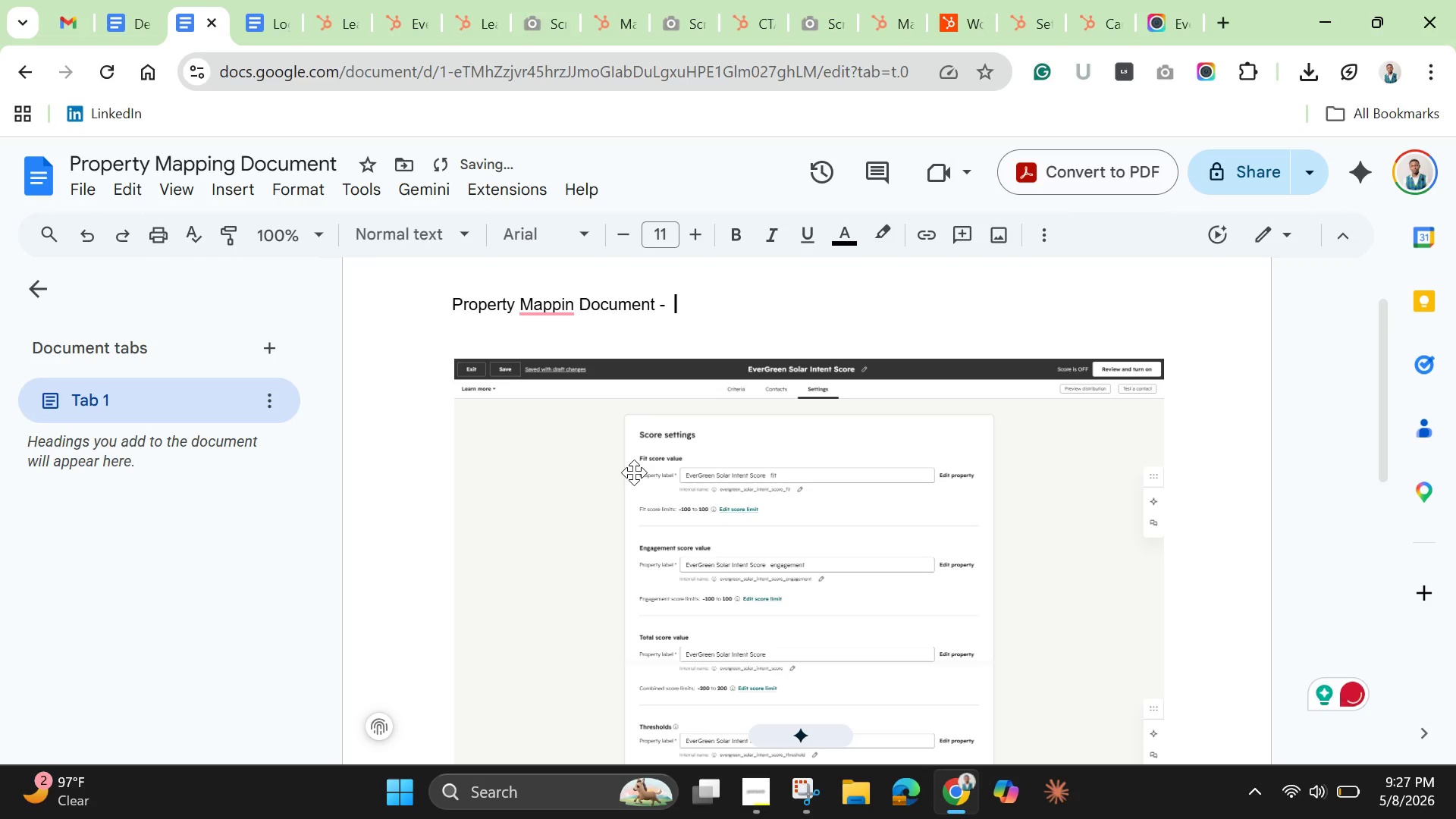 
type(EverGreen Excutive Sales dasboard)
 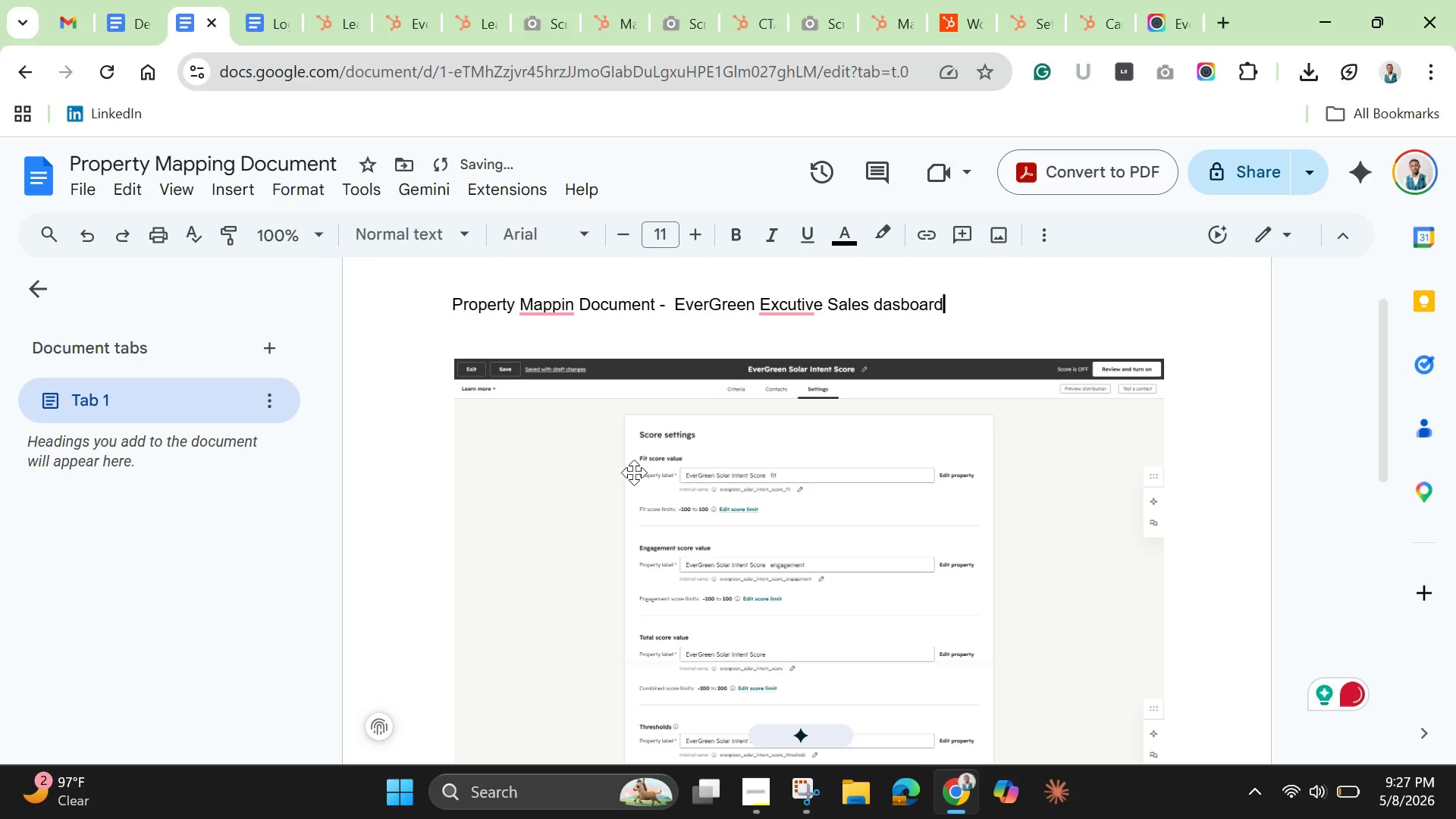 
wait(7.11)
 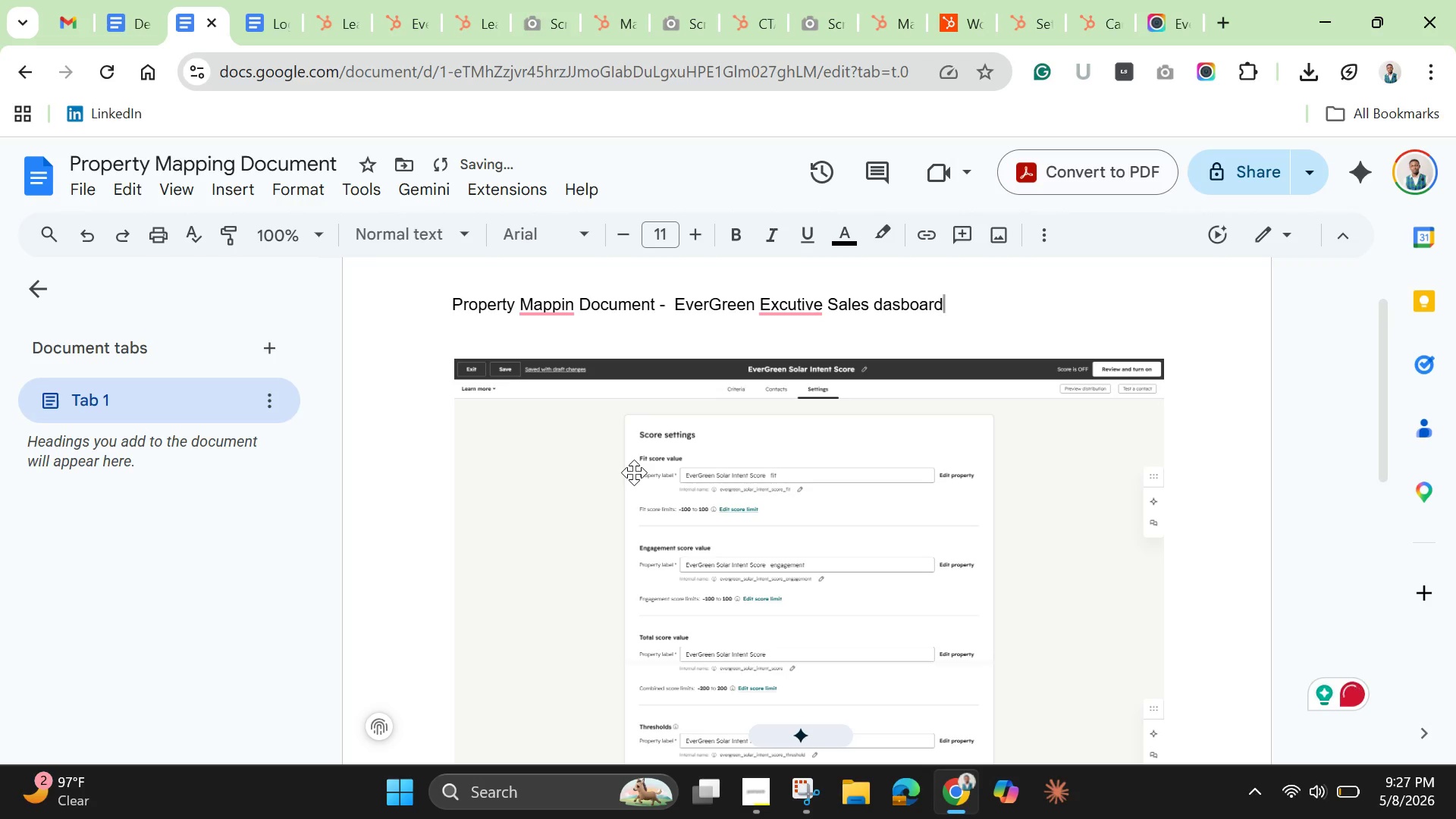 
scroll: coordinate [902, 362], scroll_direction: up, amount: 12.0
 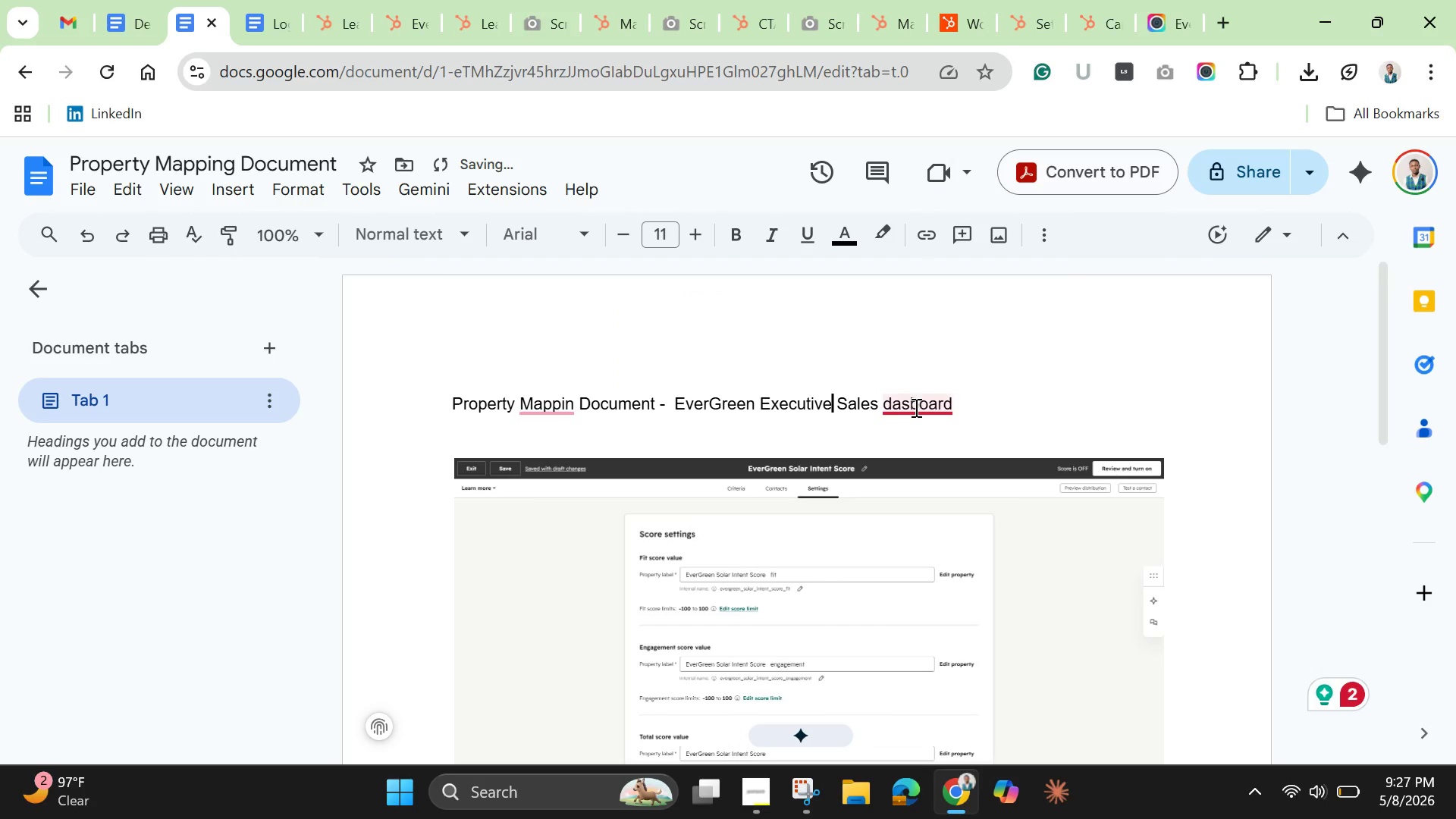 
left_click([915, 407])
 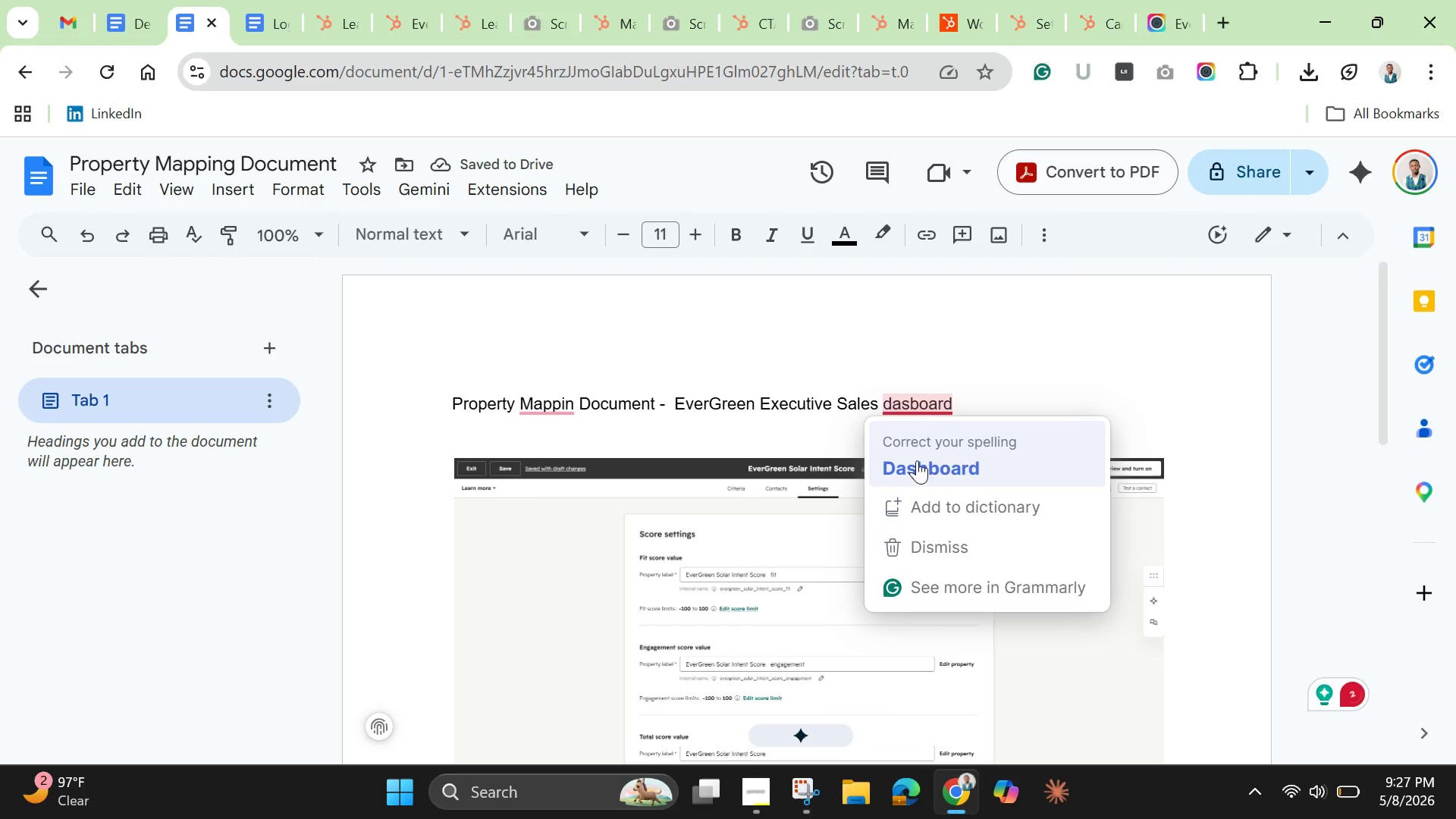 
left_click([918, 469])
 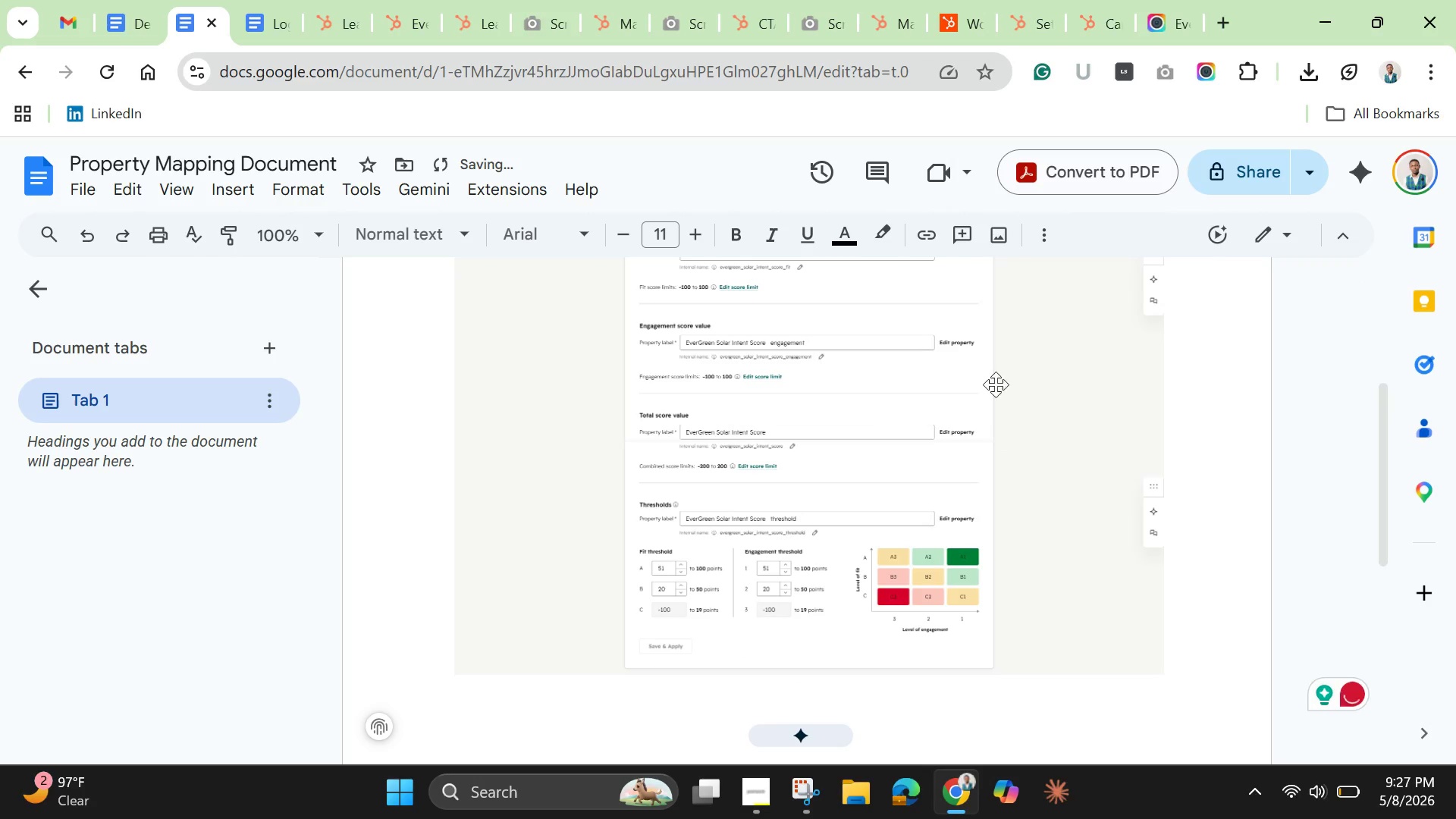 
scroll: coordinate [996, 386], scroll_direction: up, amount: 5.0
 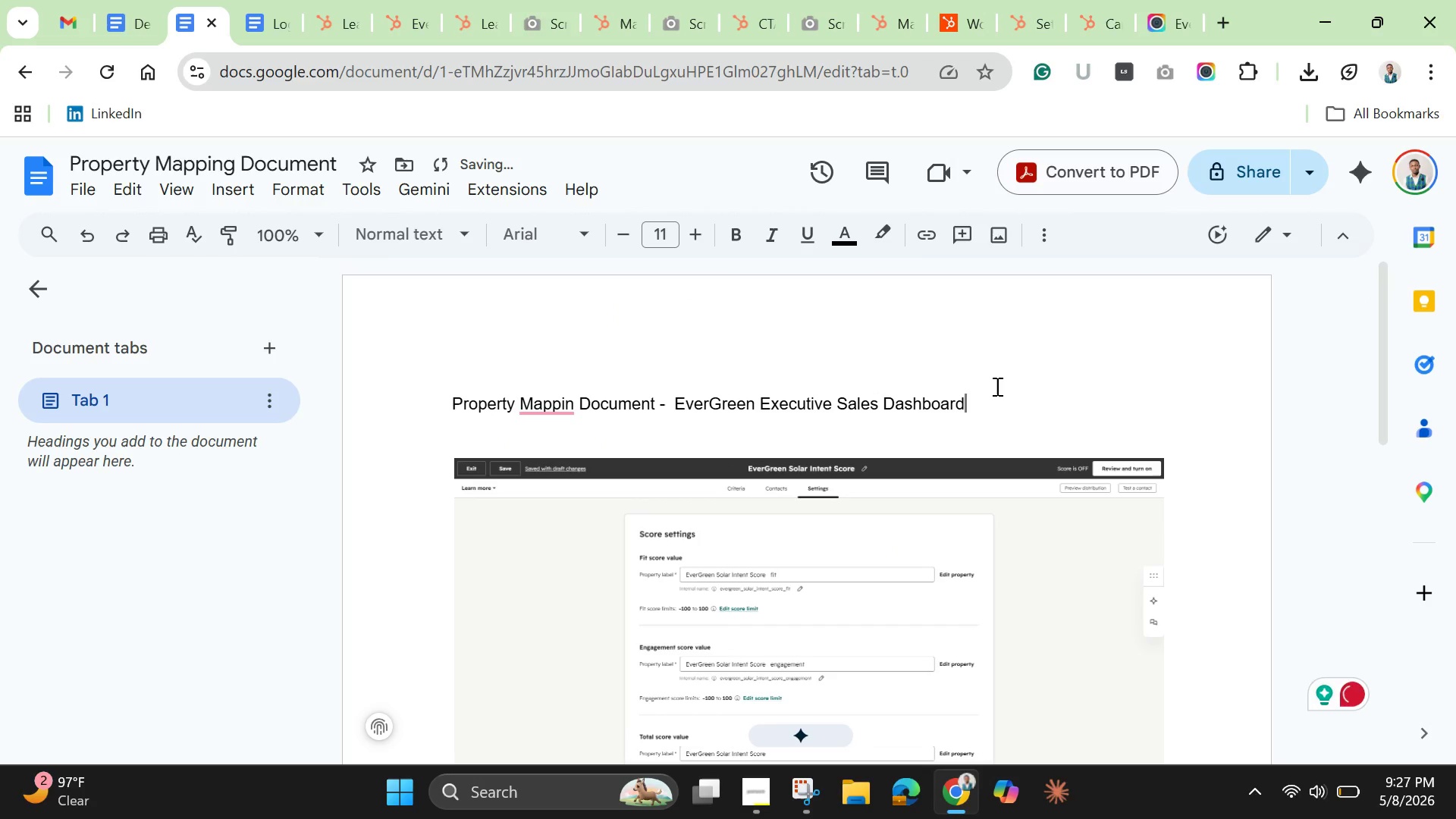 
left_click([996, 386])
 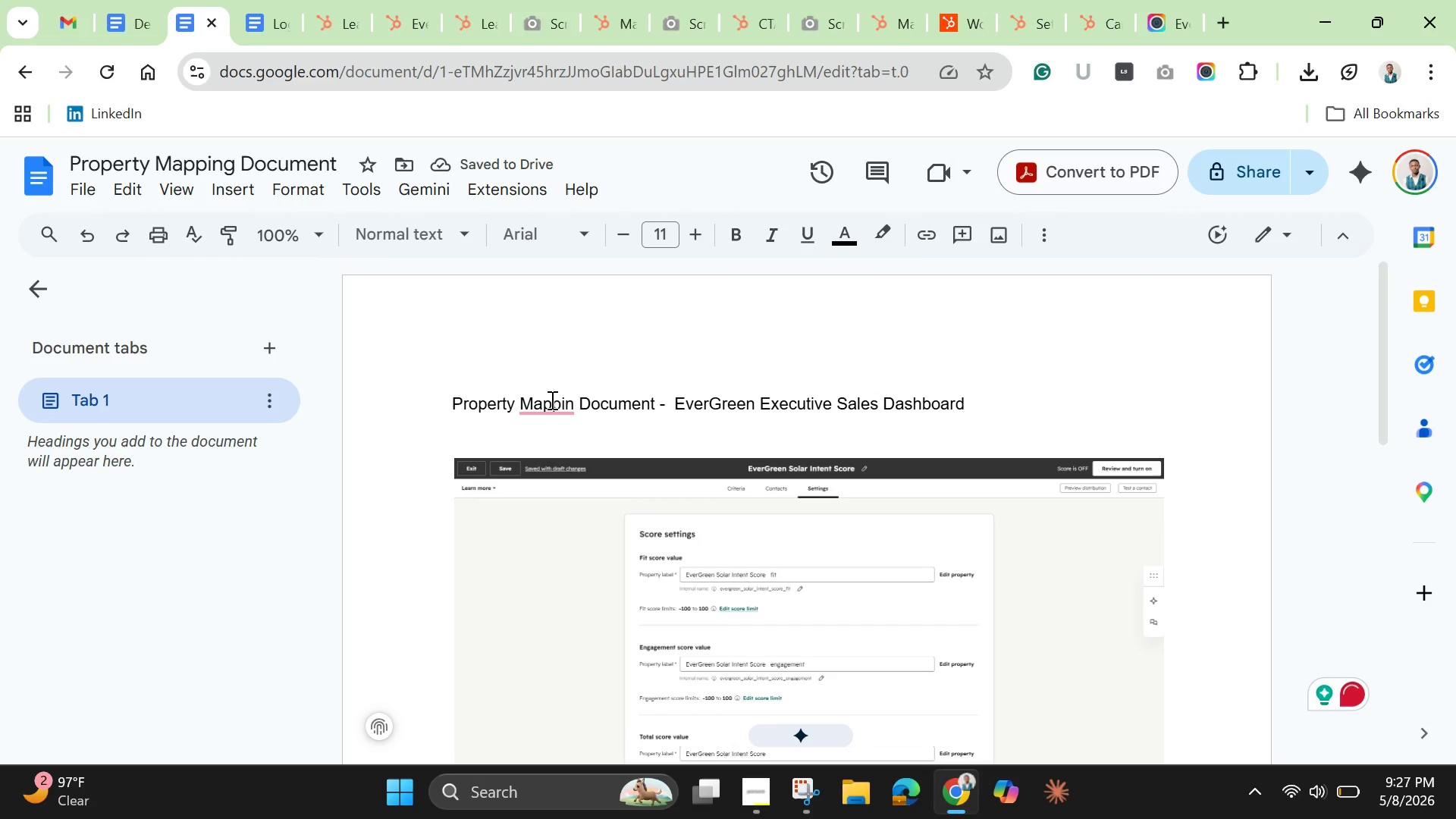 
left_click([548, 404])
 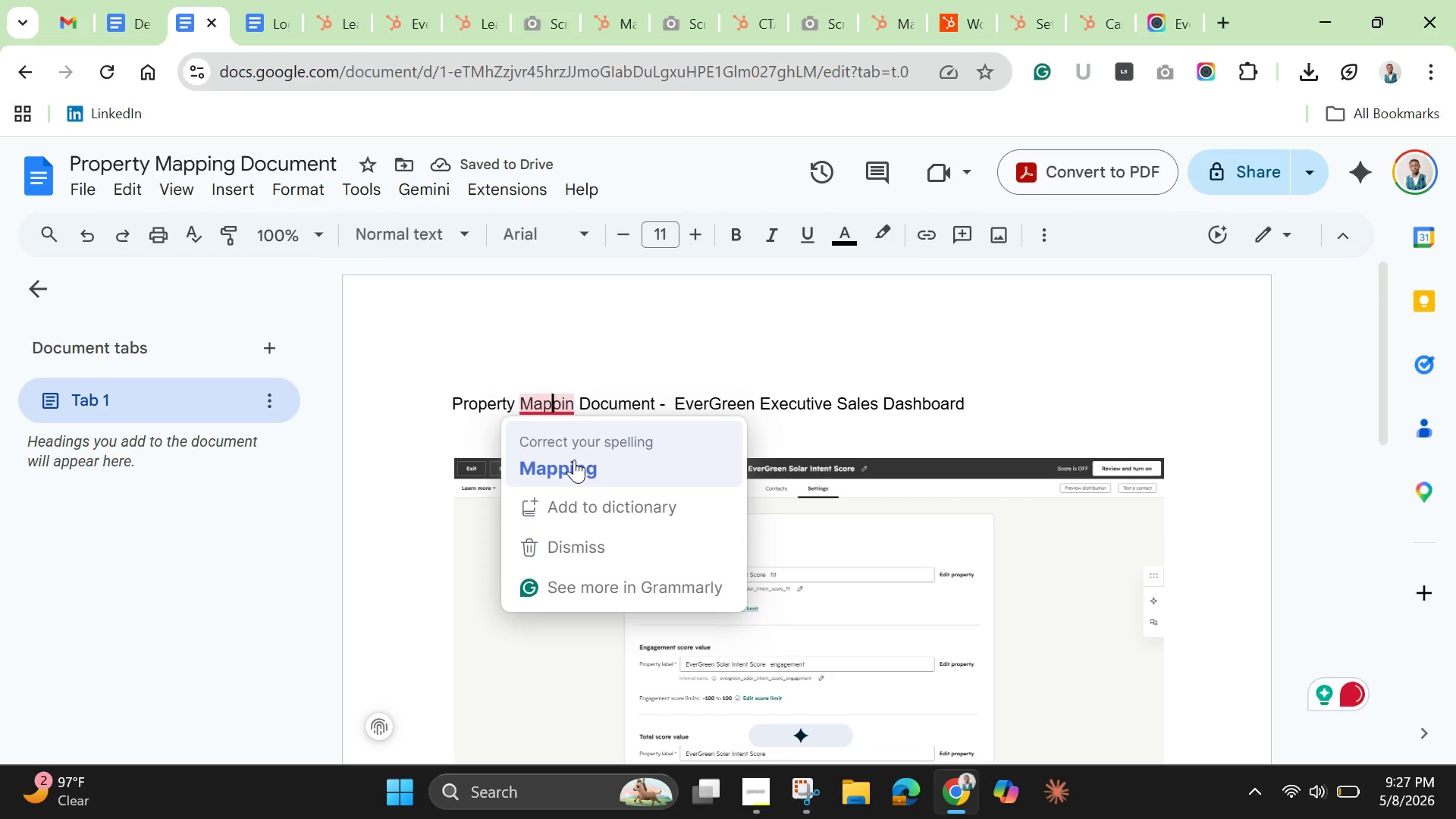 
left_click([574, 460])
 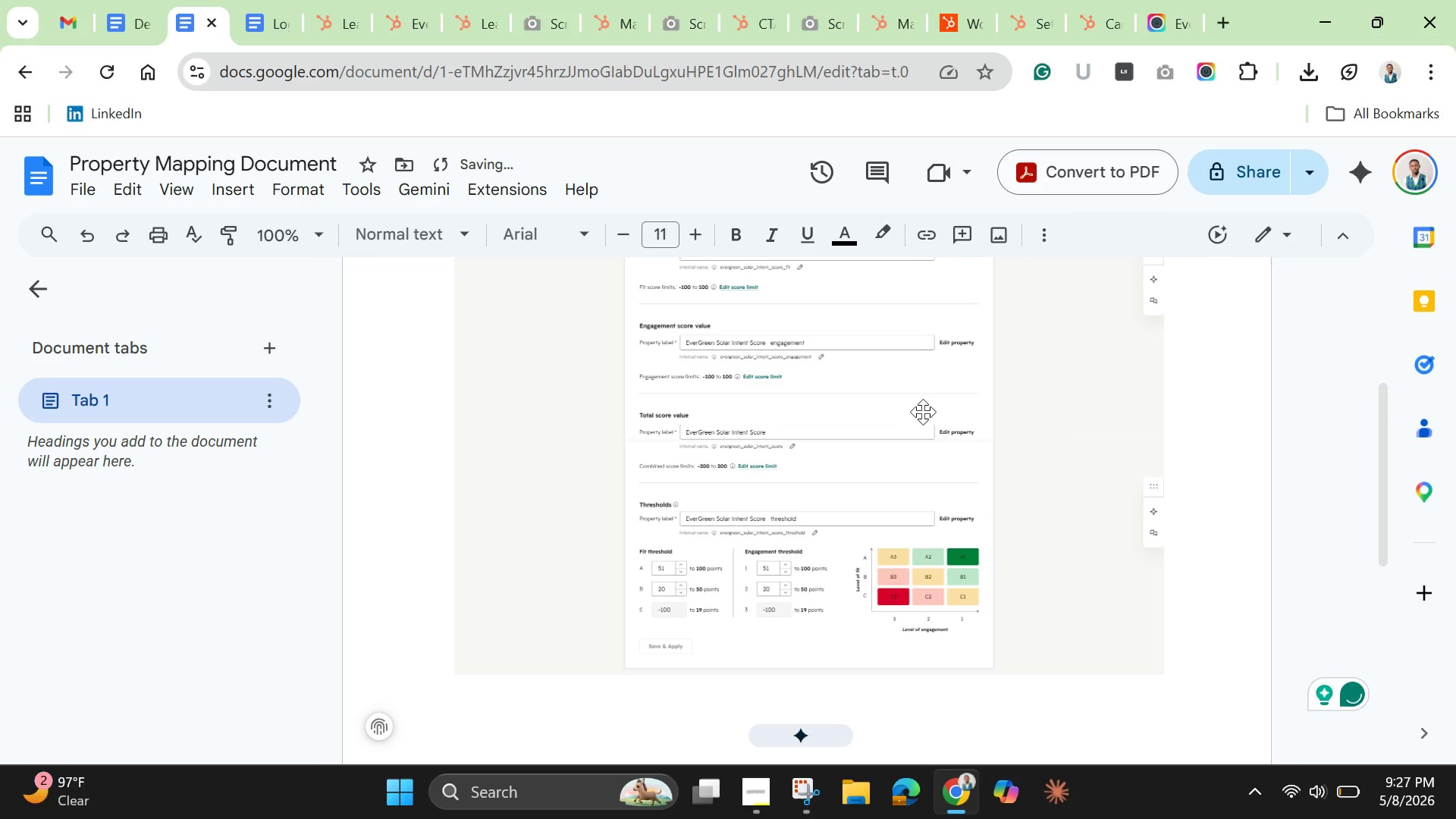 
scroll: coordinate [925, 419], scroll_direction: up, amount: 3.0
 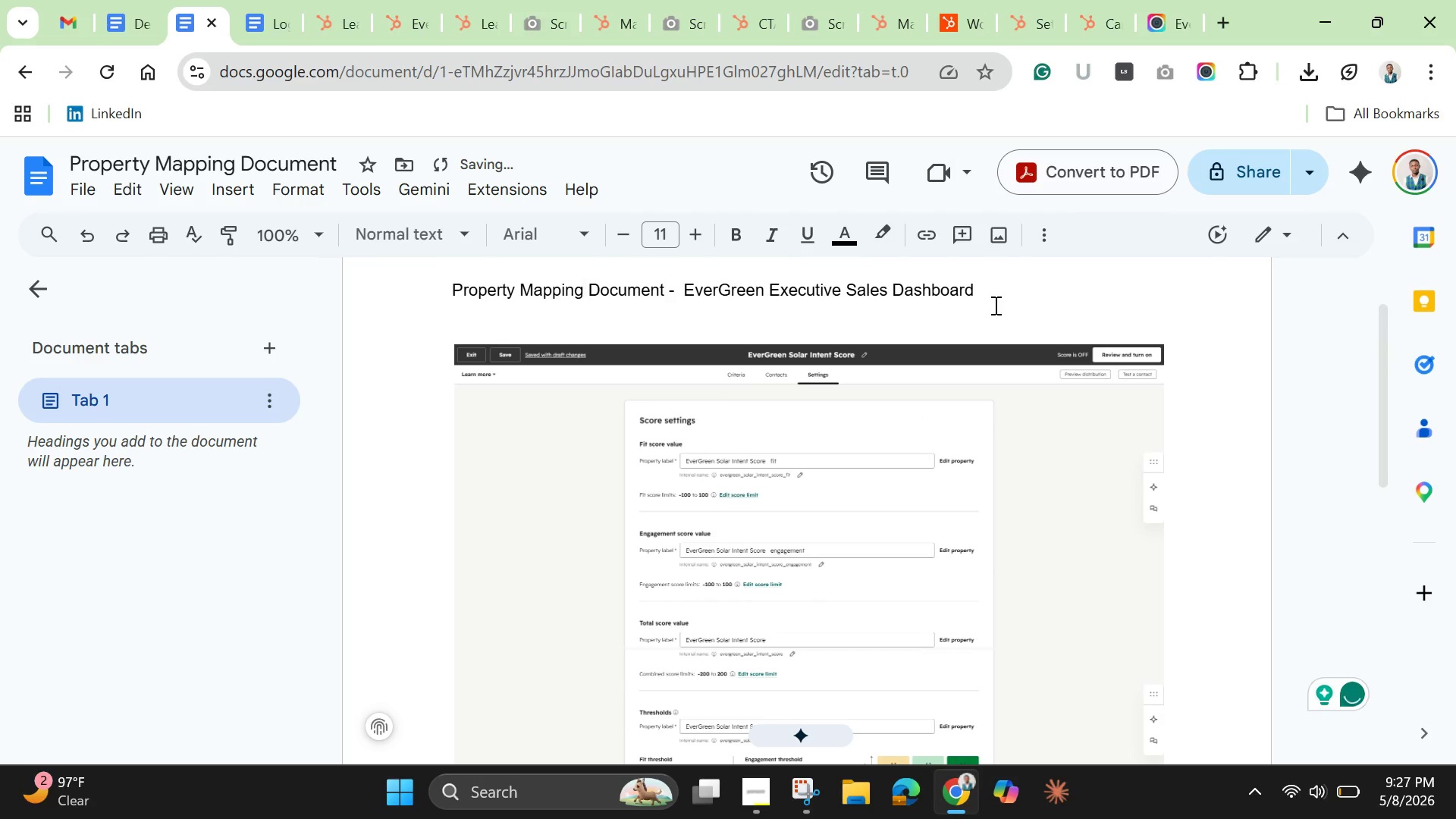 
left_click([994, 303])
 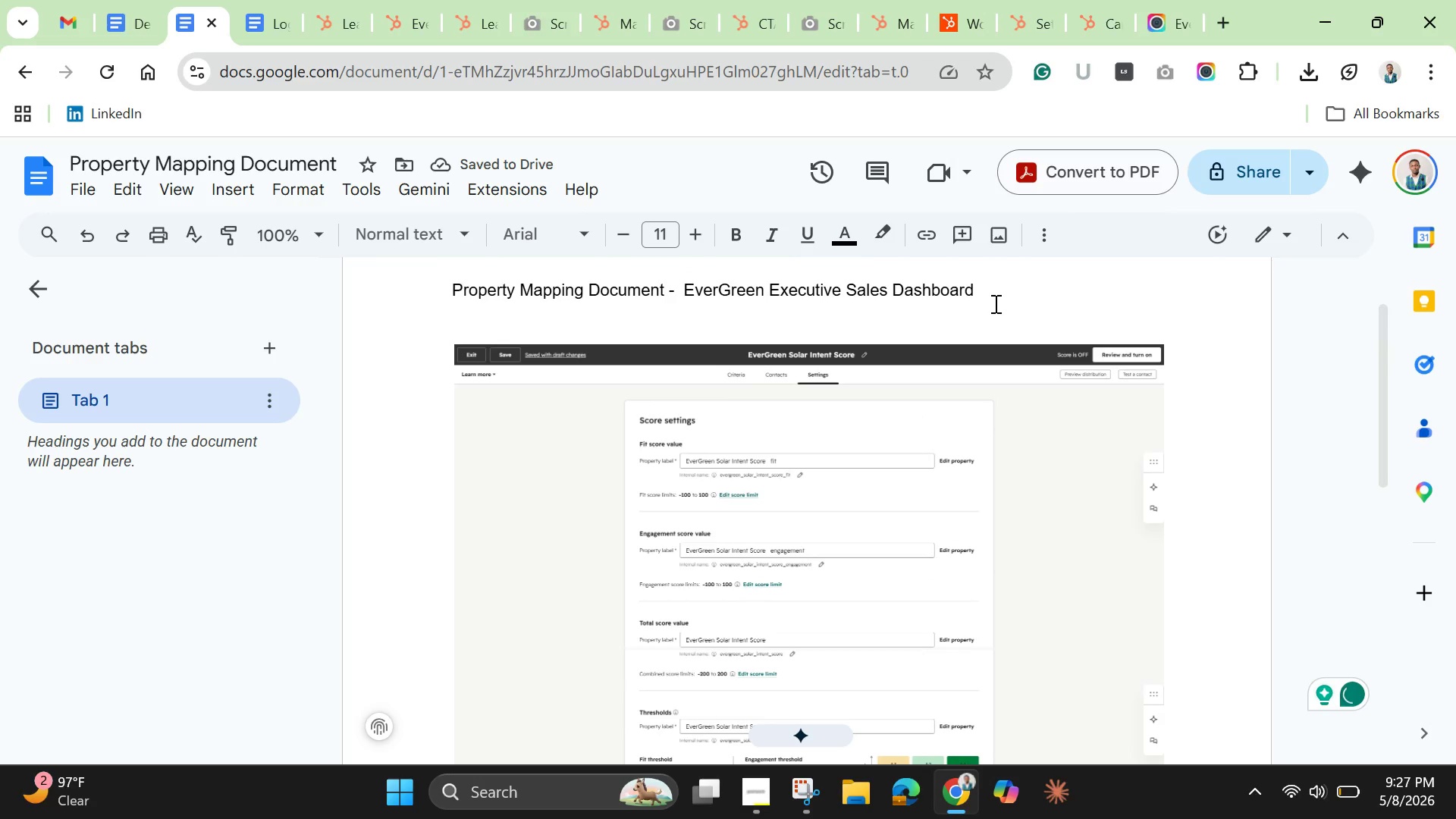 
key(Enter)
 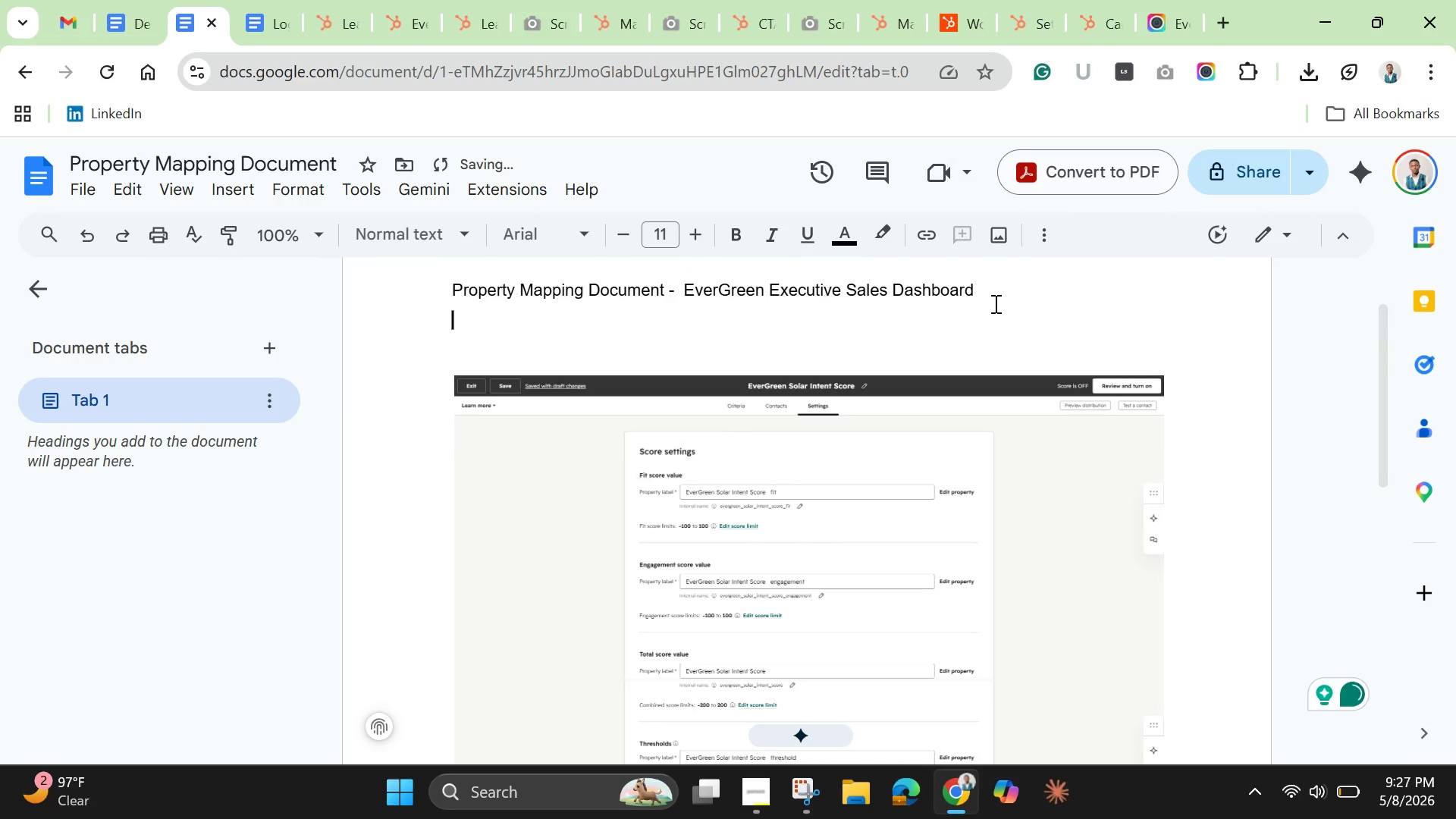 
key(Enter)
 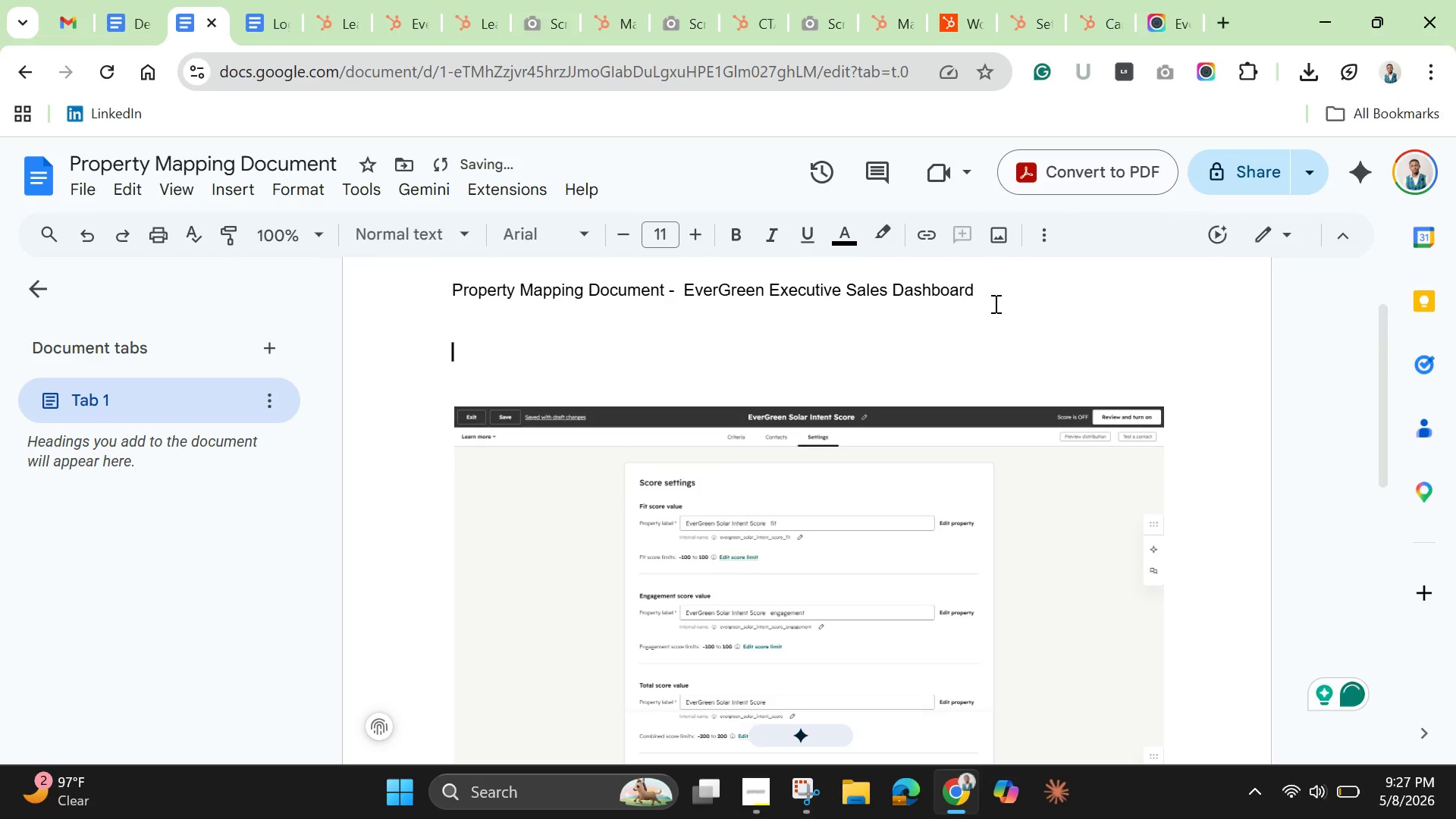 
key(Enter)
 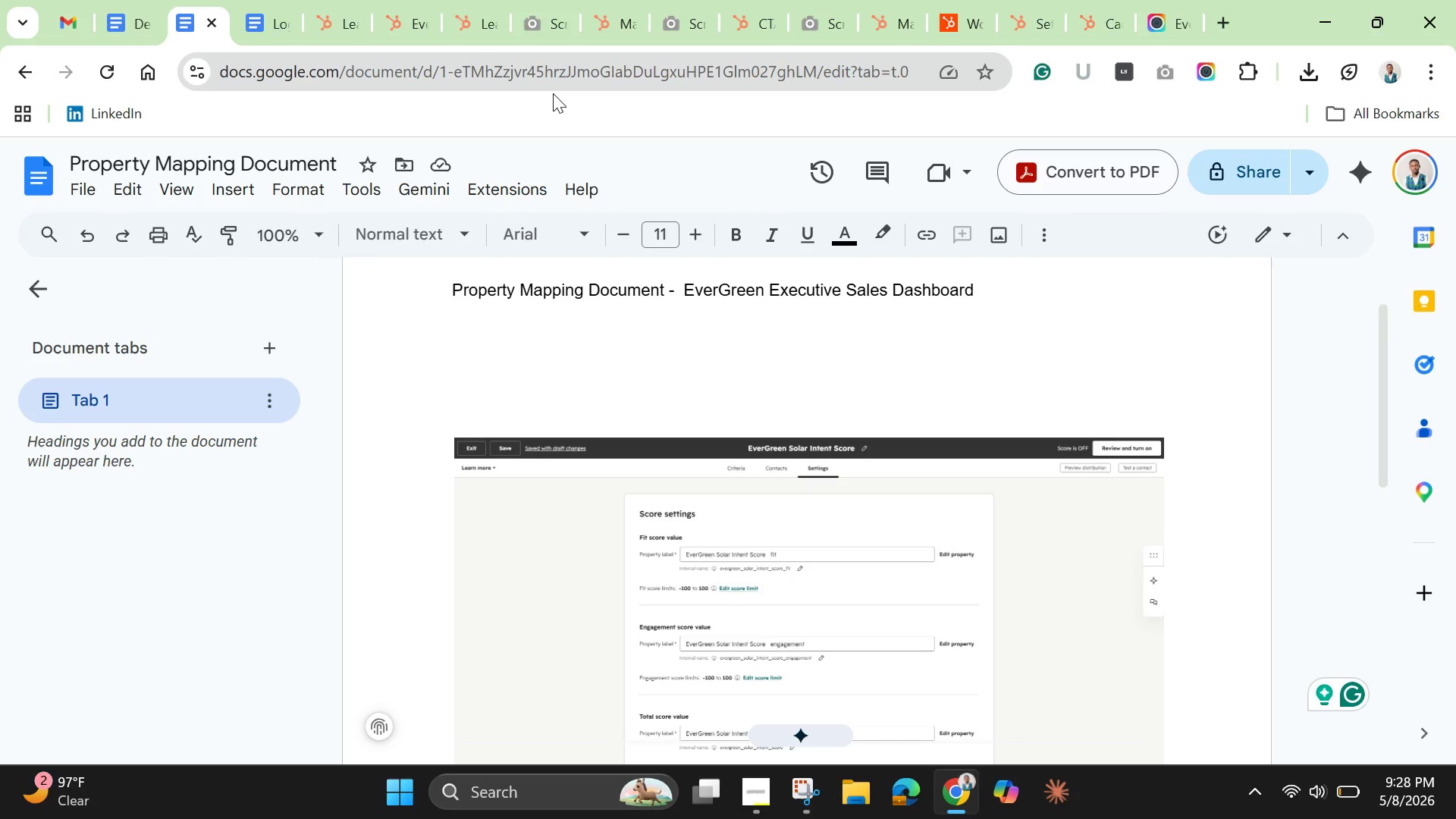 
wait(12.4)
 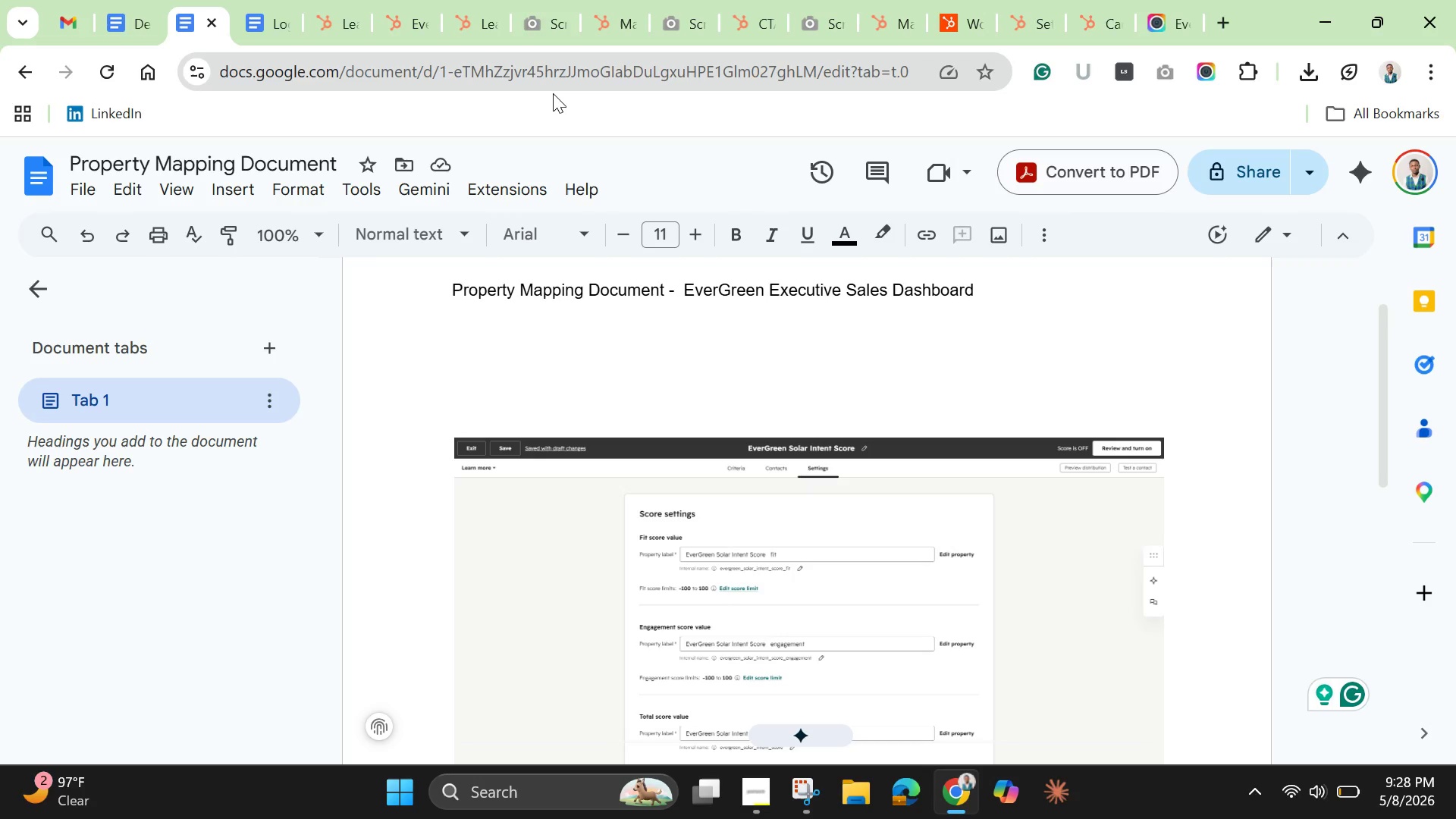 
mouse_move([522, 36])
 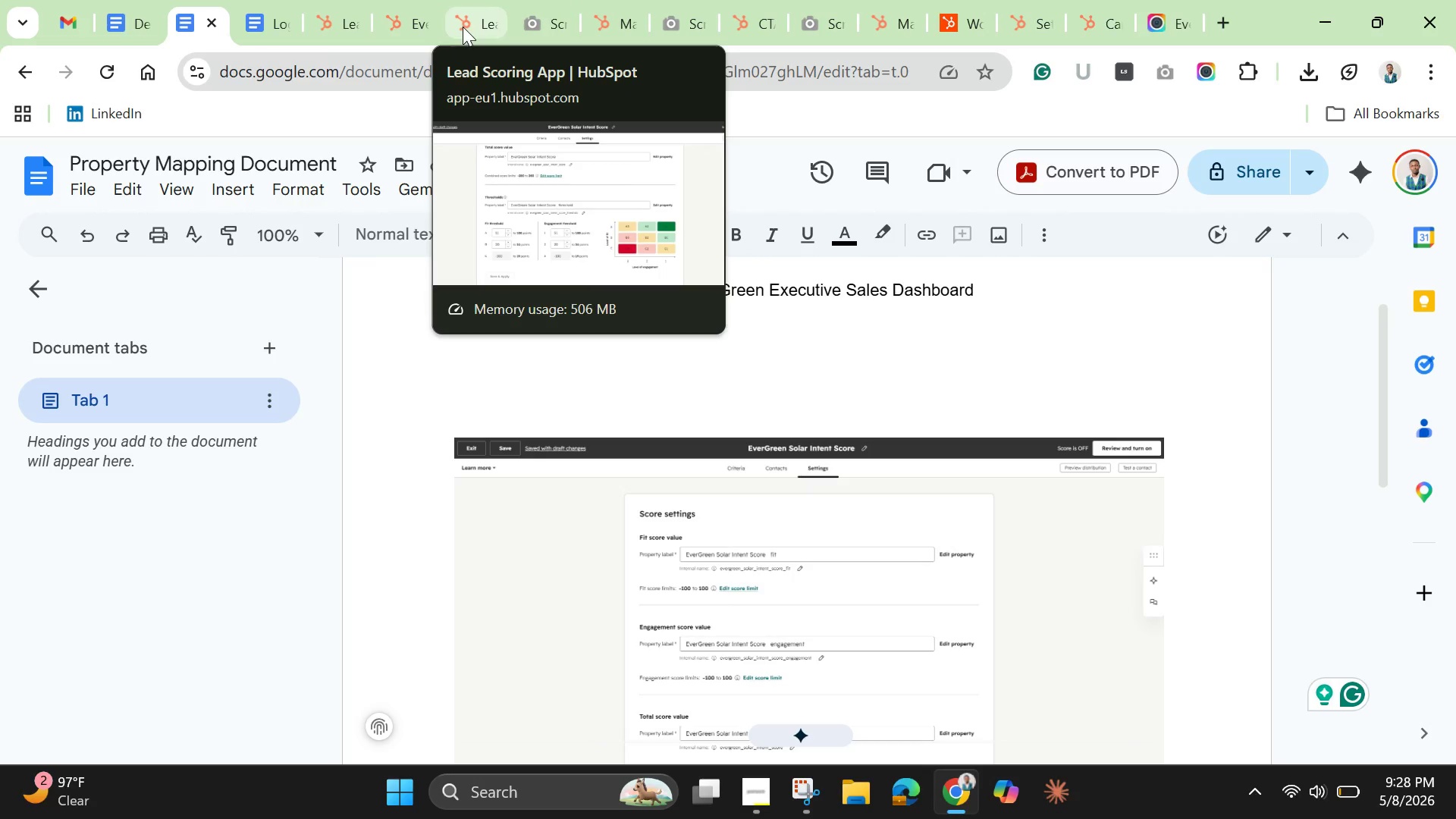 
left_click([463, 27])
 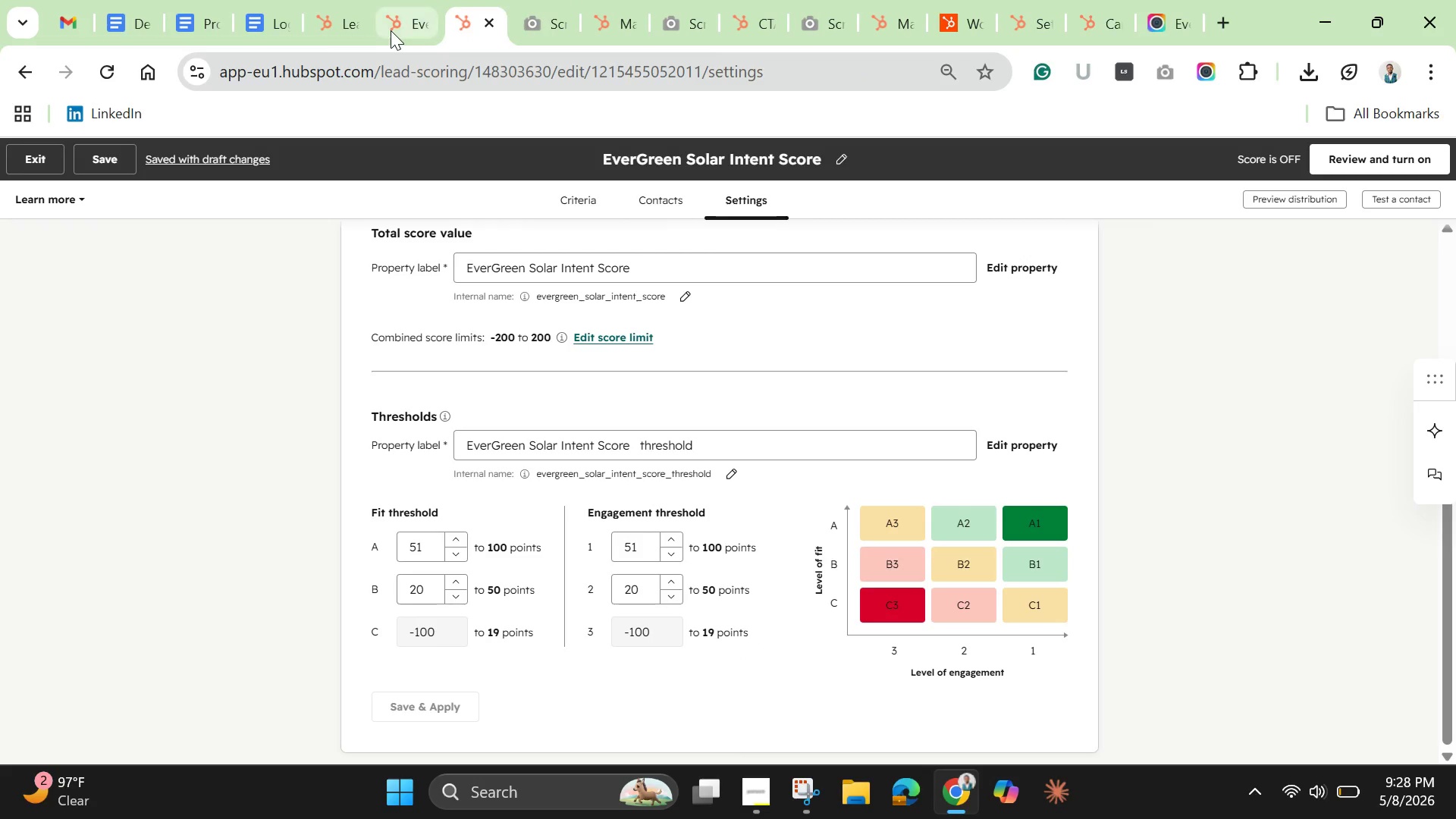 
left_click([399, 19])
 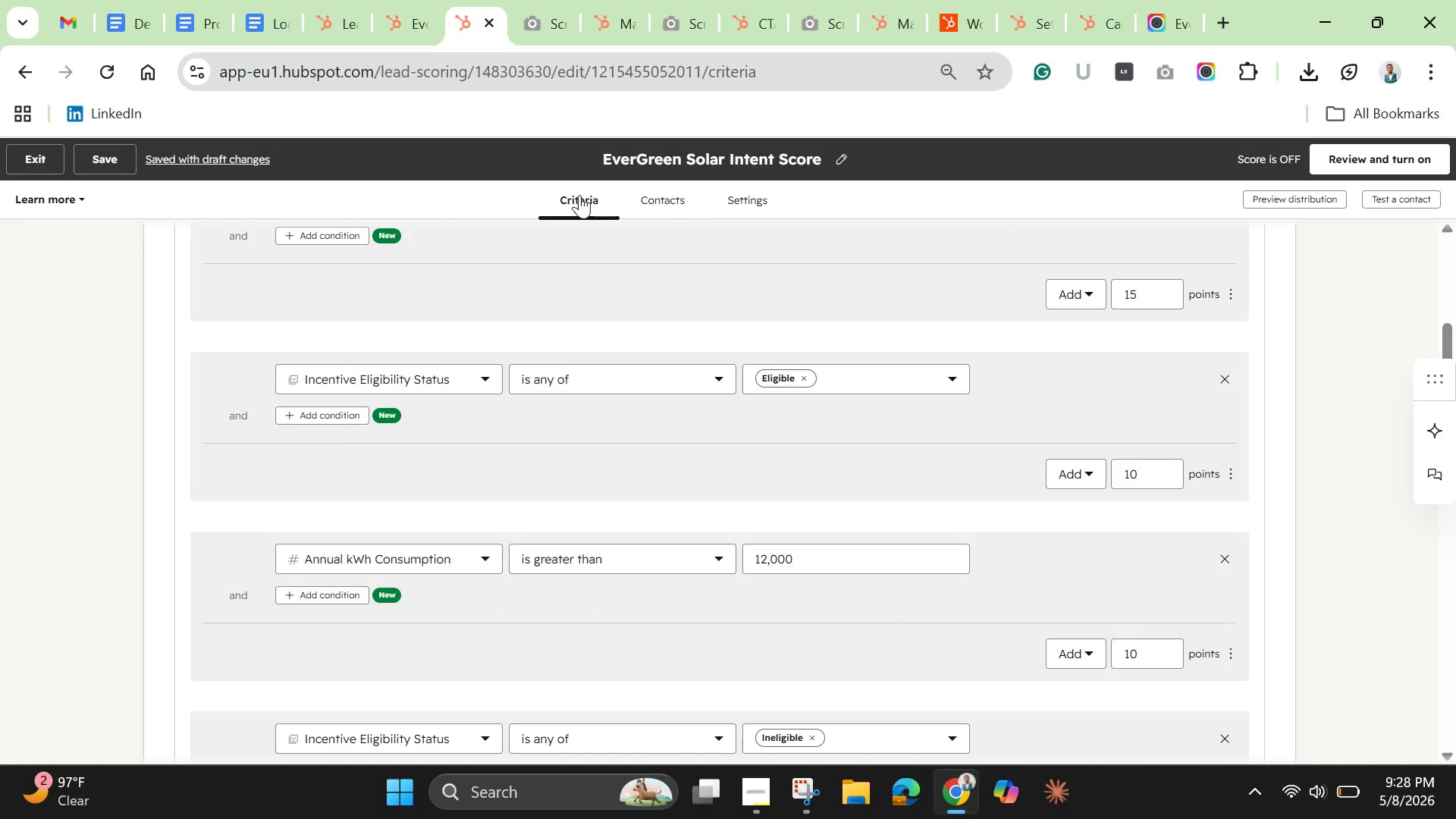 
wait(16.94)
 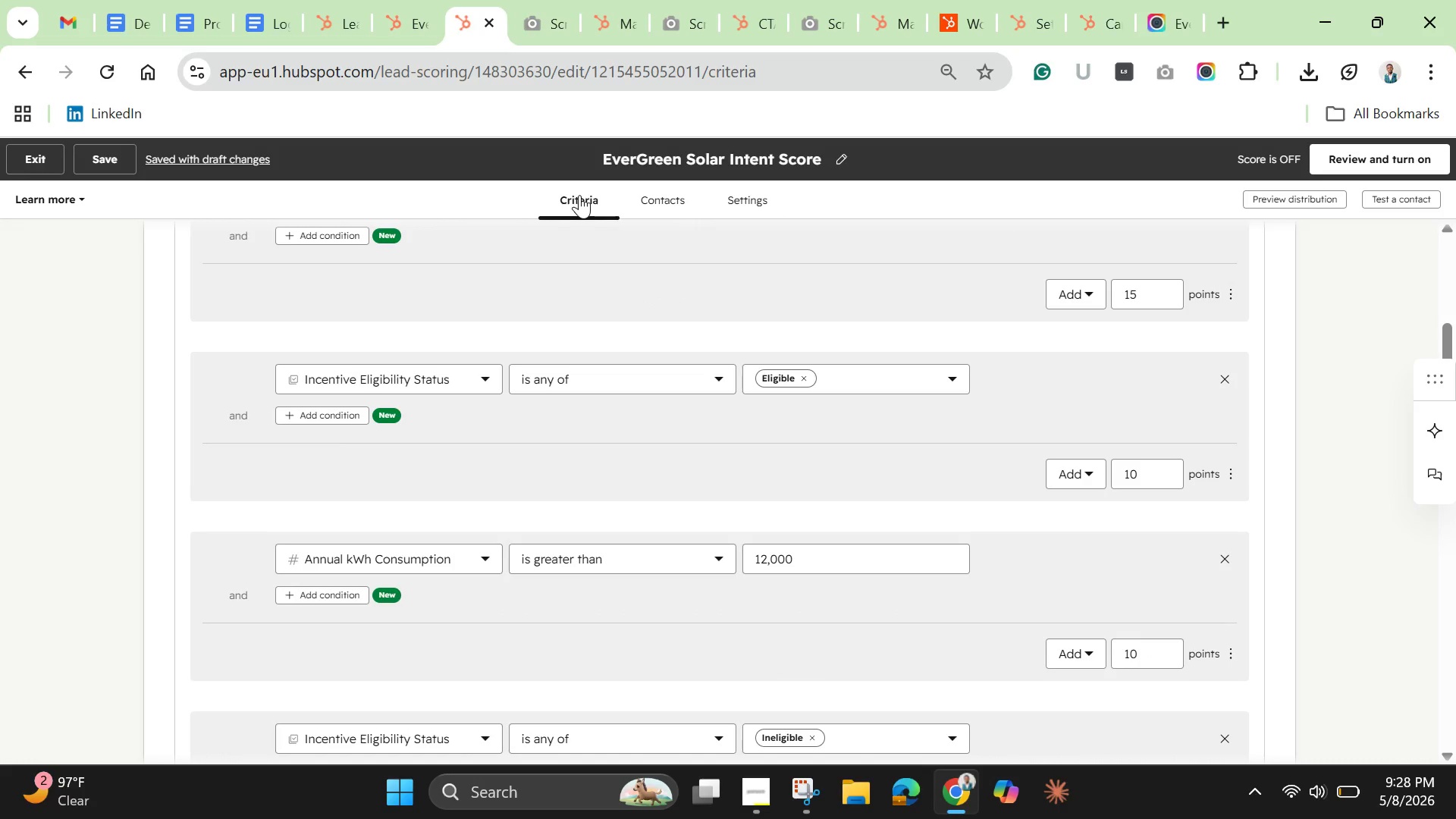 
mouse_move([1156, 98])
 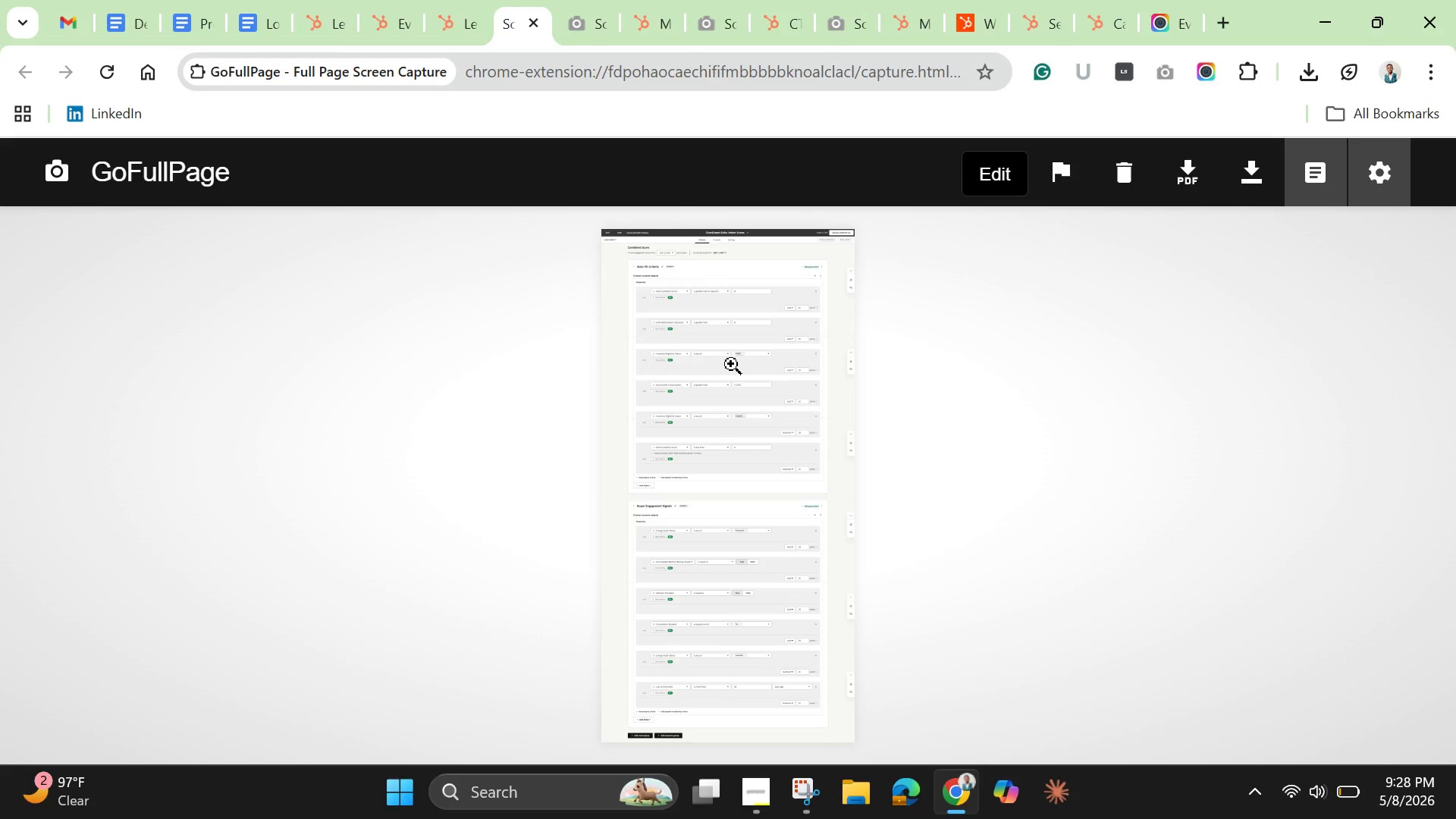 
right_click([731, 364])
 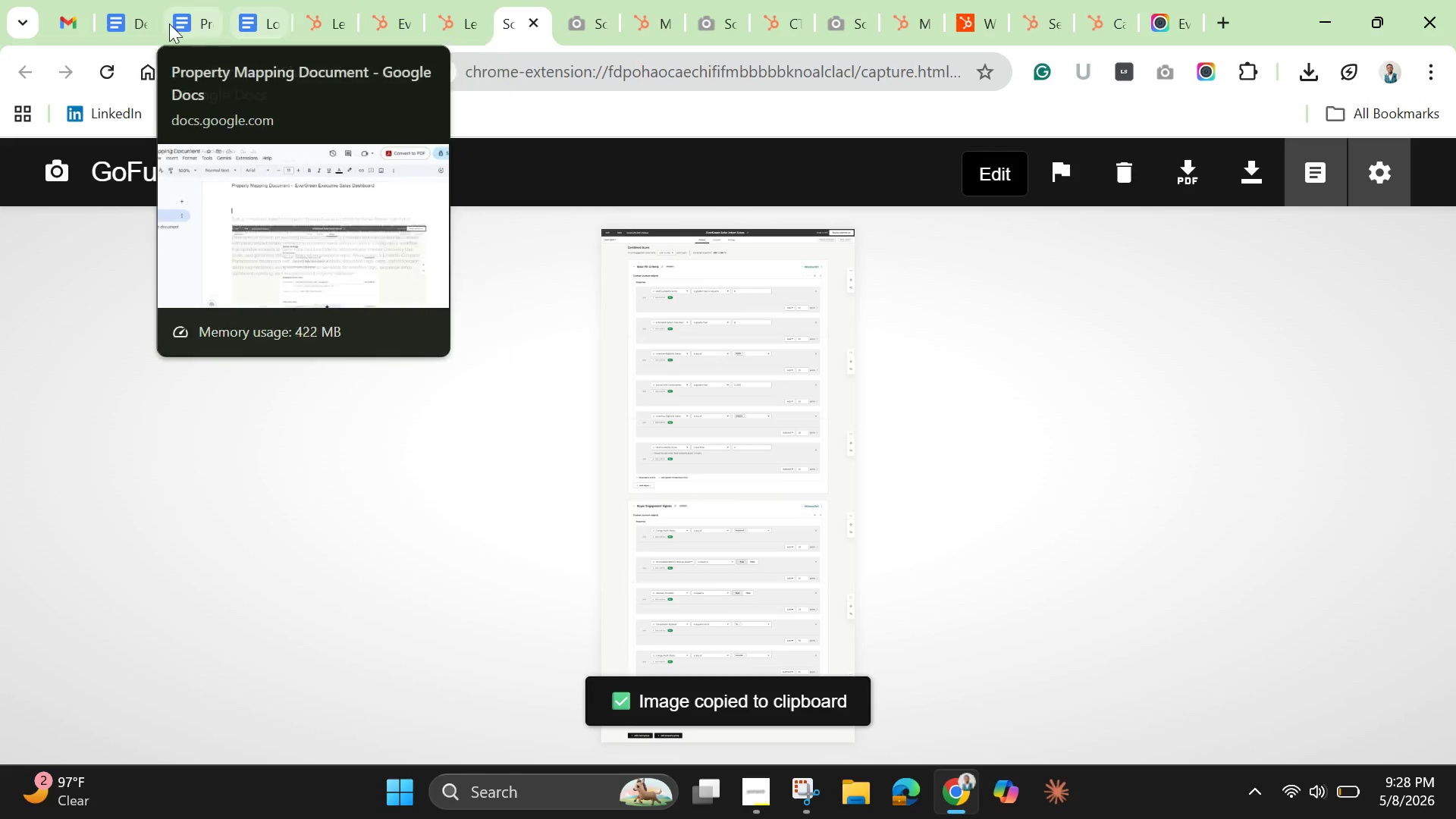 
wait(5.42)
 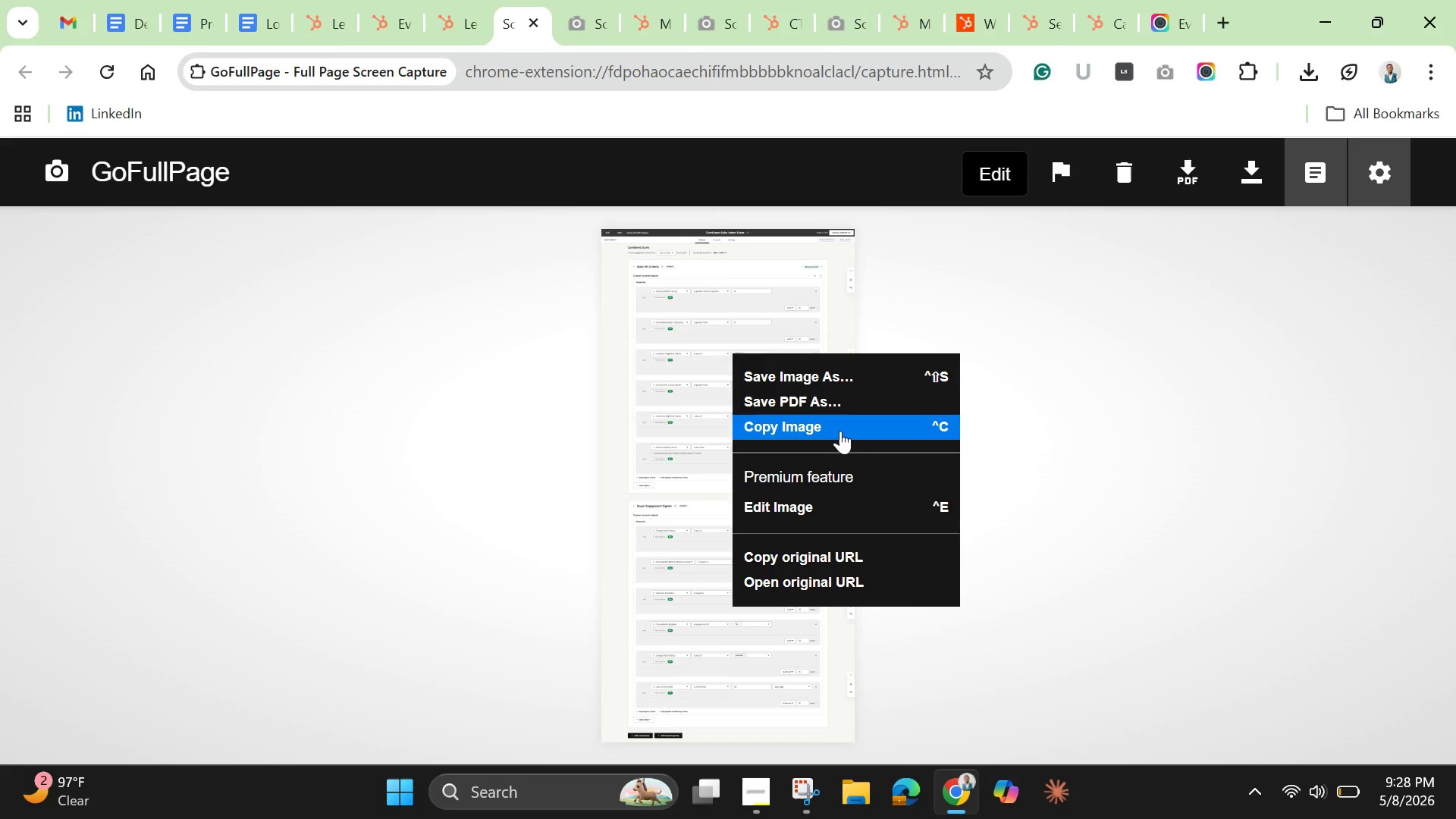 
left_click_drag(start_coordinate=[201, 13], to_coordinate=[271, 24])
 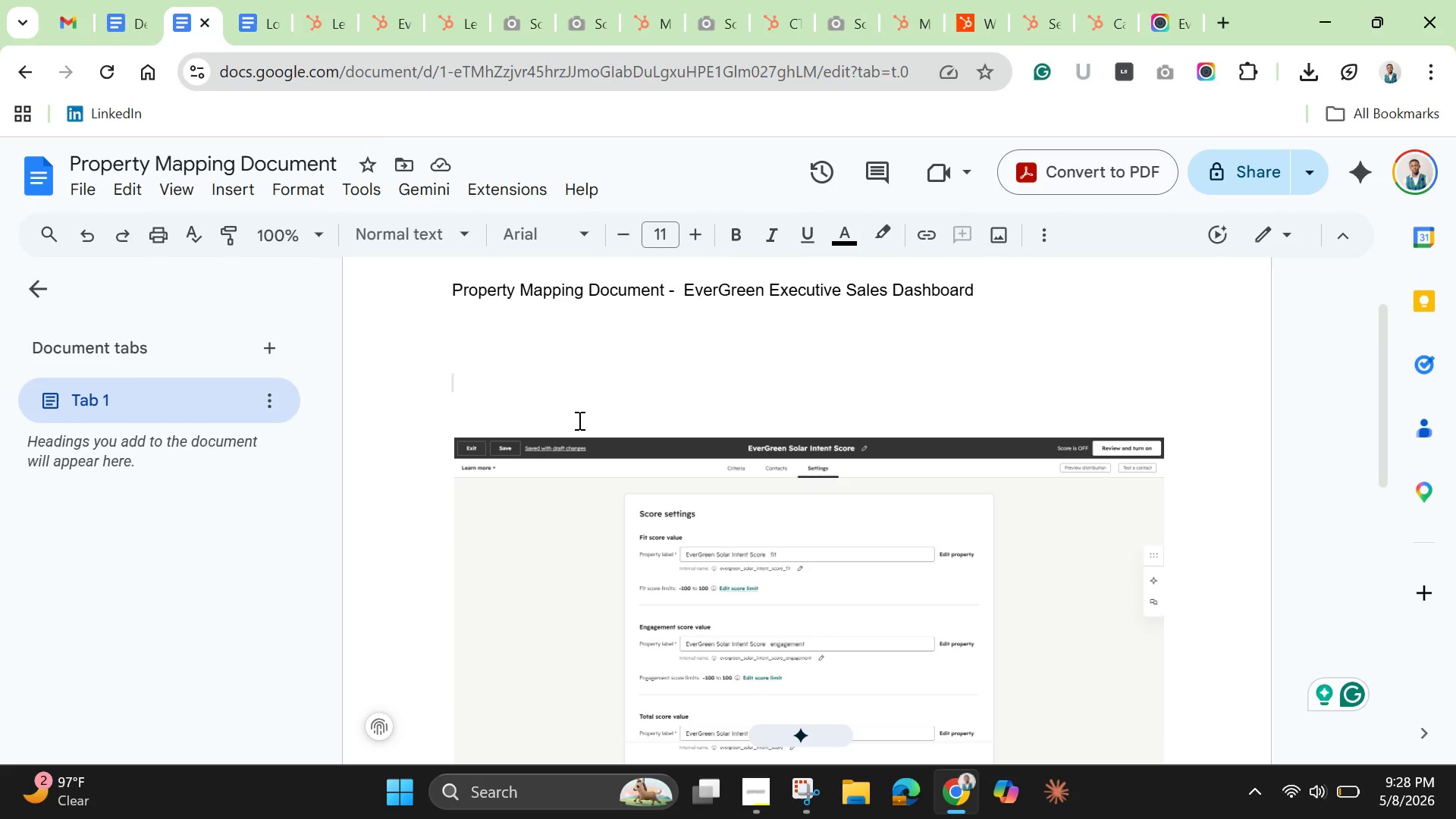 
key(Control+V)
 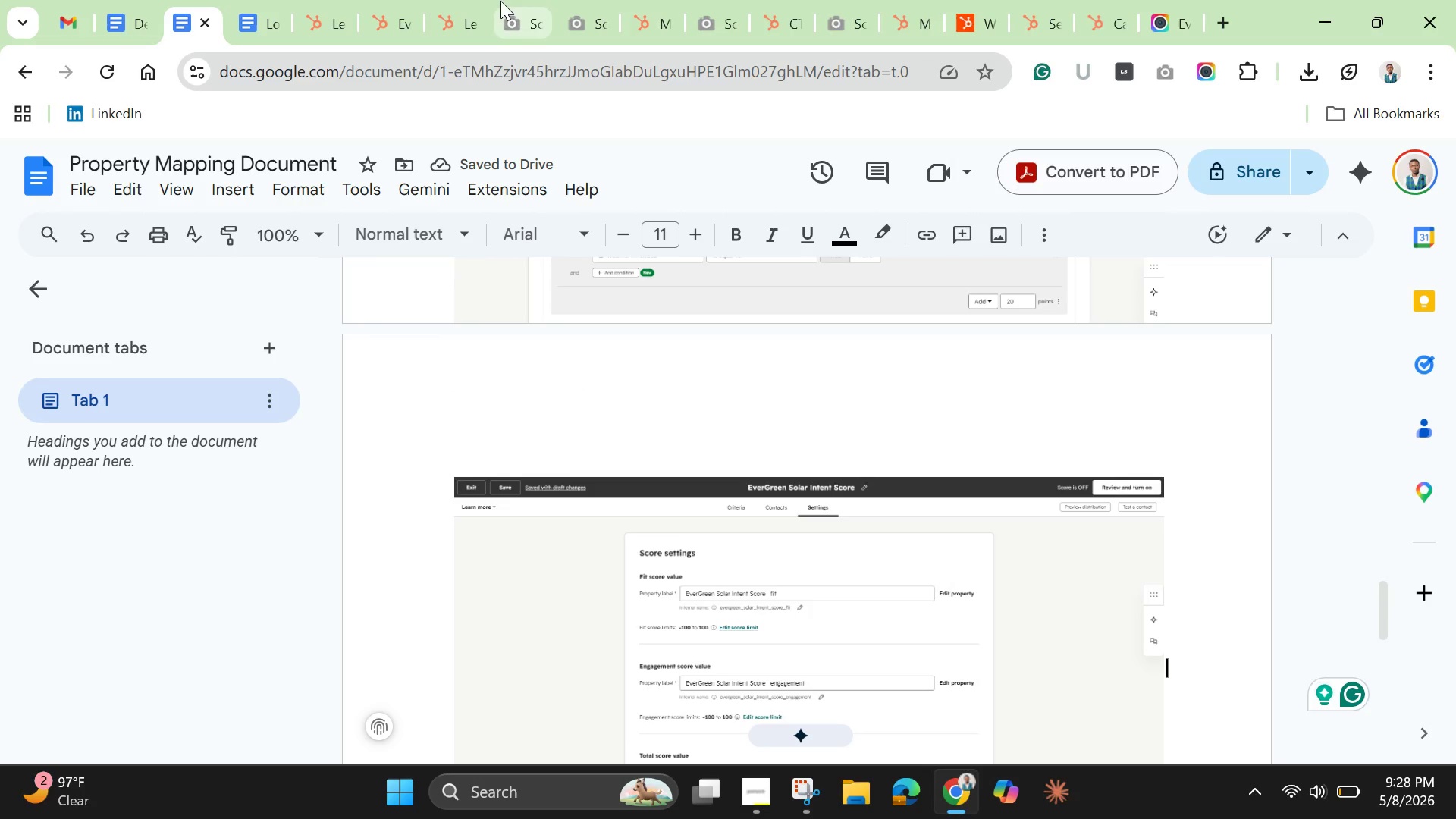 
wait(5.77)
 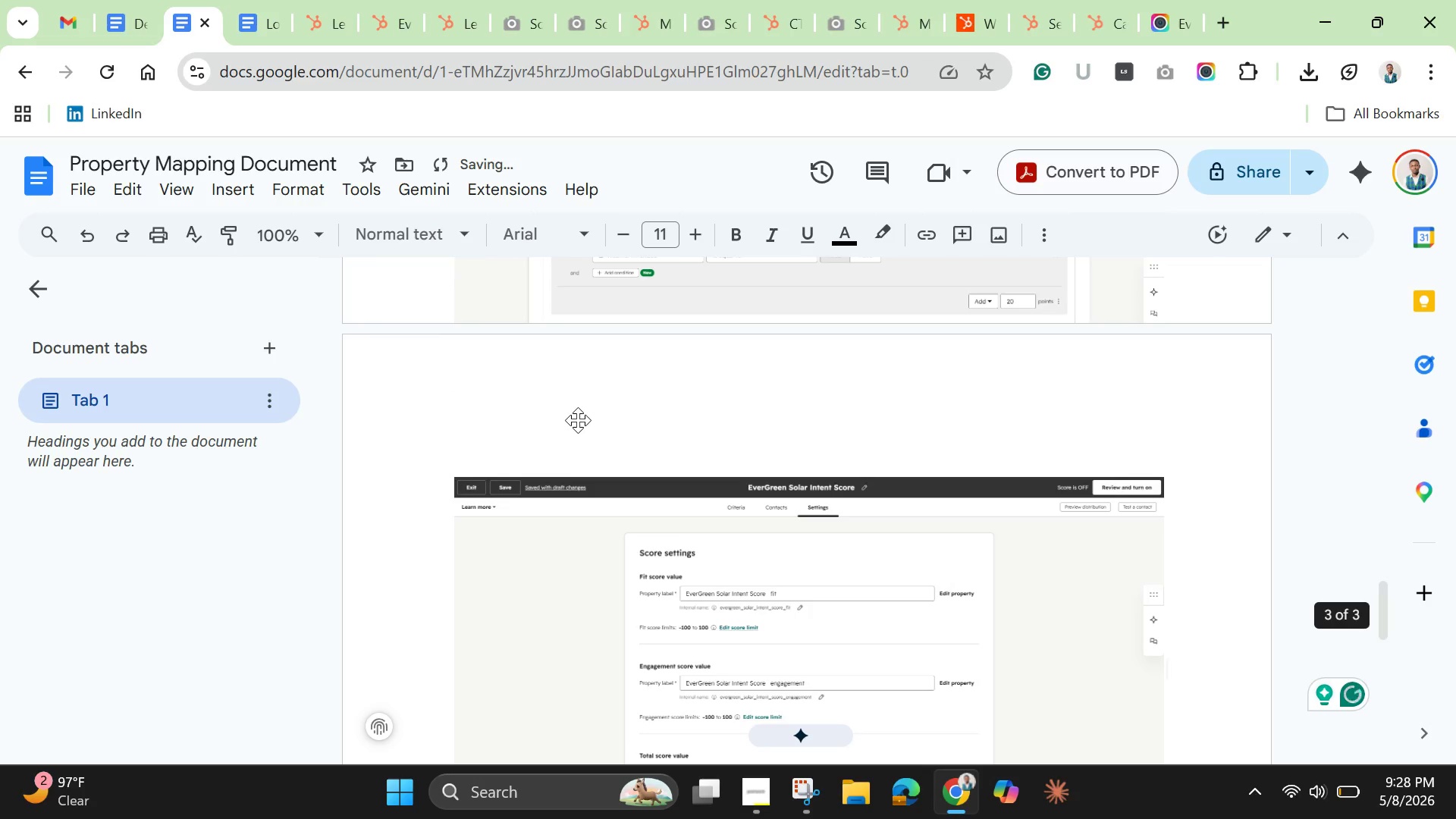 
left_click([325, 26])
 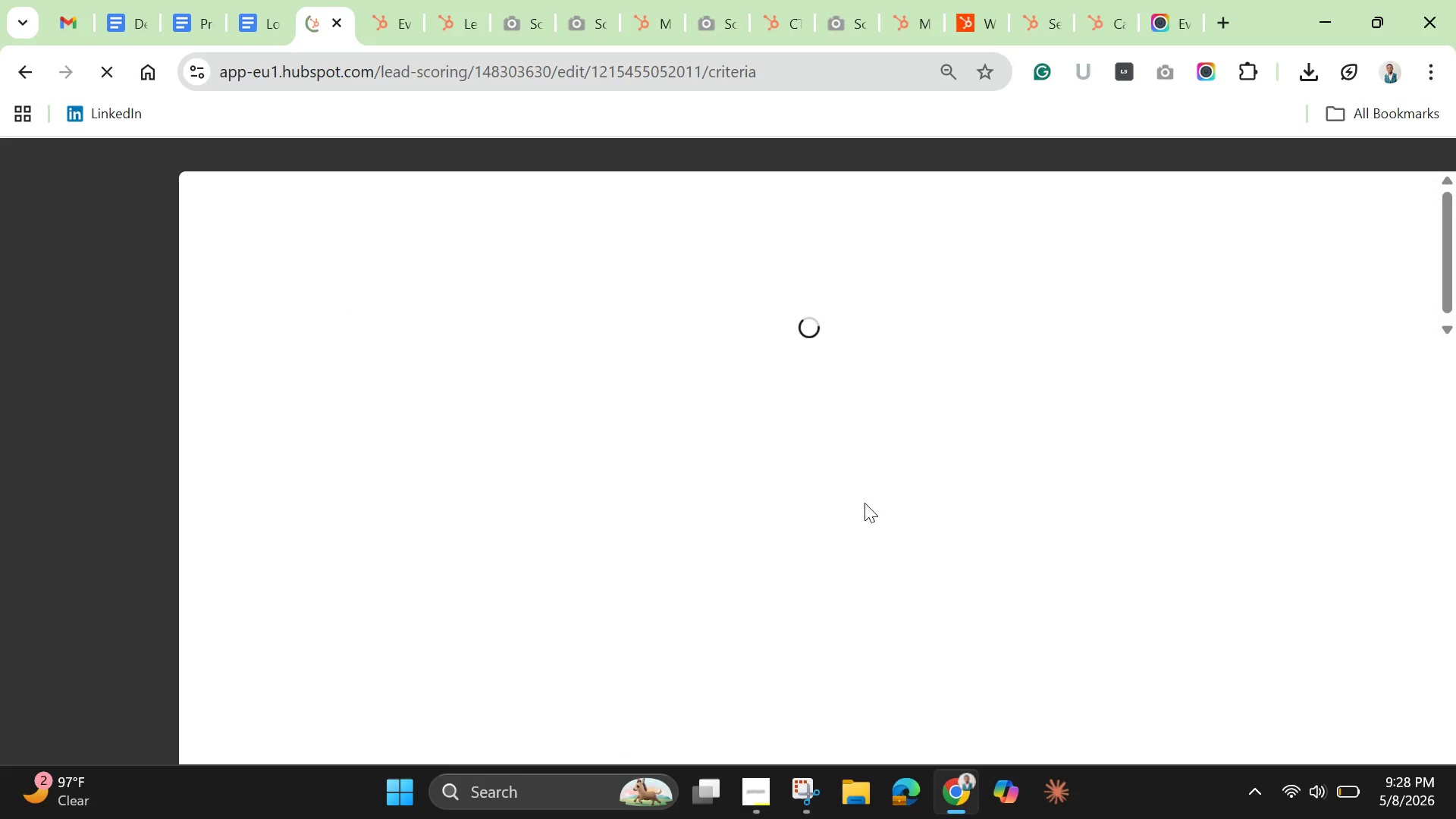 
mouse_move([720, 409])
 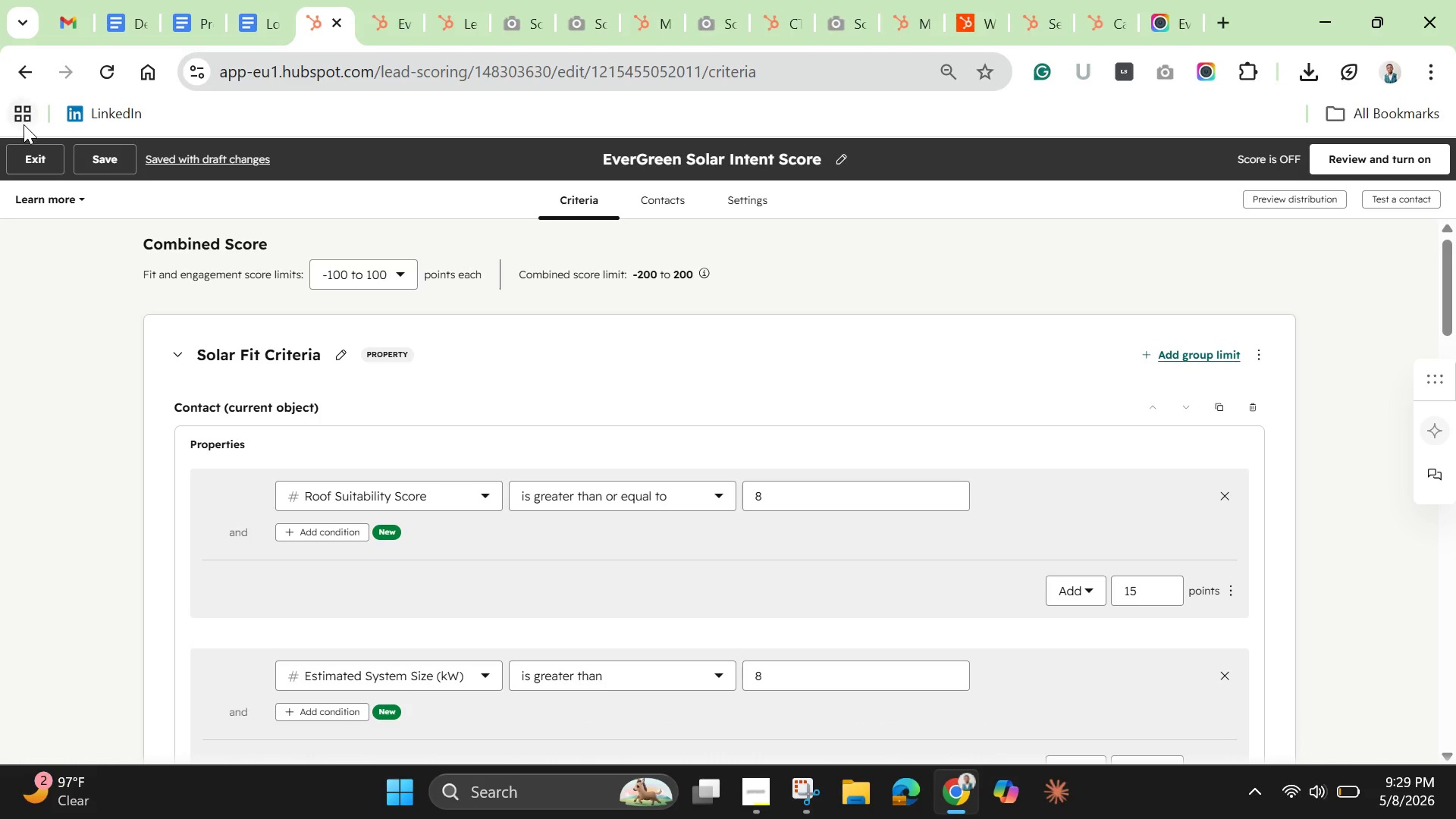 
left_click([42, 158])
 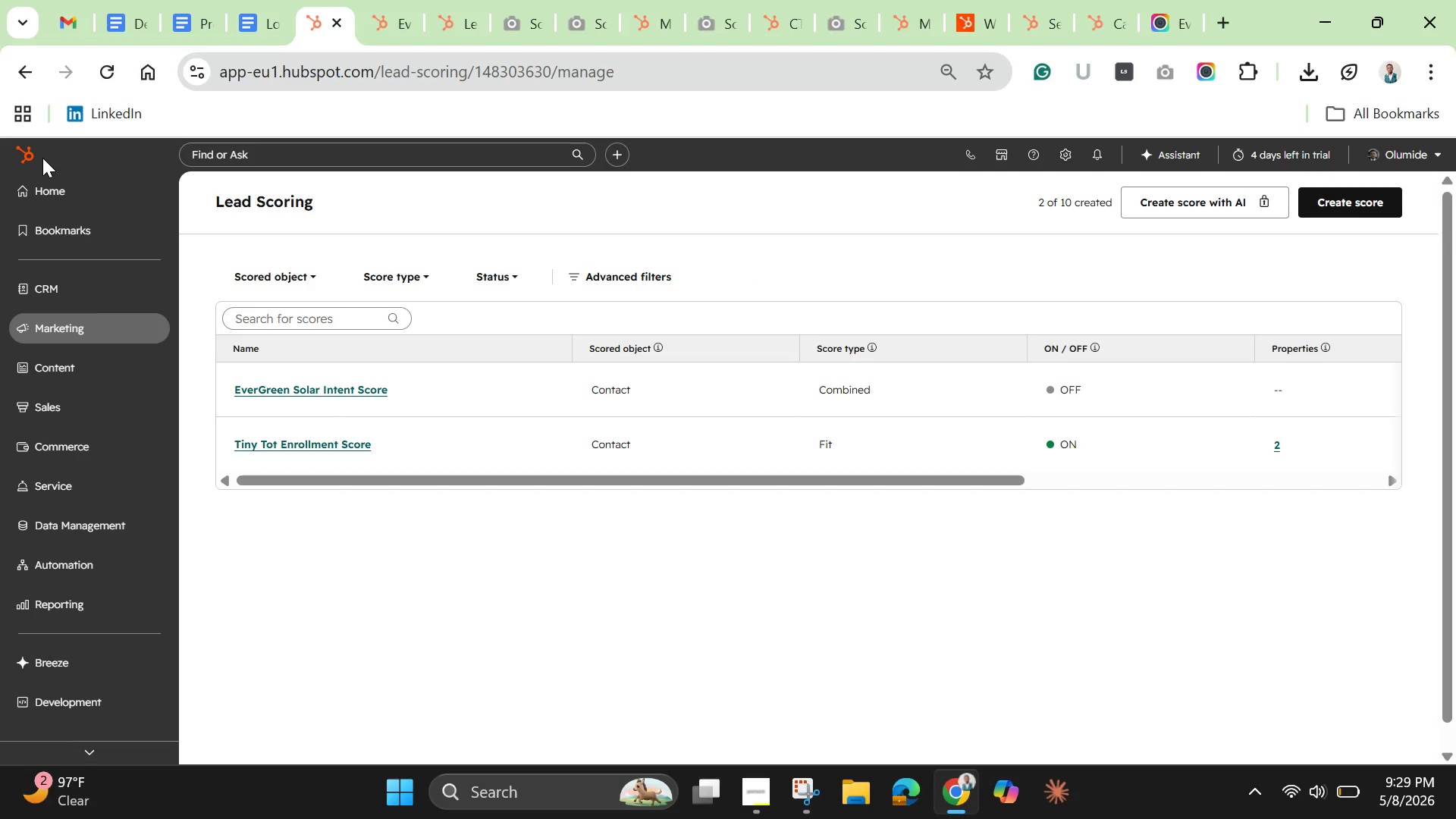 
wait(15.12)
 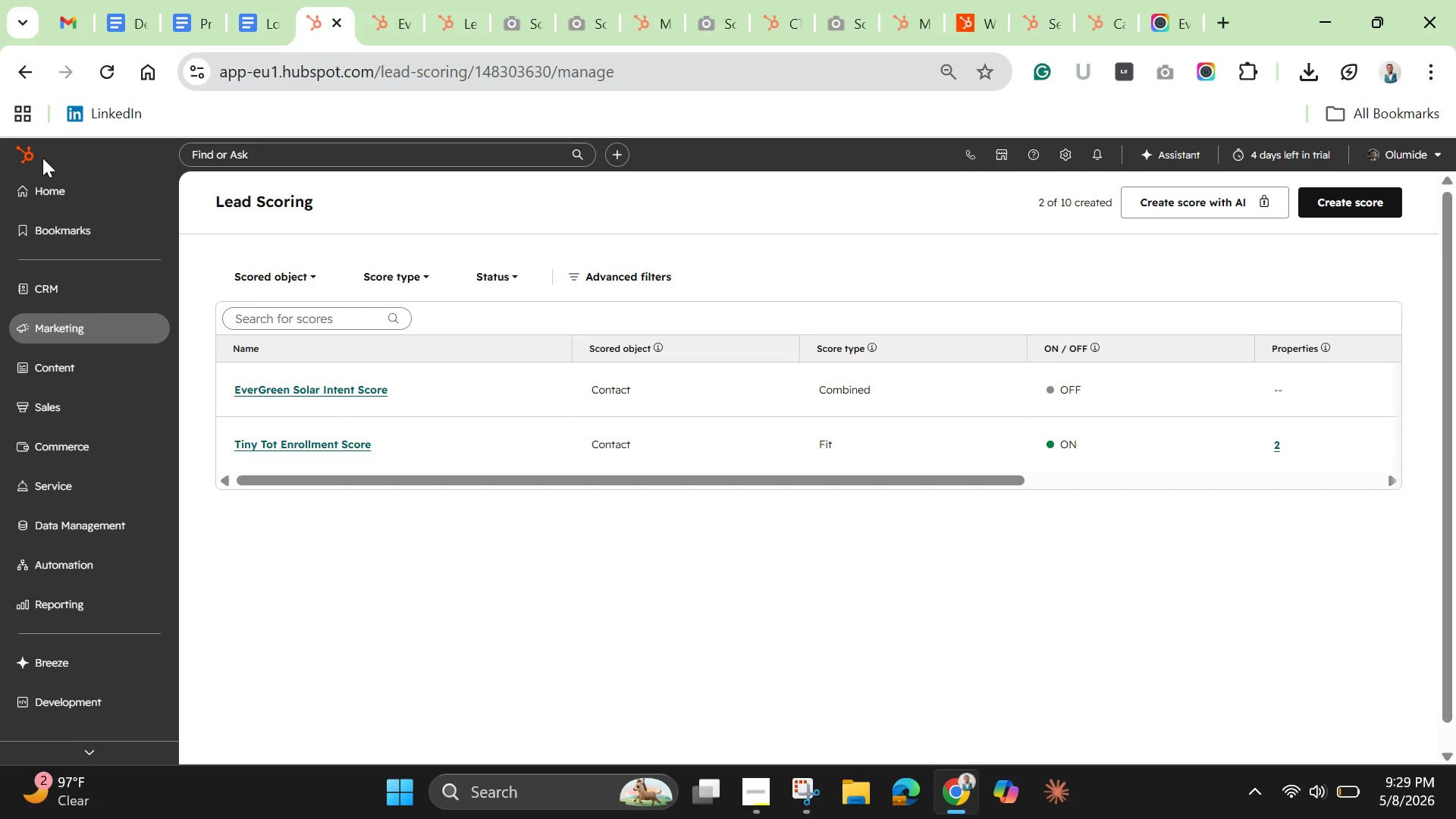 
left_click([1071, 144])
 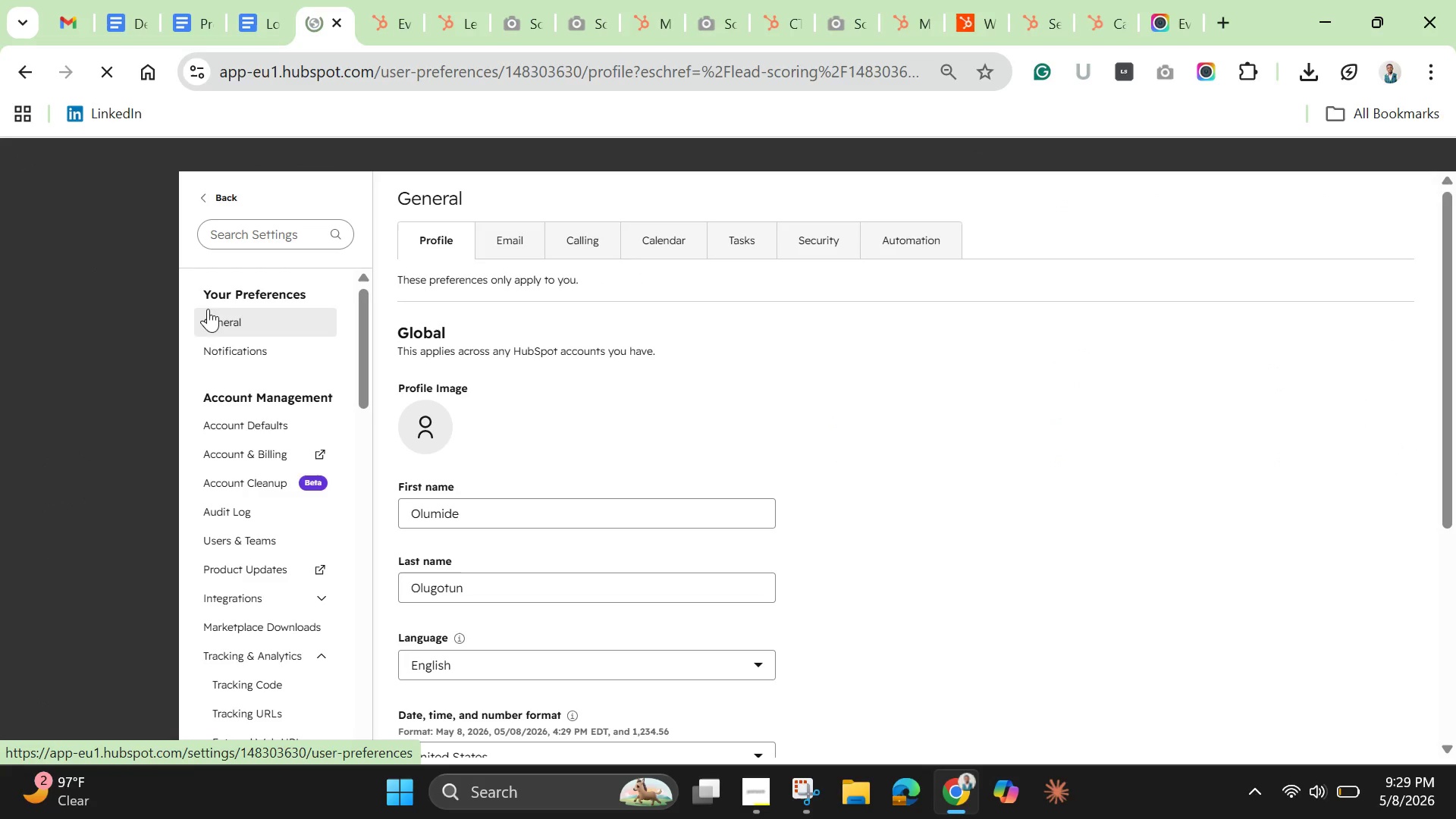 
wait(9.67)
 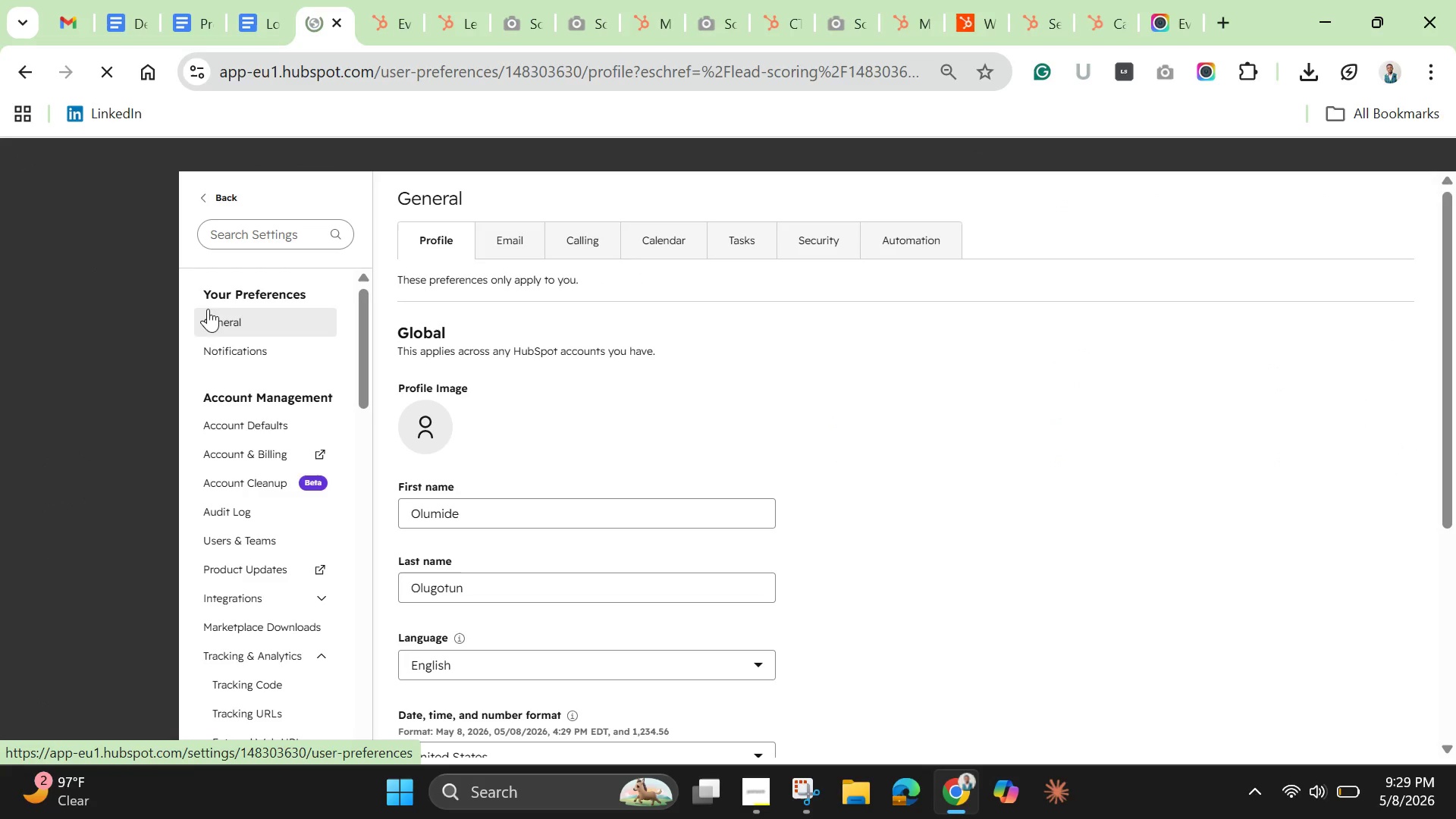 
left_click_drag(start_coordinate=[367, 397], to_coordinate=[355, 507])
 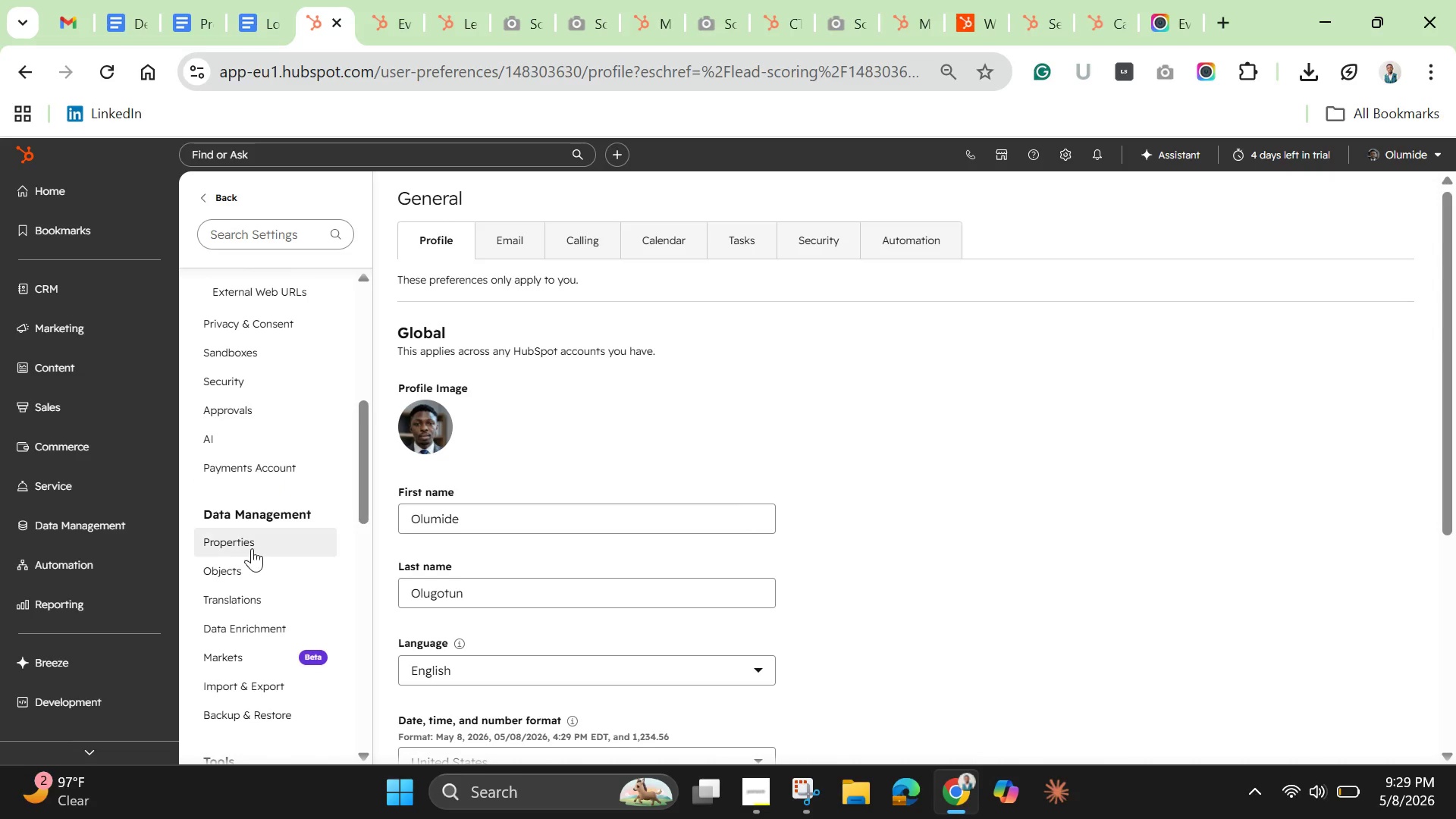 
left_click([238, 541])
 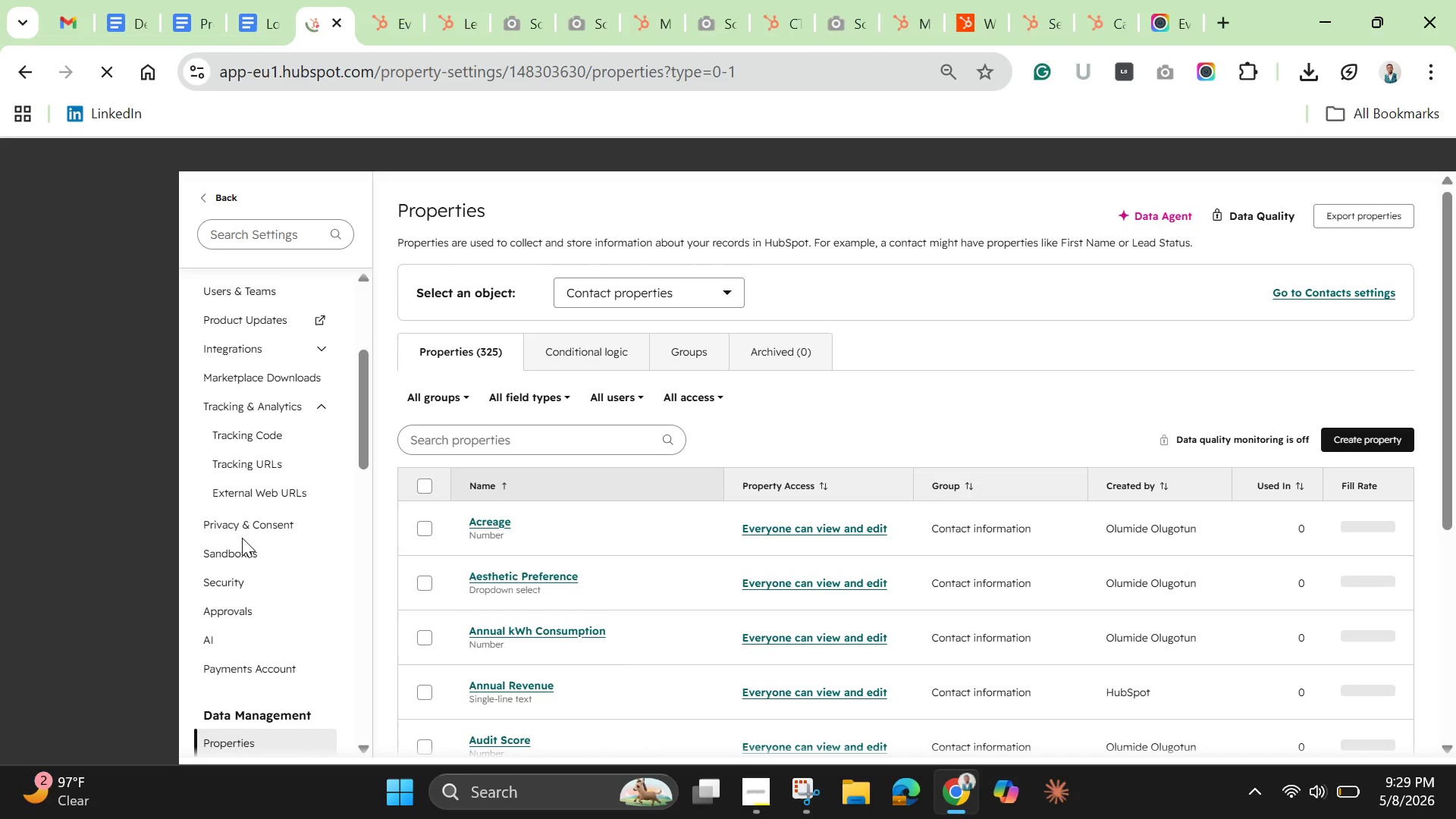 
wait(11.48)
 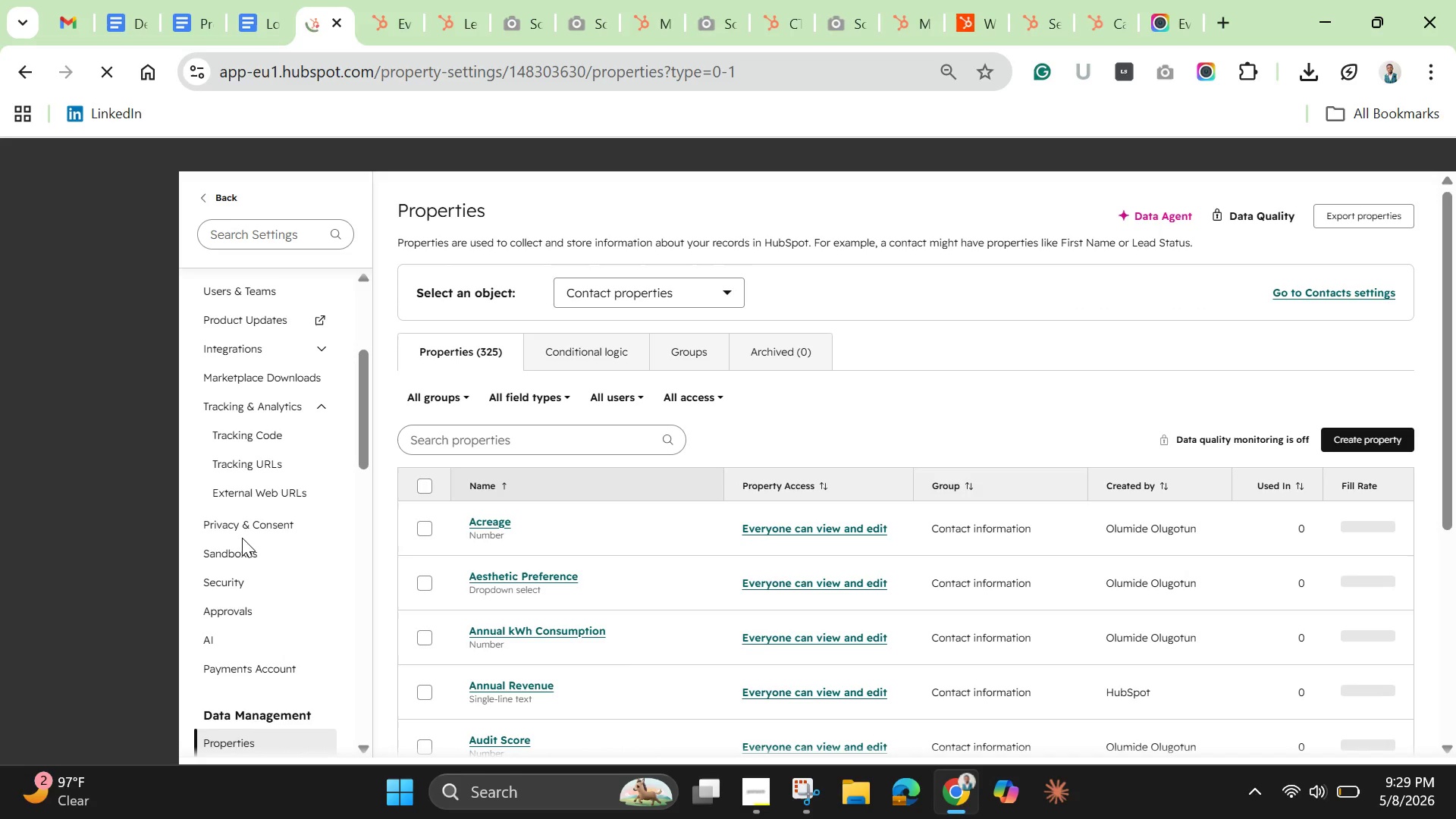 
left_click([544, 636])
 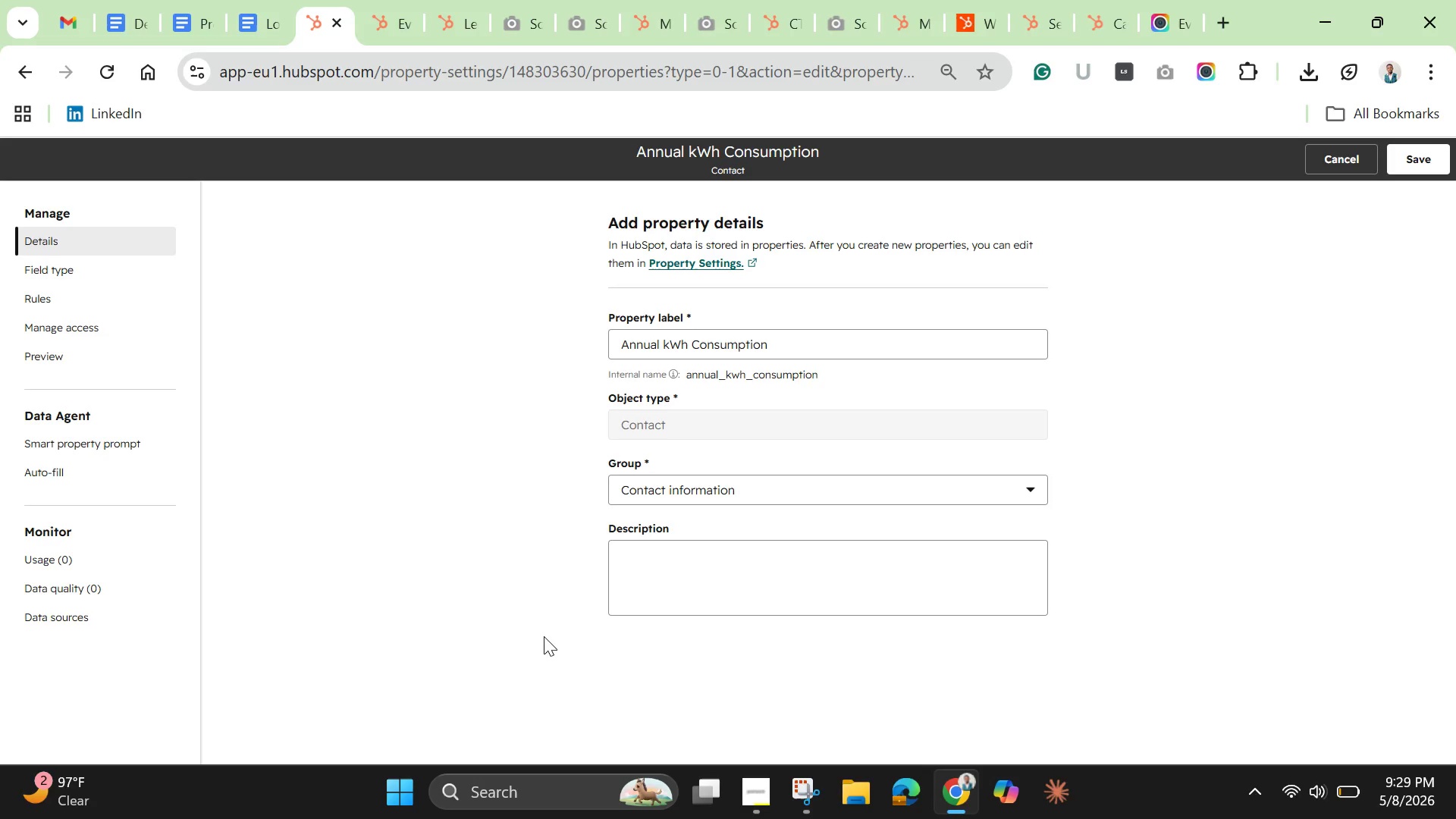 
wait(7.47)
 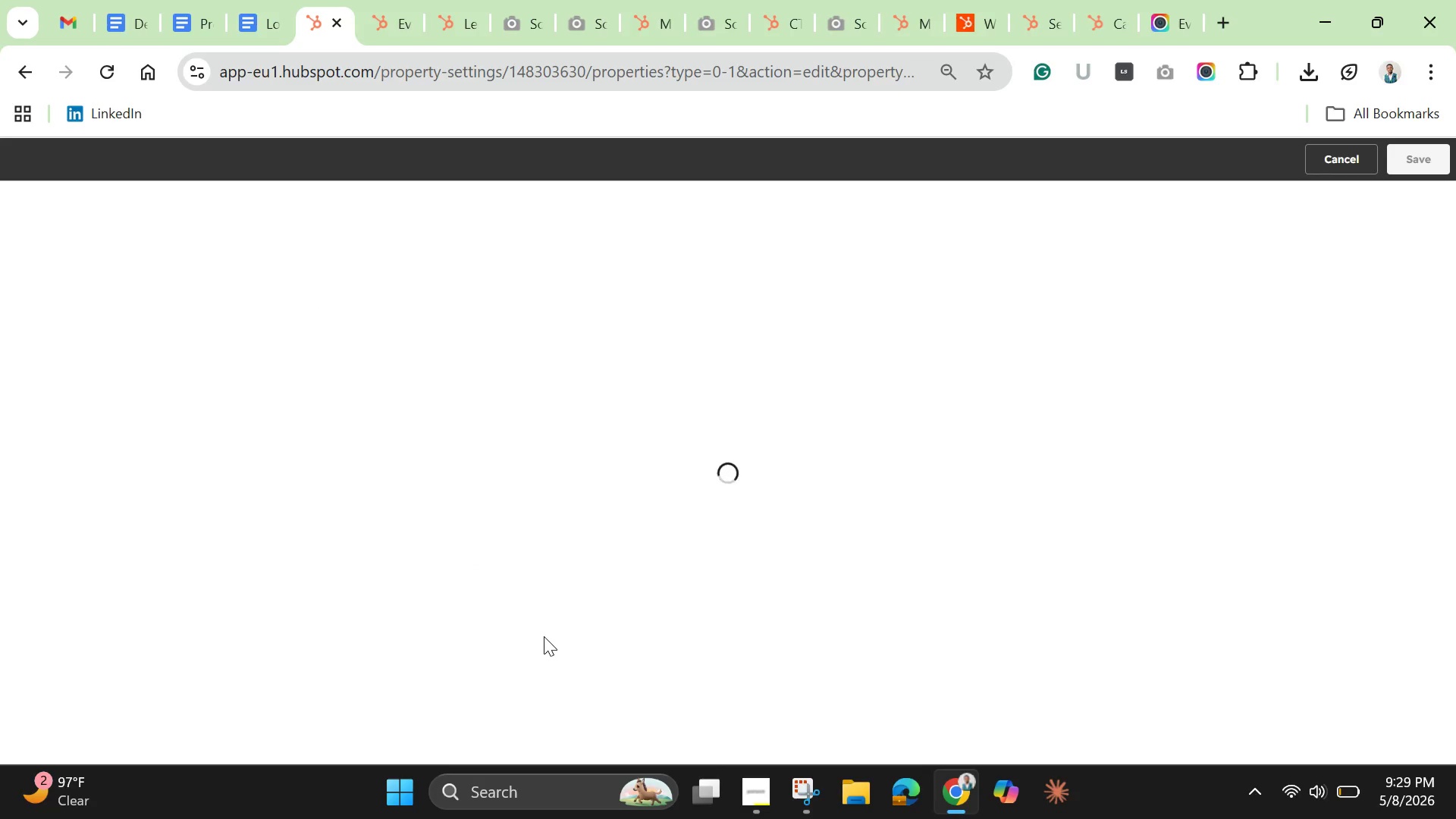 
left_click([42, 275])
 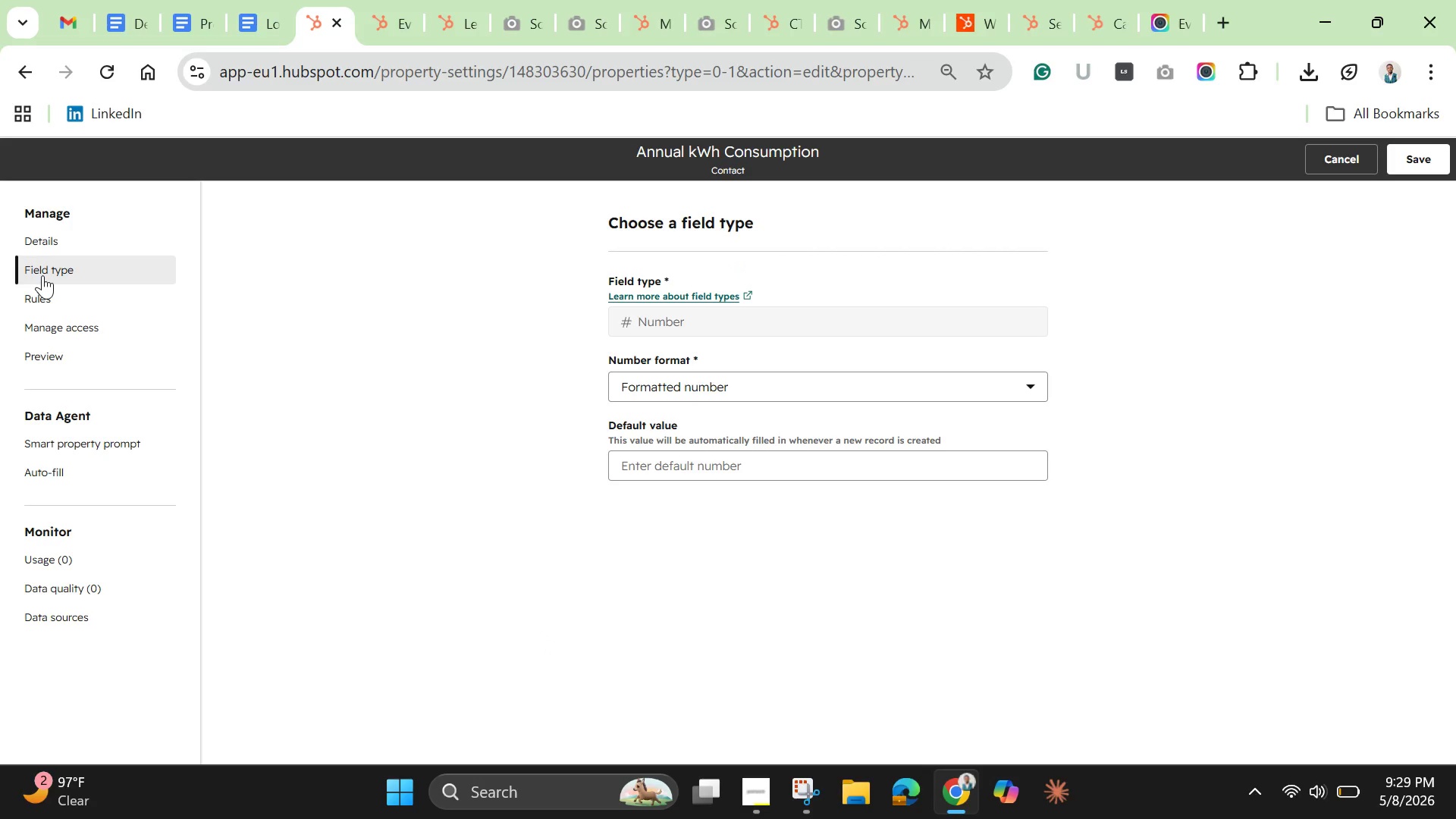 
wait(8.34)
 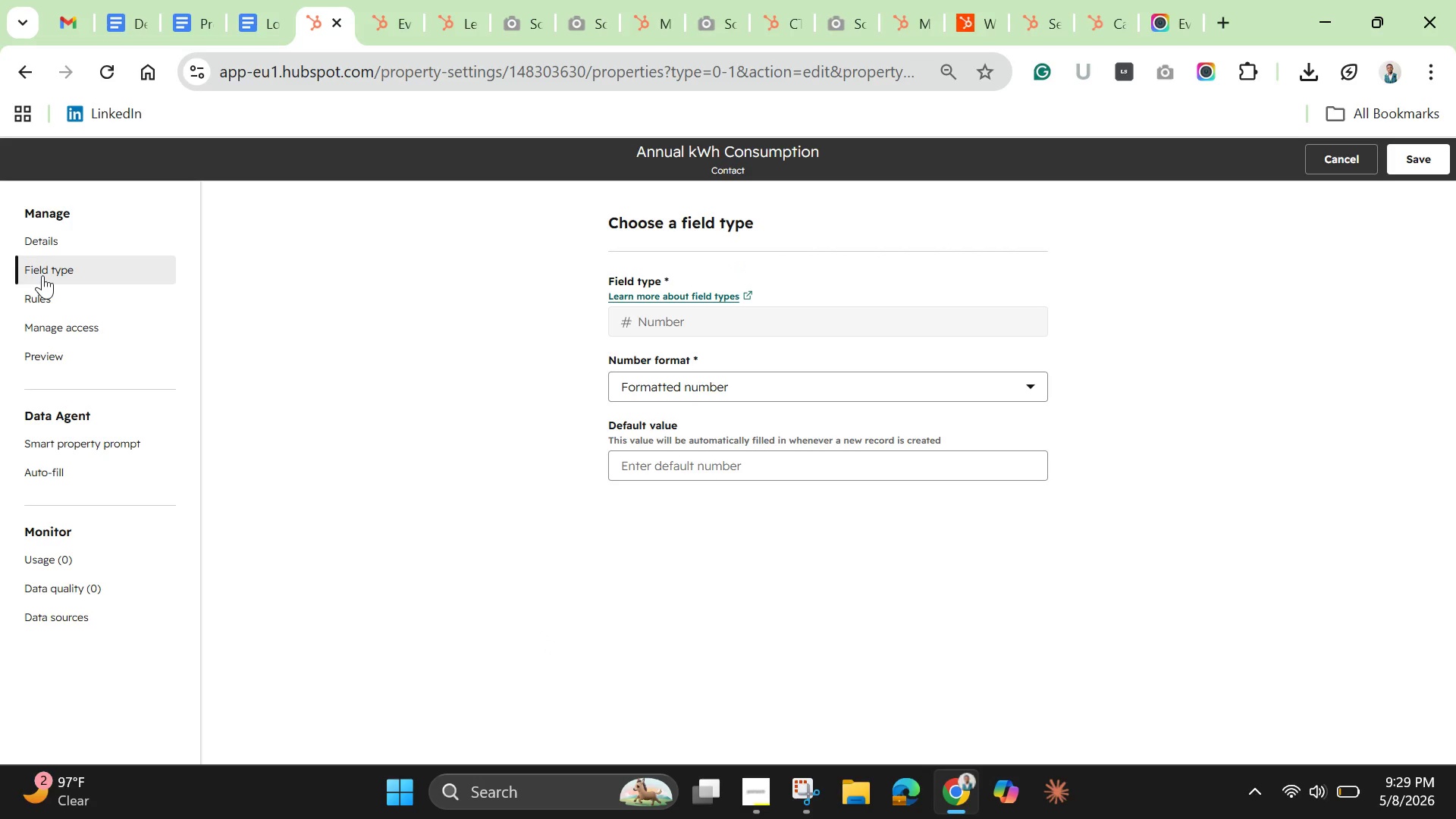 
left_click([795, 783])
 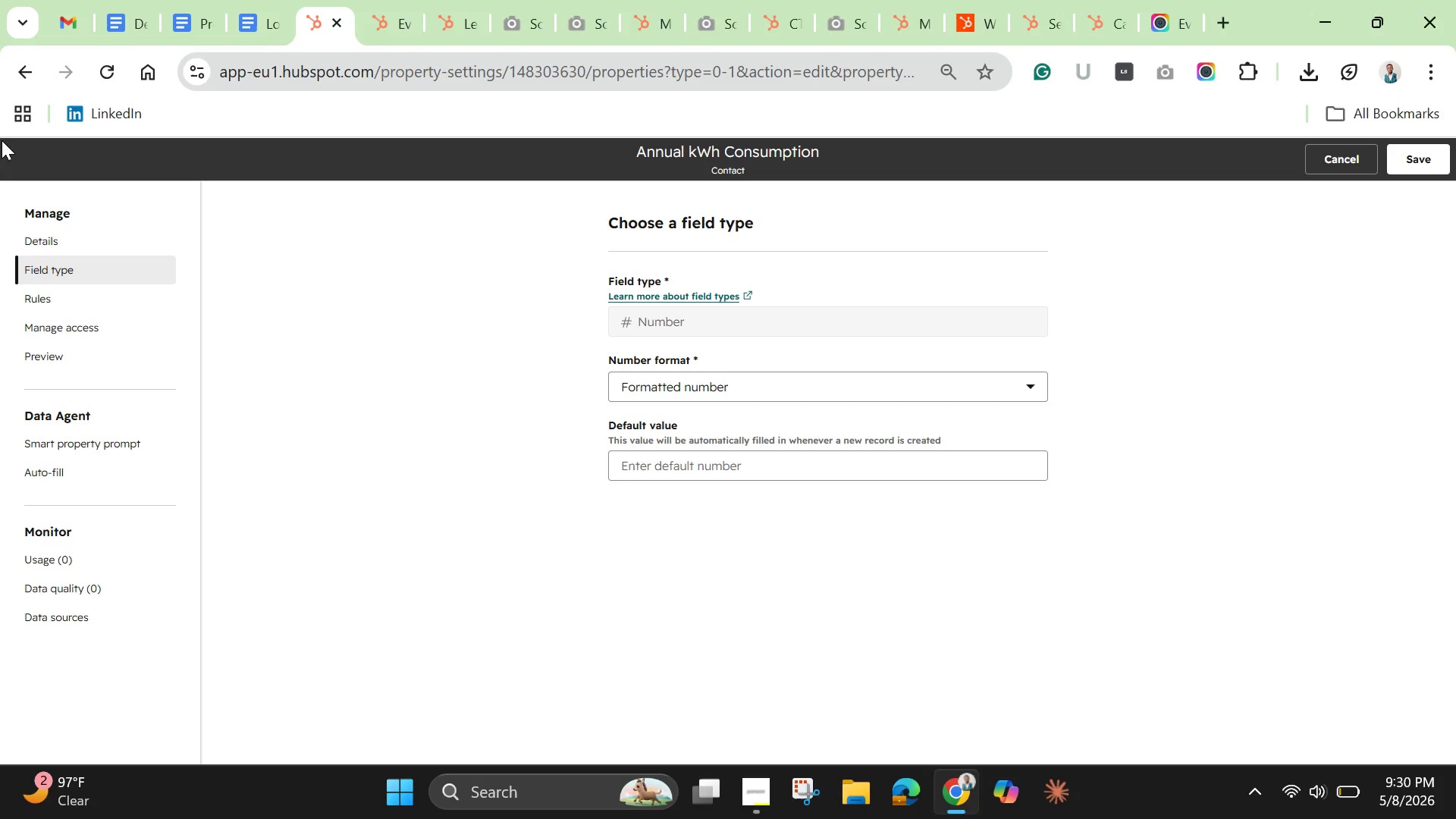 
left_click_drag(start_coordinate=[0, 135], to_coordinate=[1455, 720])
 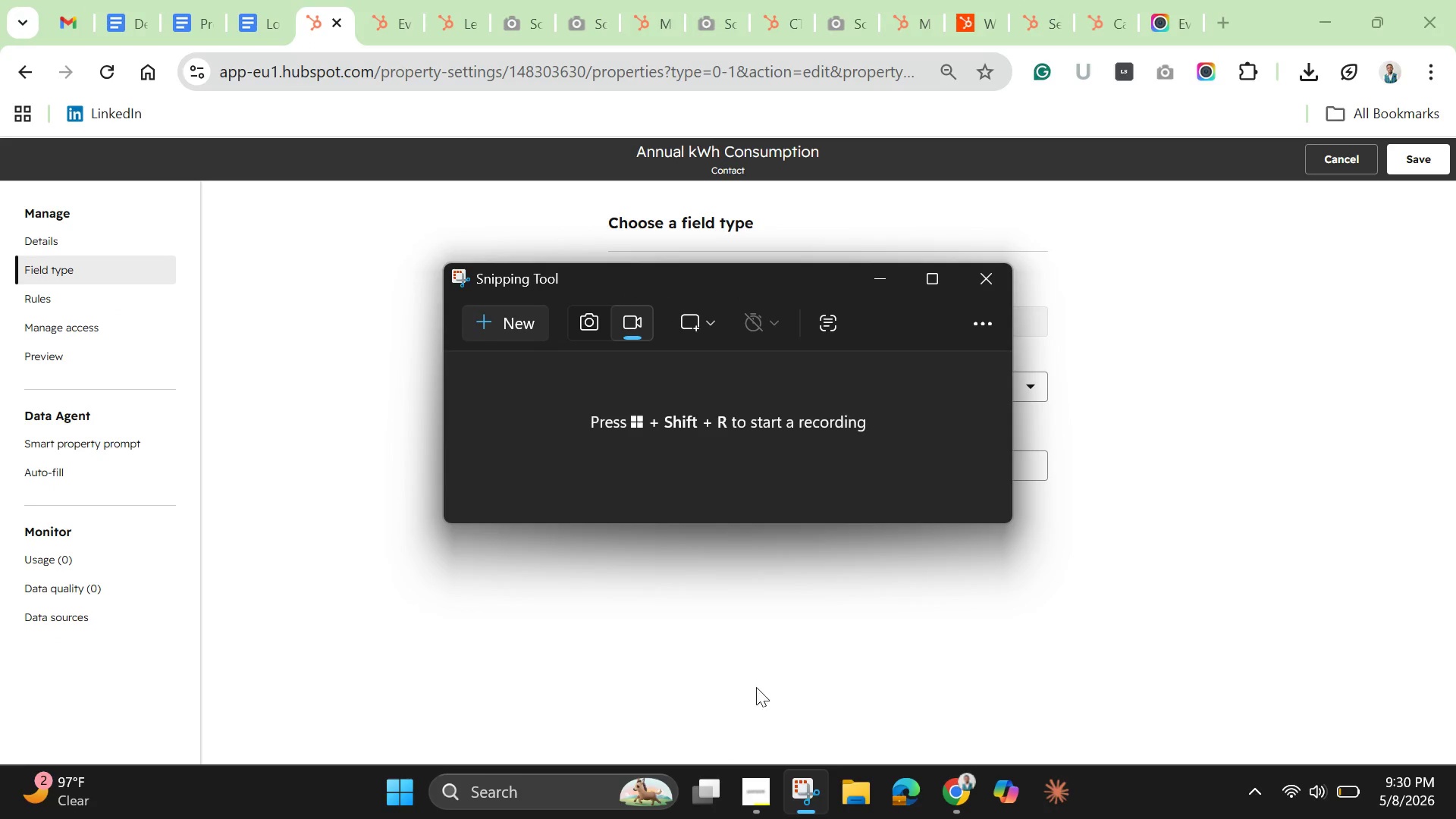 
left_click([591, 320])
 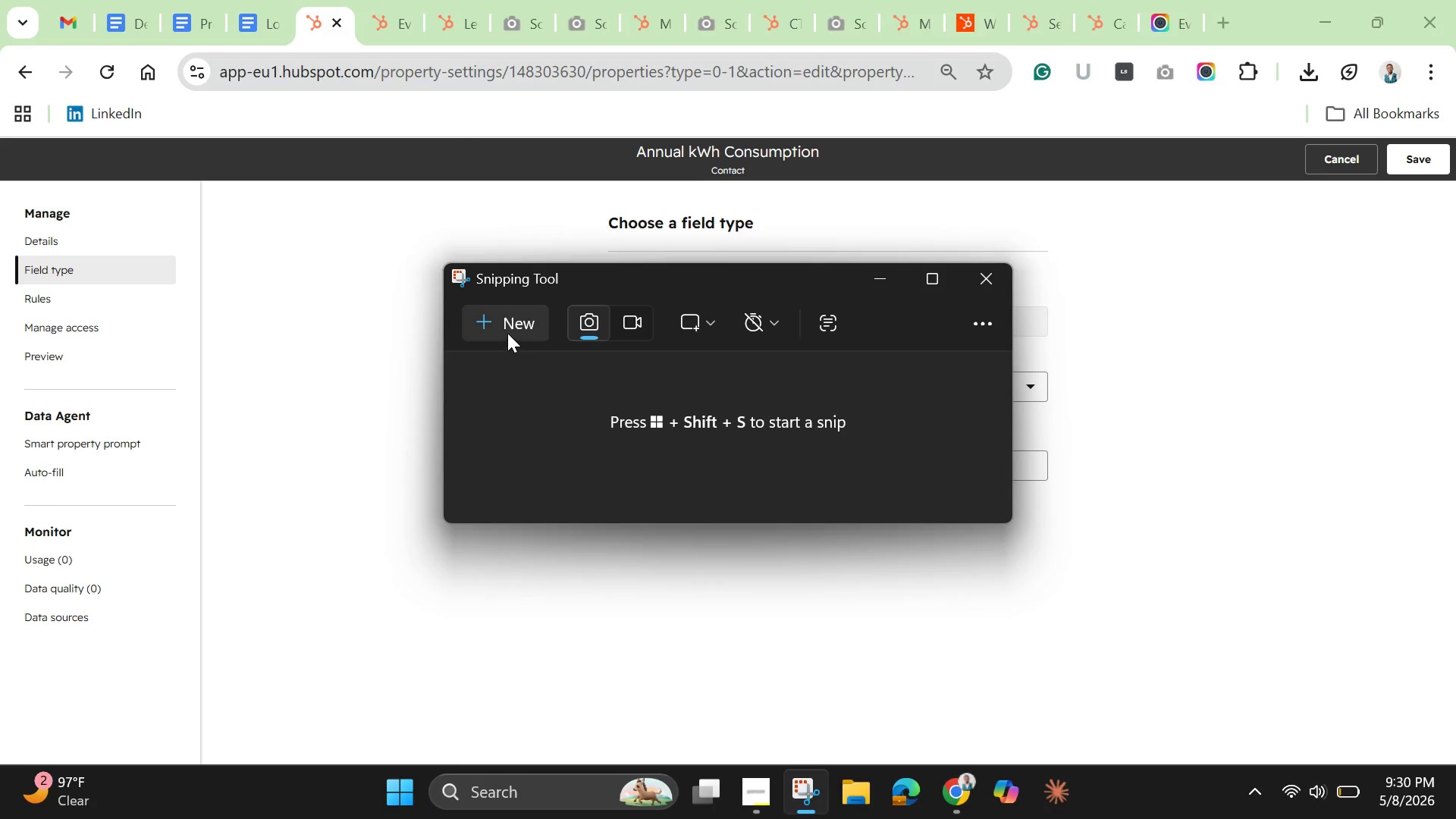 
left_click([507, 333])
 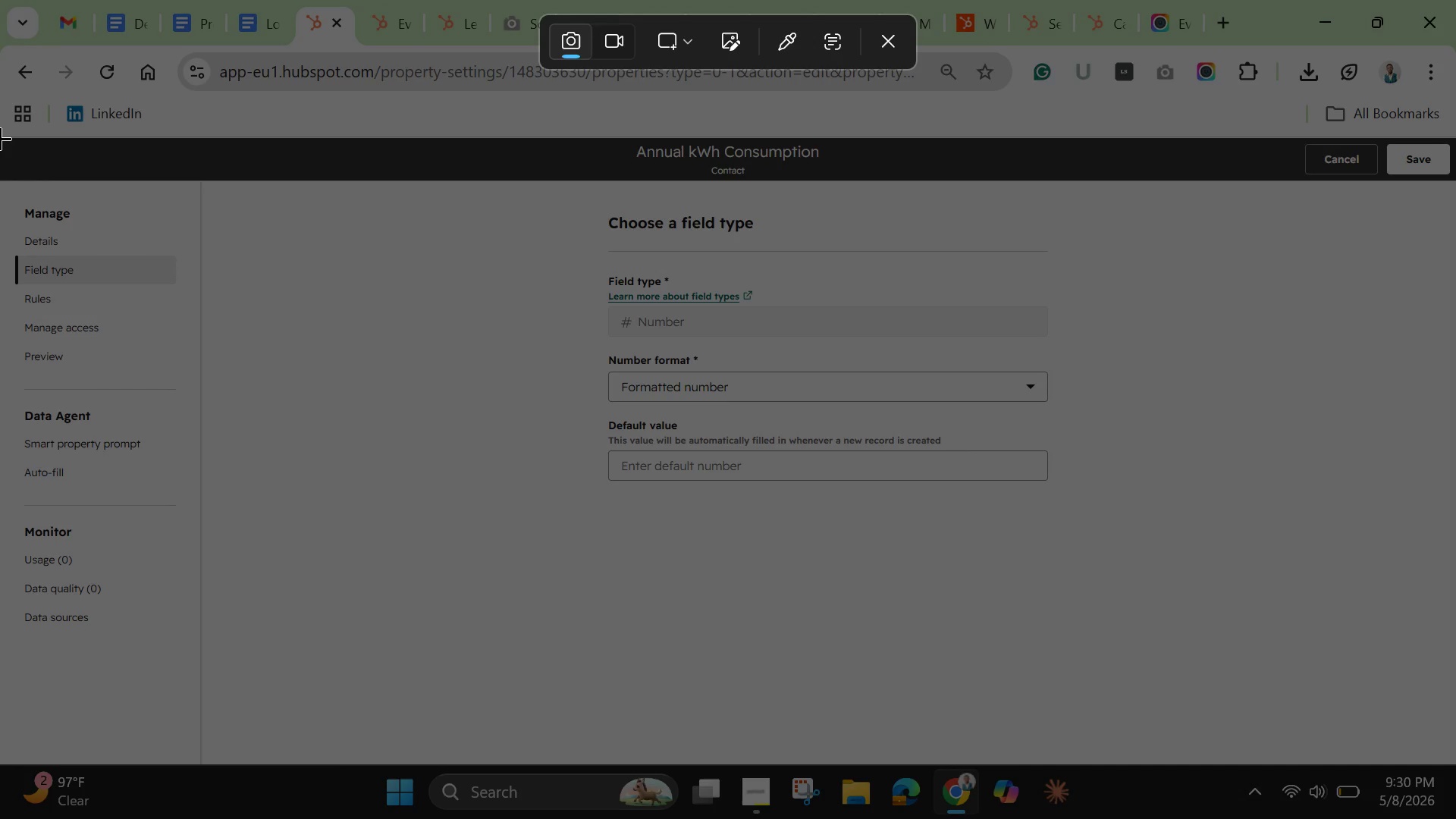 
left_click_drag(start_coordinate=[0, 137], to_coordinate=[1455, 755])
 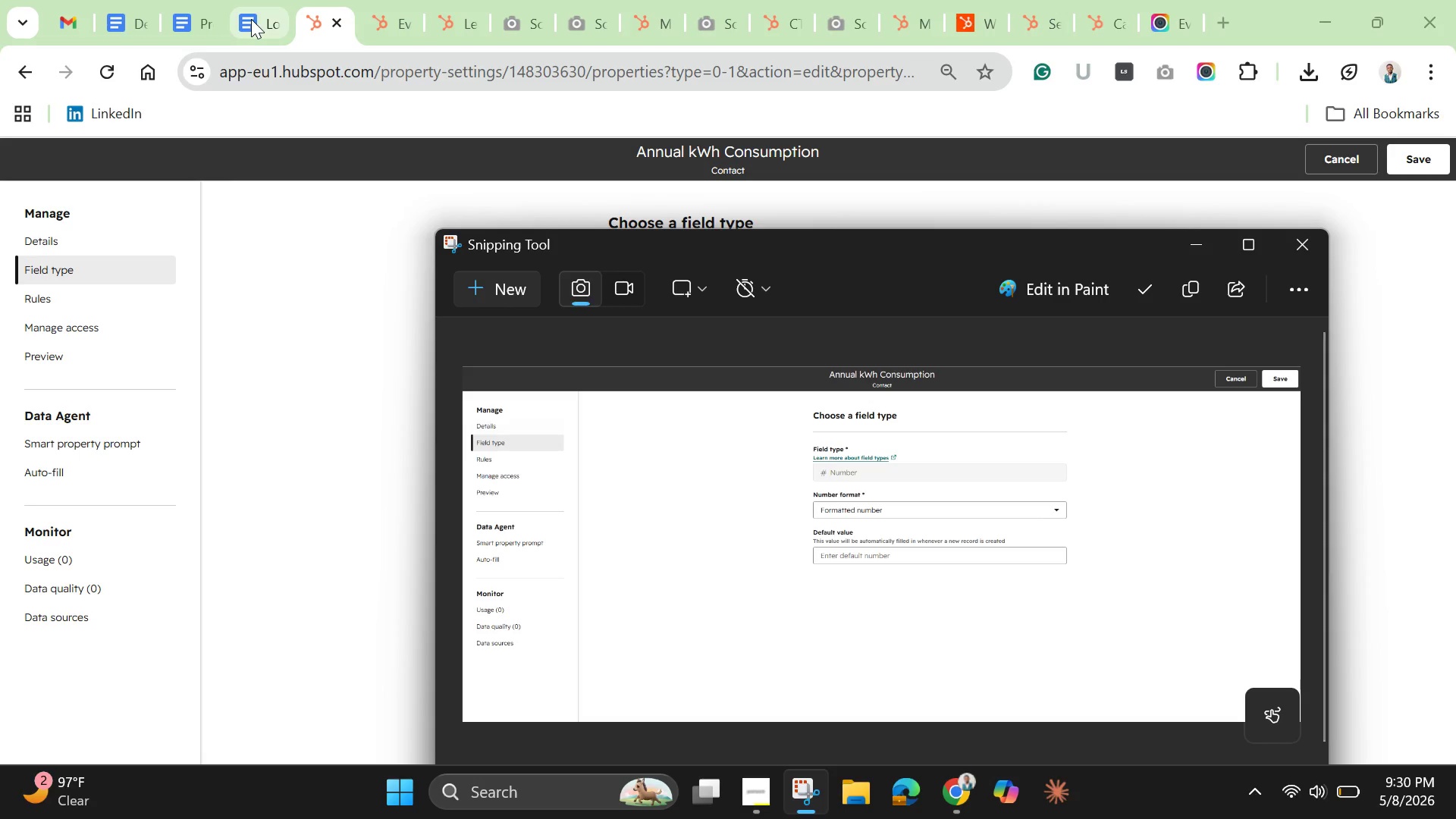 
left_click([204, 25])
 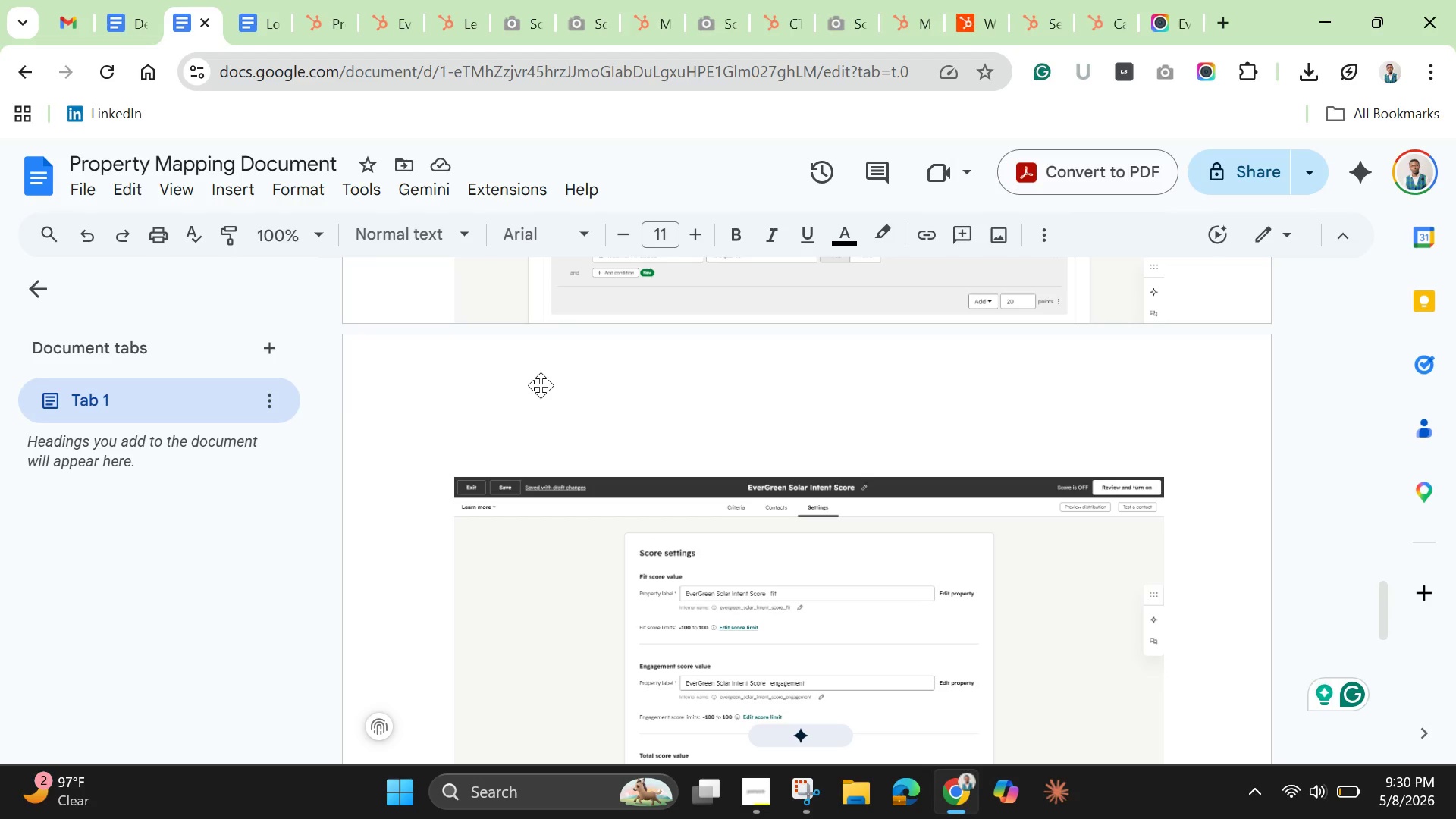 
scroll: coordinate [560, 404], scroll_direction: up, amount: 16.0
 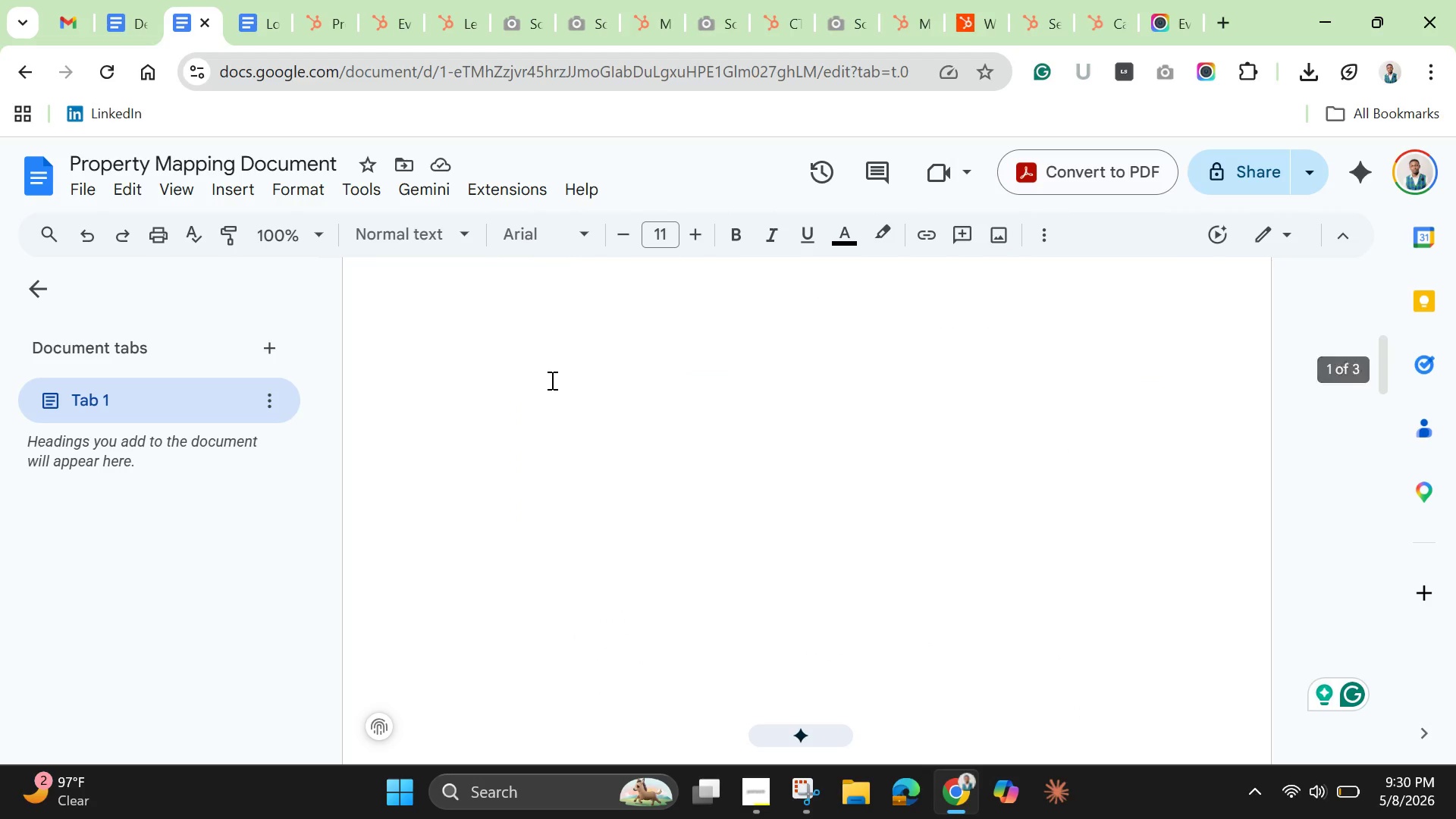 
scroll: coordinate [551, 380], scroll_direction: down, amount: 3.0
 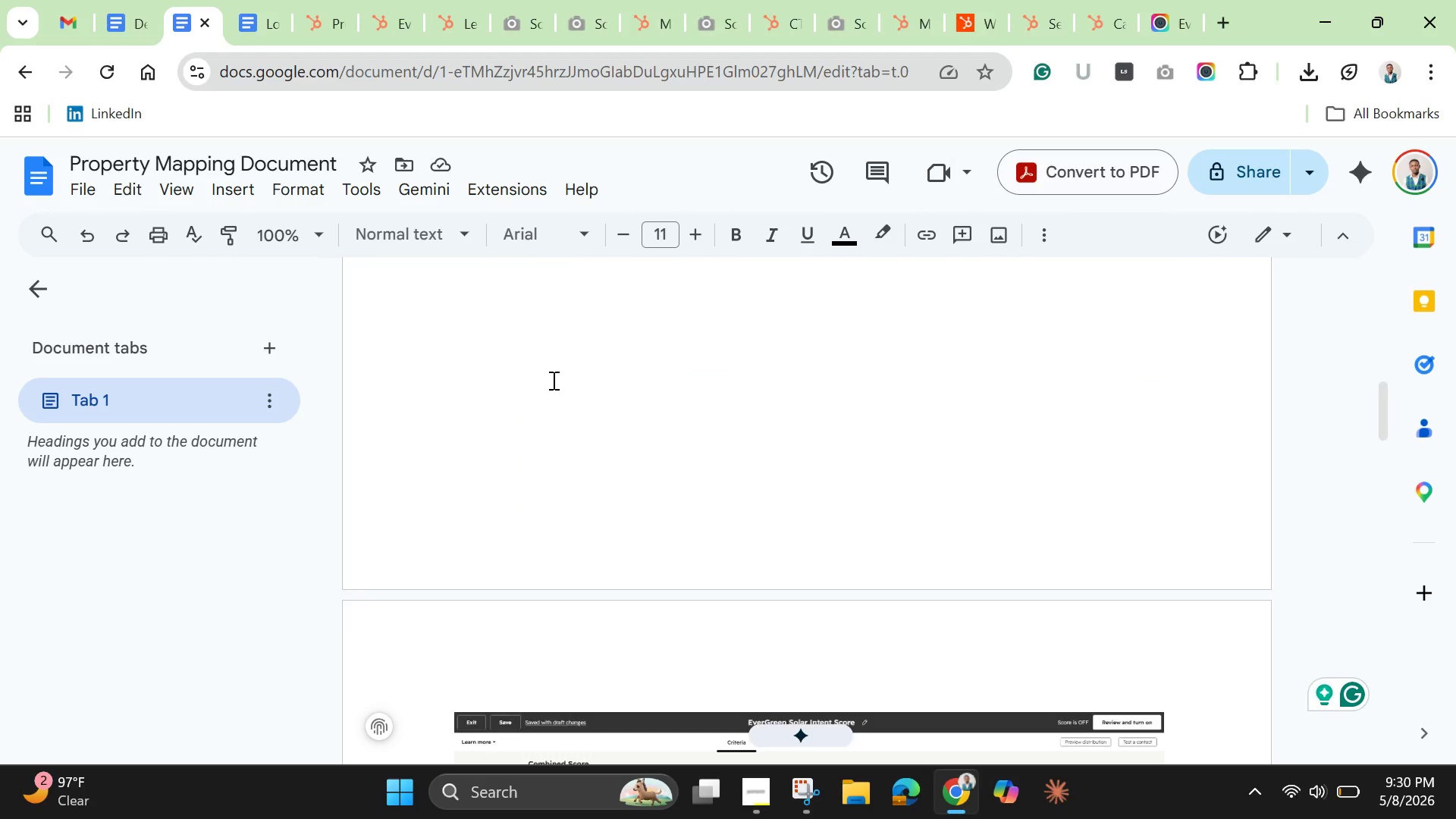 
scroll: coordinate [552, 380], scroll_direction: up, amount: 11.0
 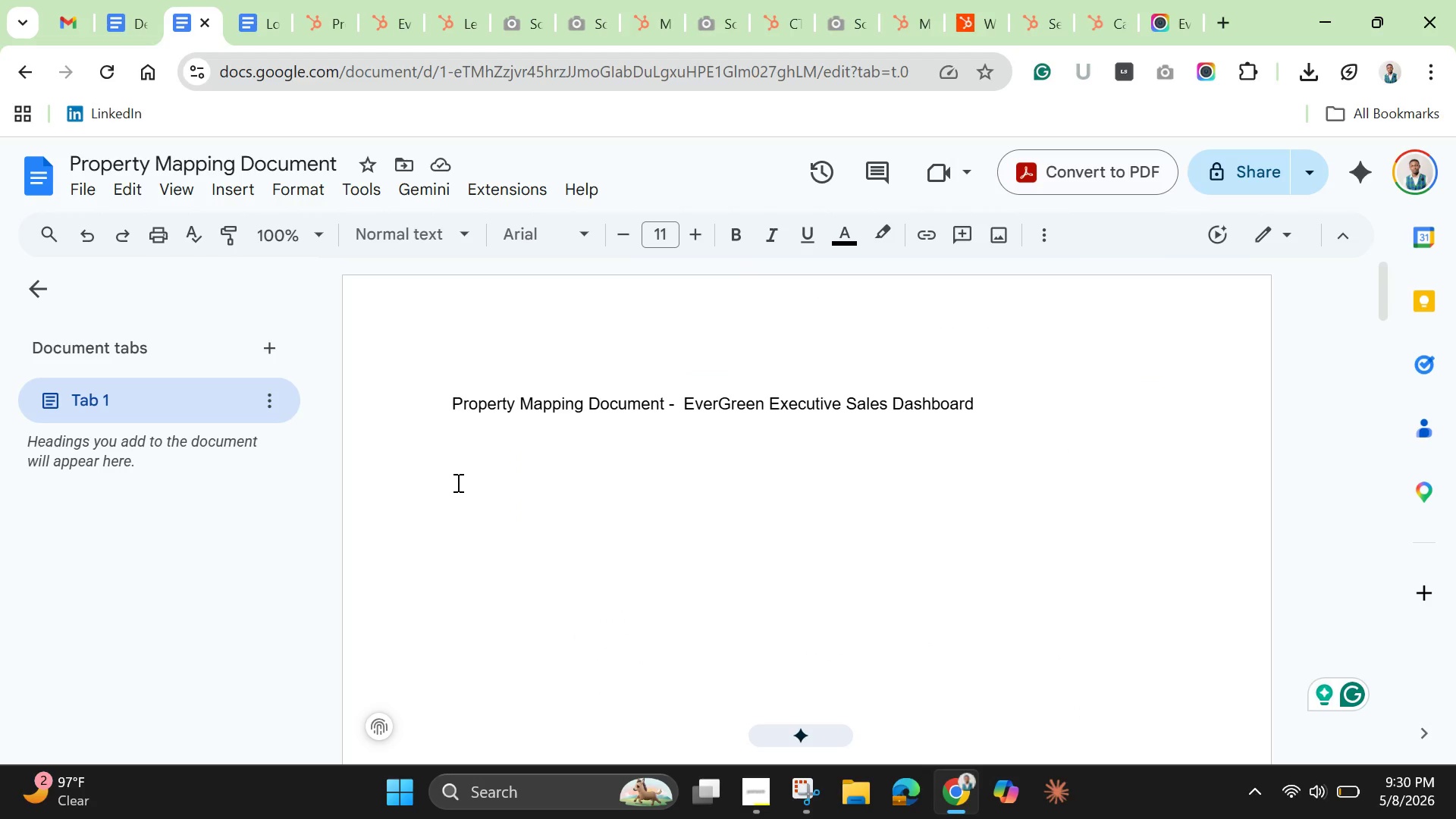 
left_click([455, 478])
 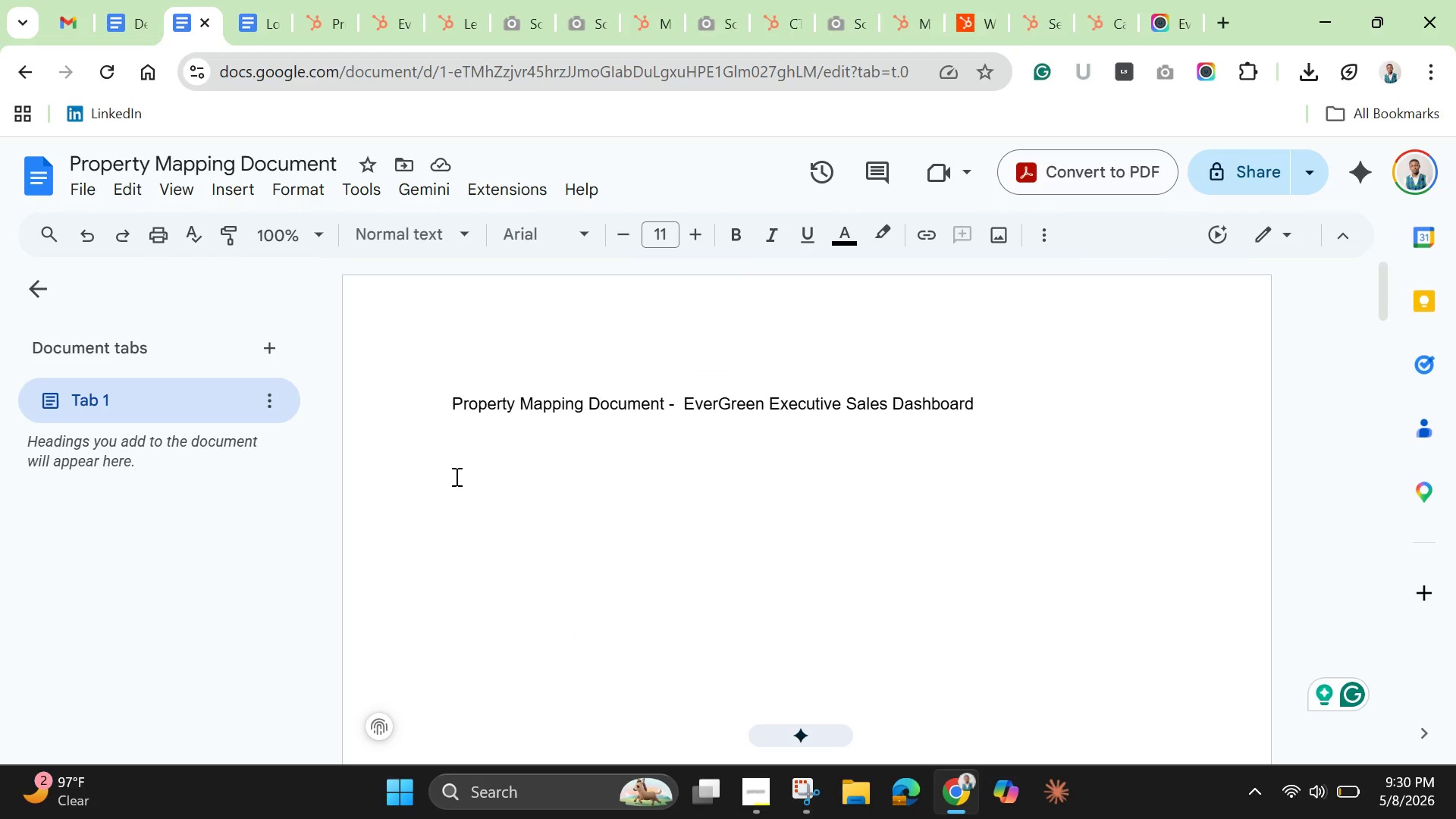 
key(Control+V)
 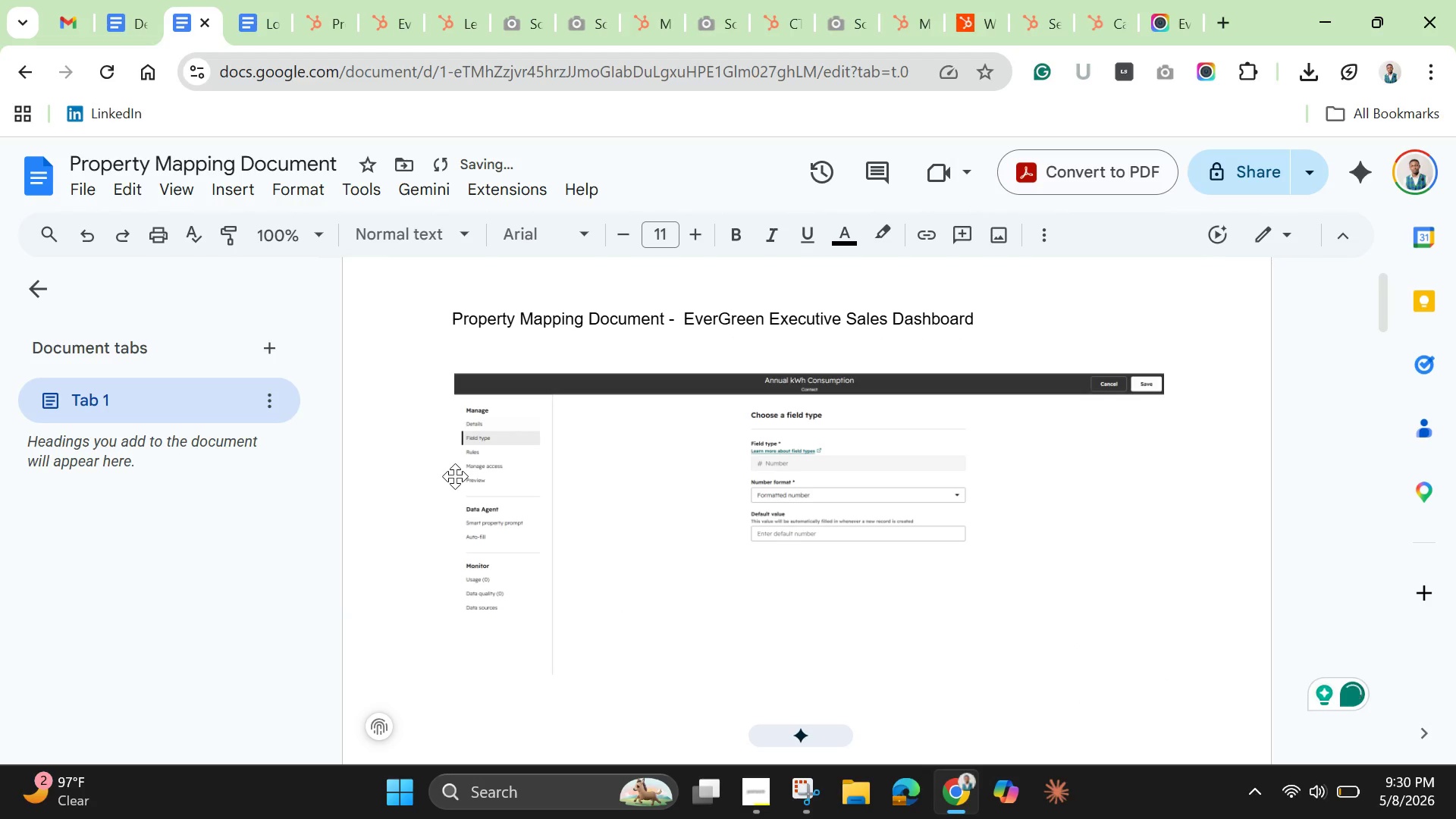 
key(Enter)
 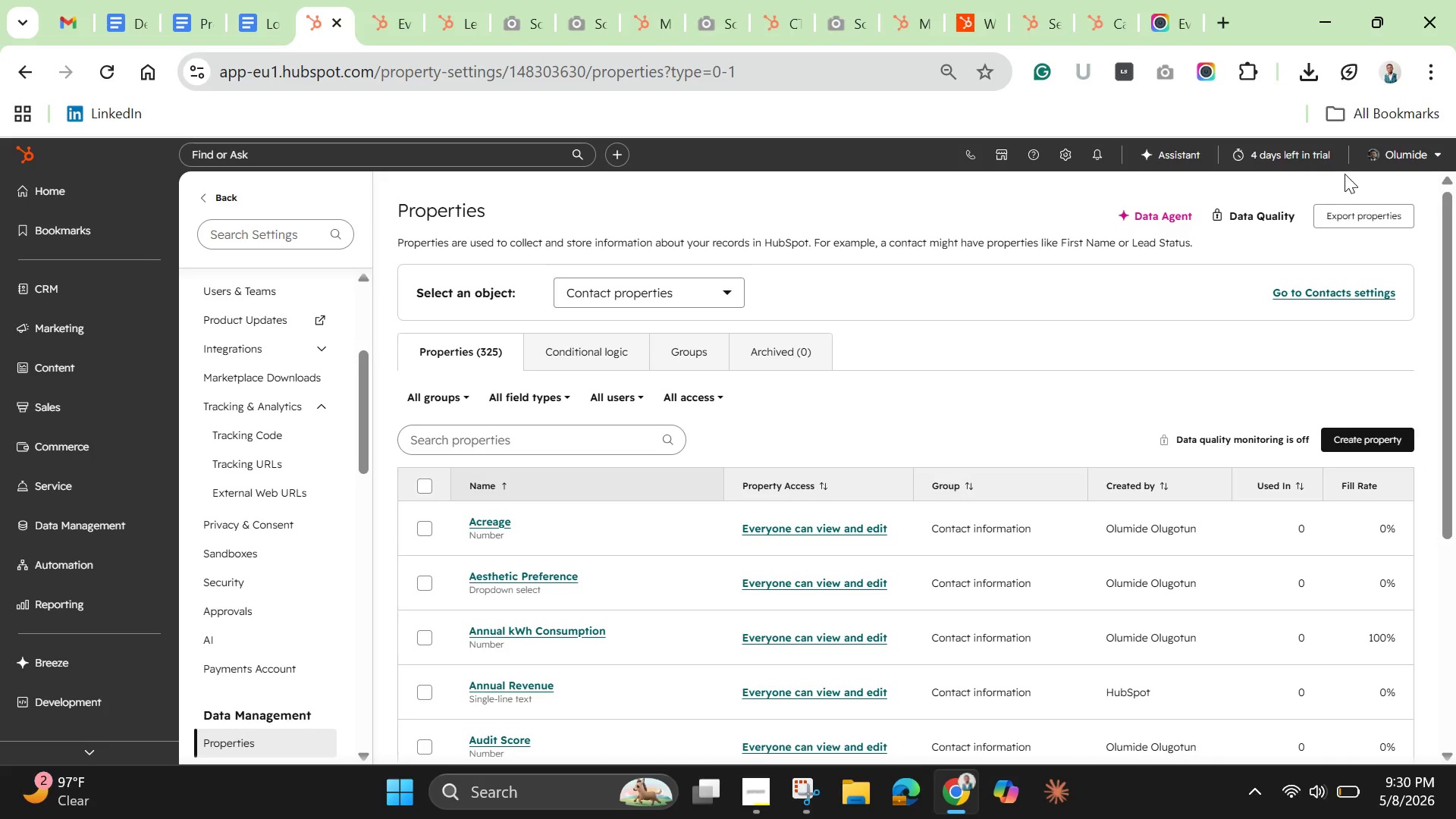 
wait(13.67)
 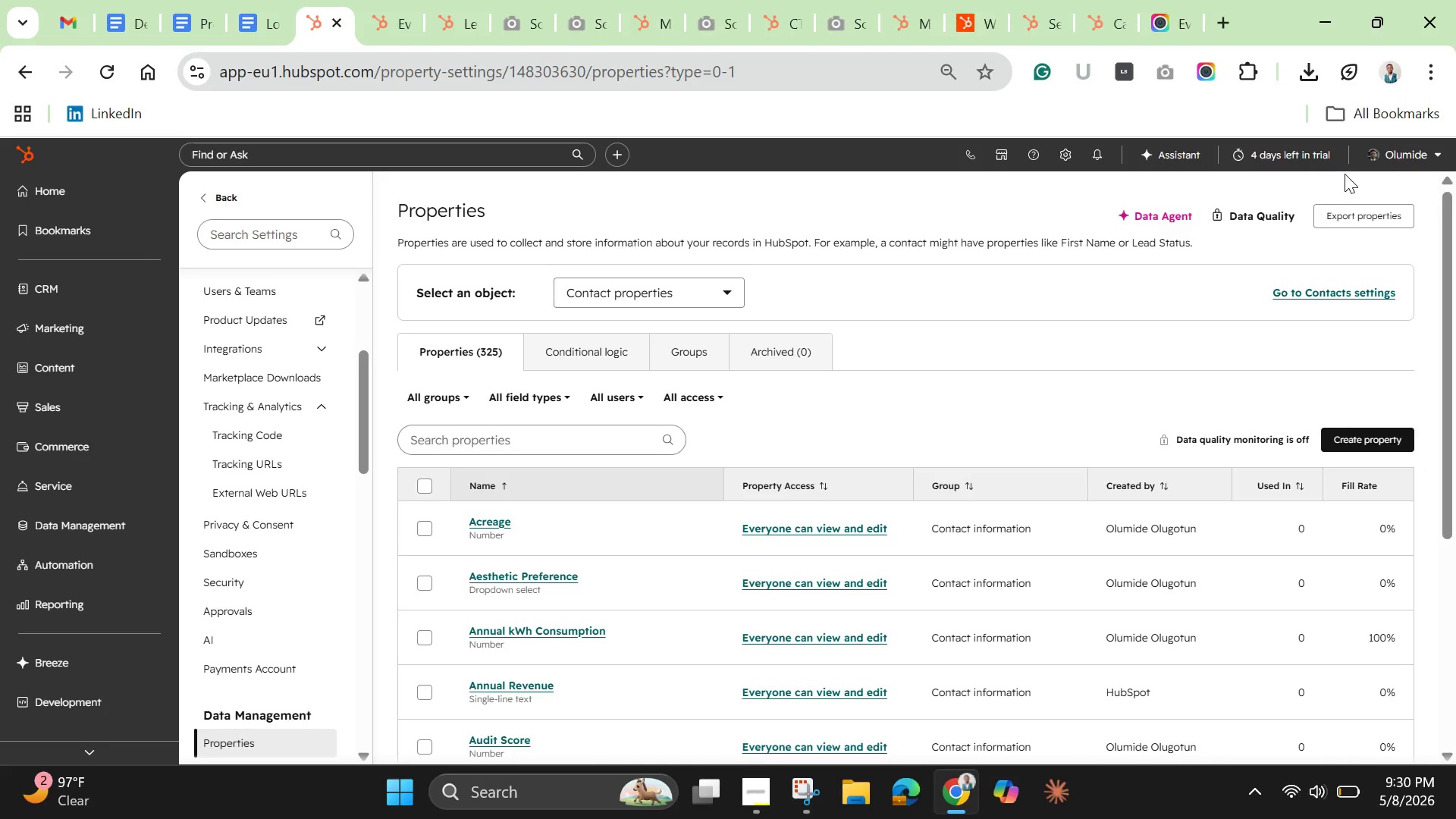 
left_click([633, 428])
 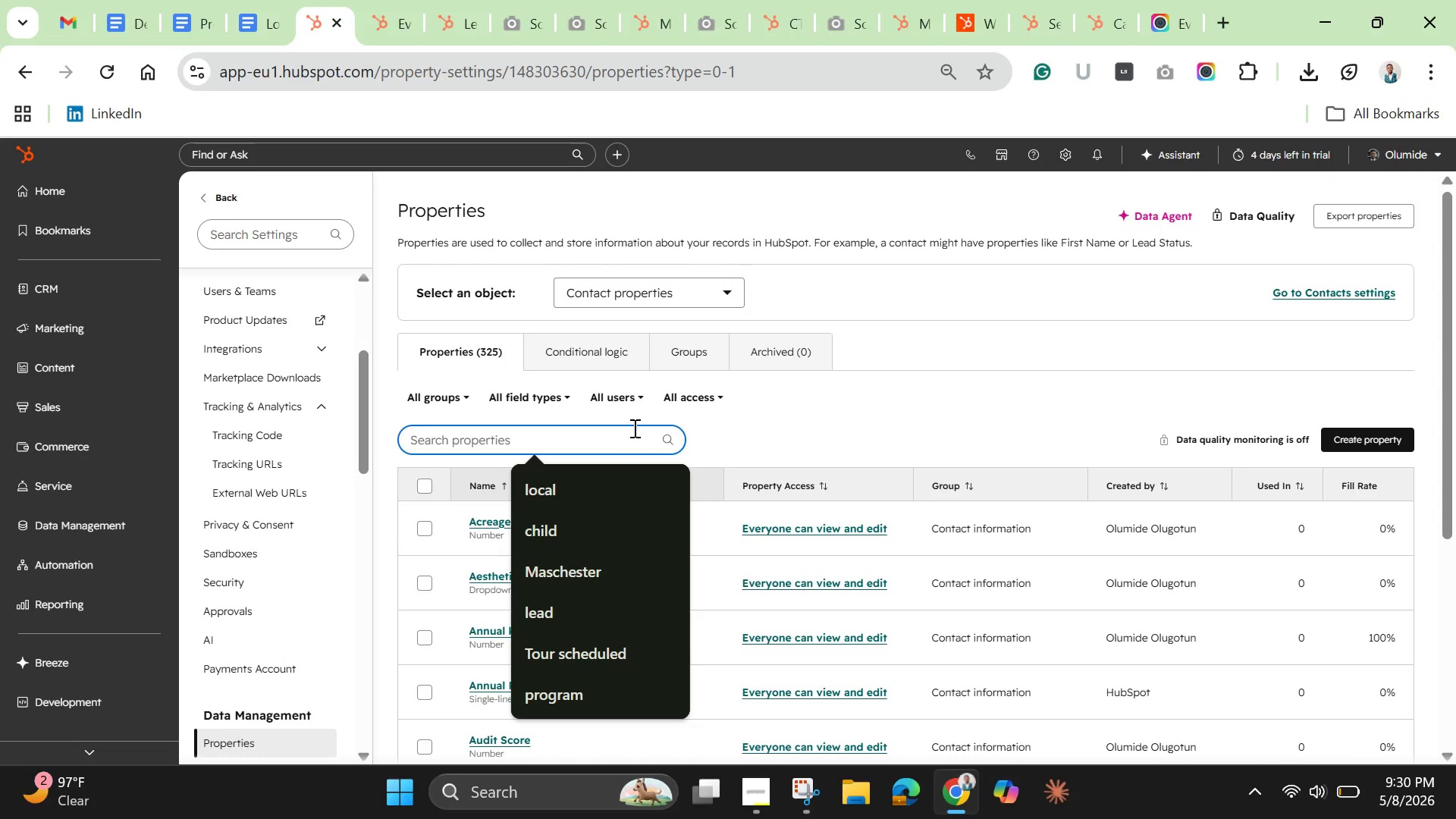 
type(roof)
 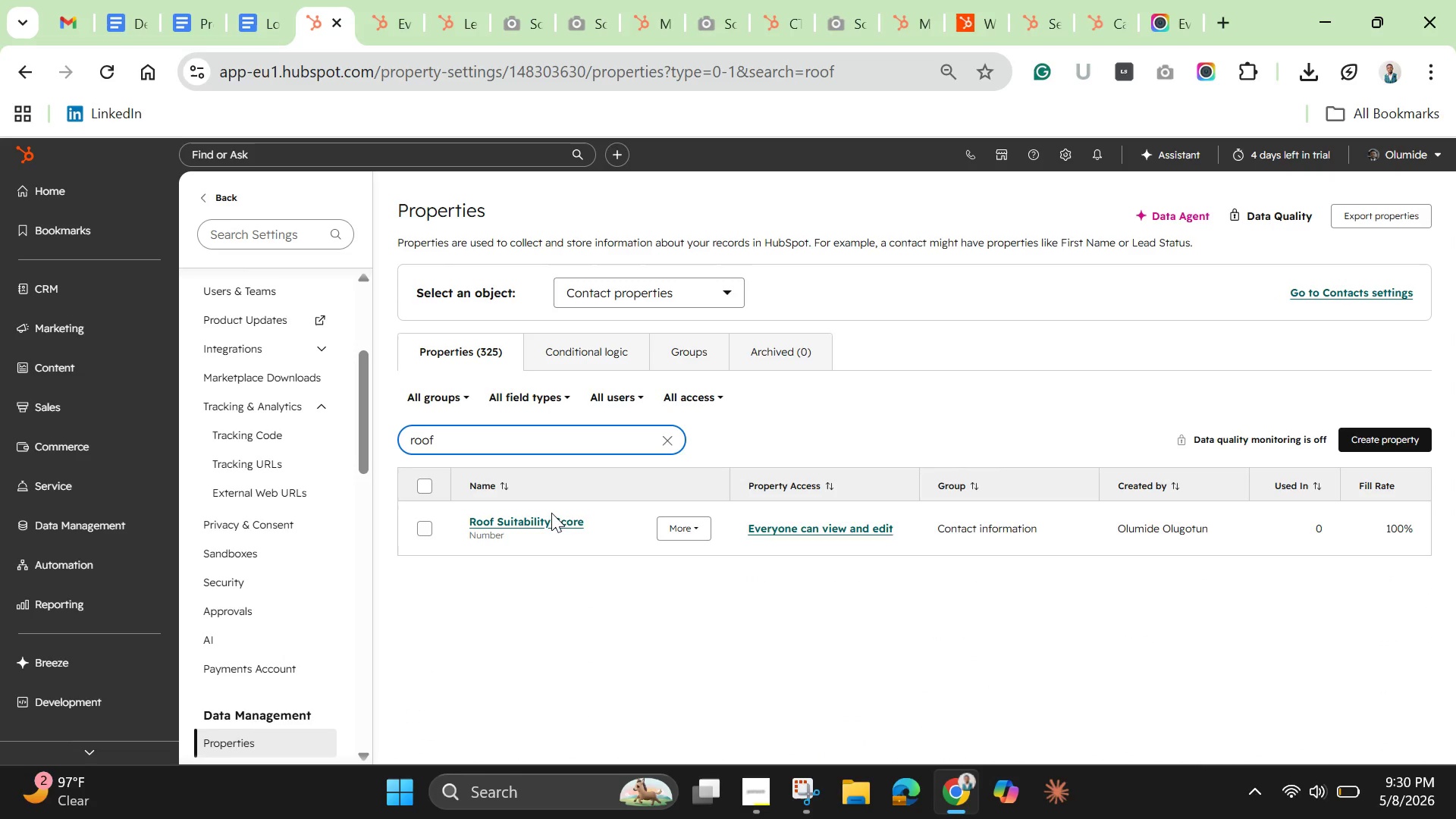 
left_click([542, 531])
 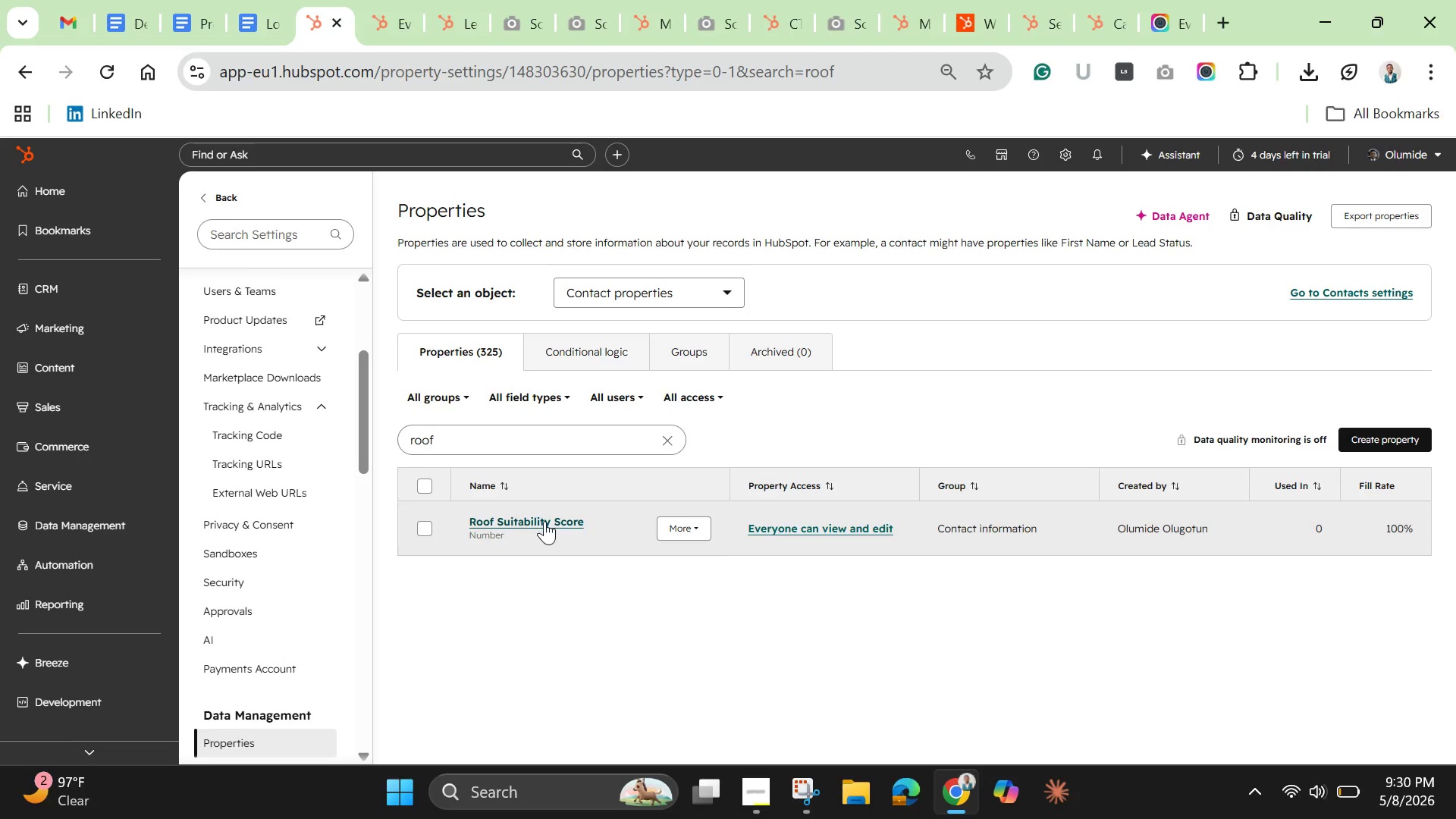 
wait(6.14)
 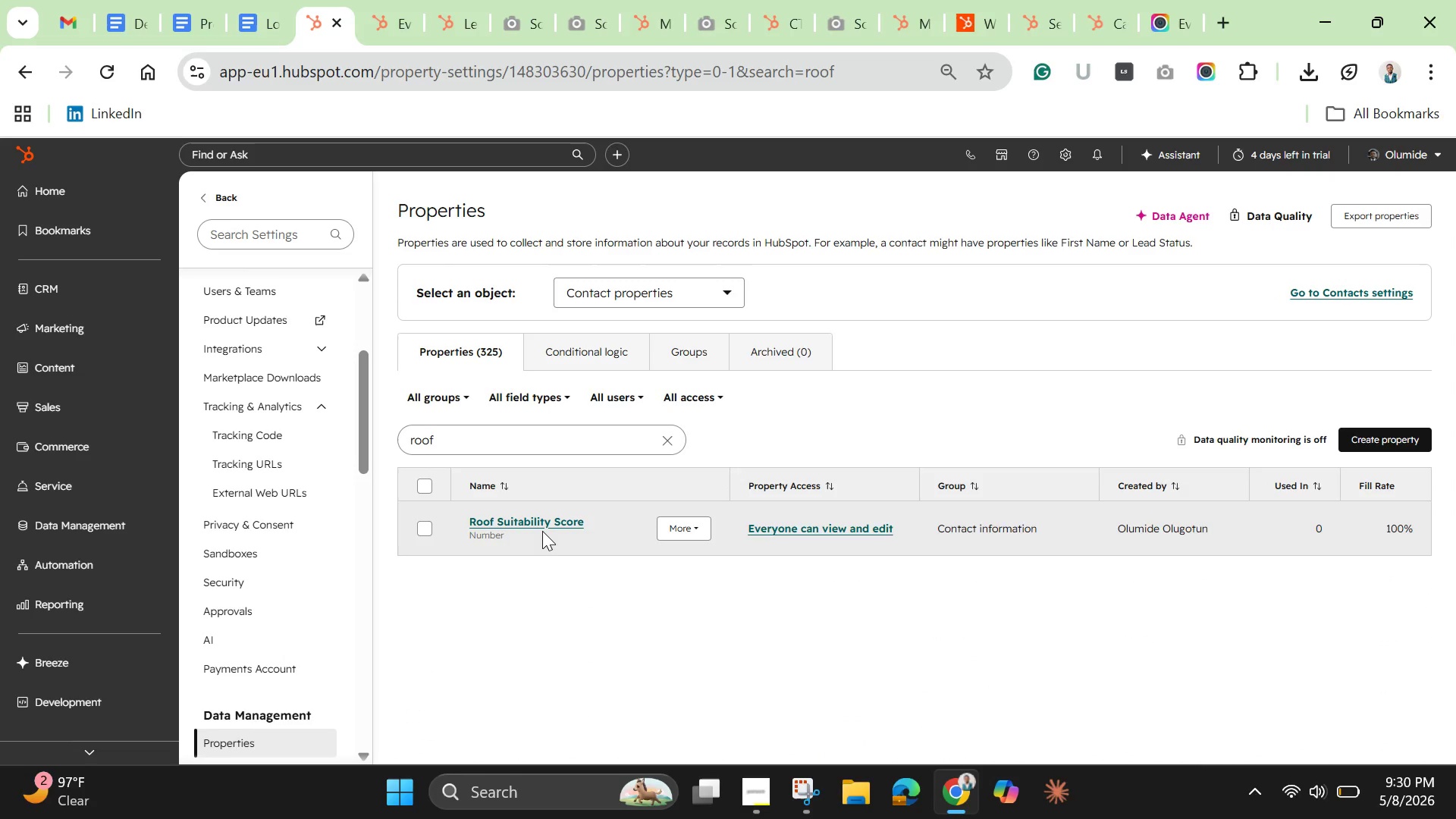 
left_click([542, 519])
 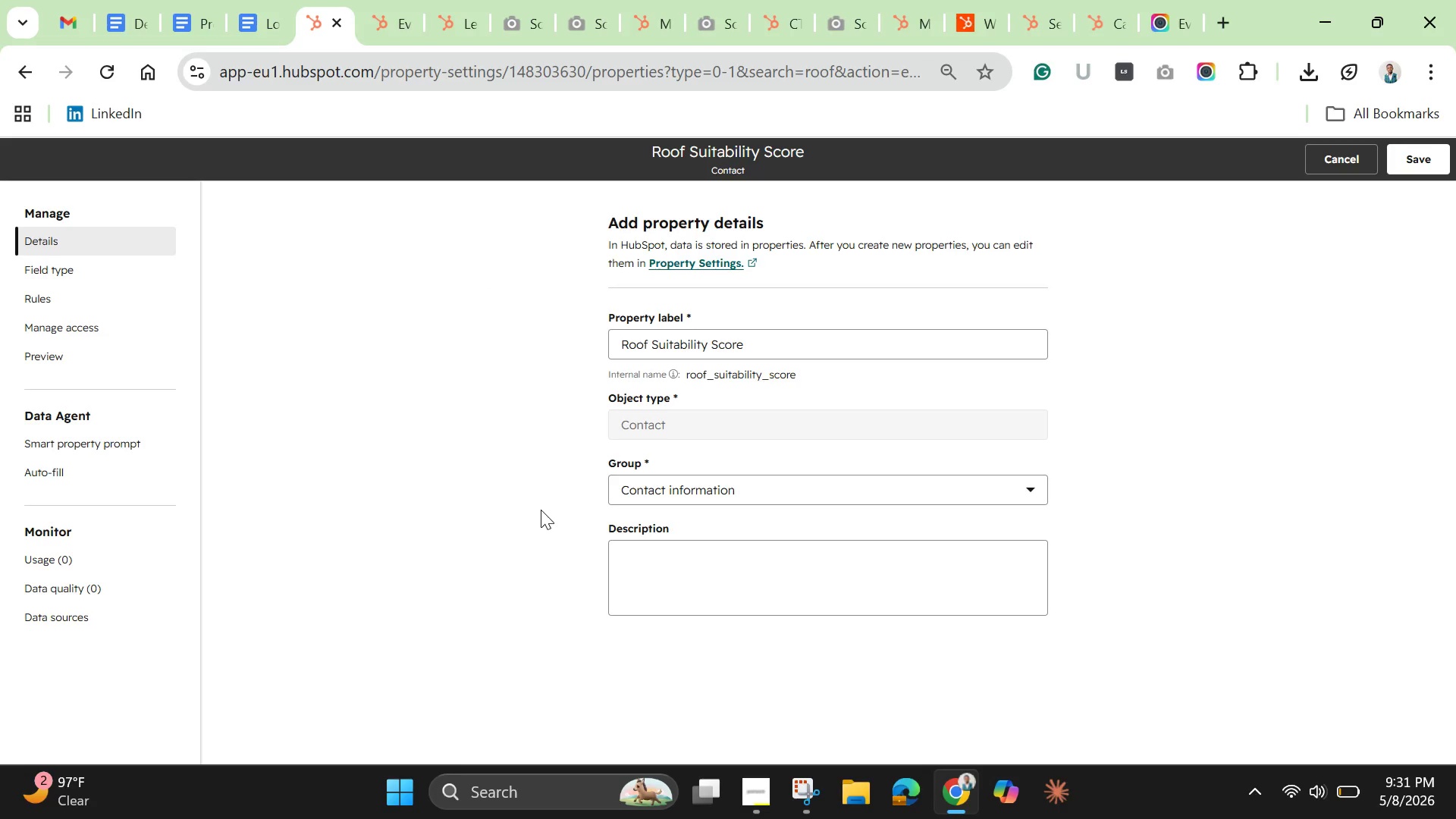 
wait(11.88)
 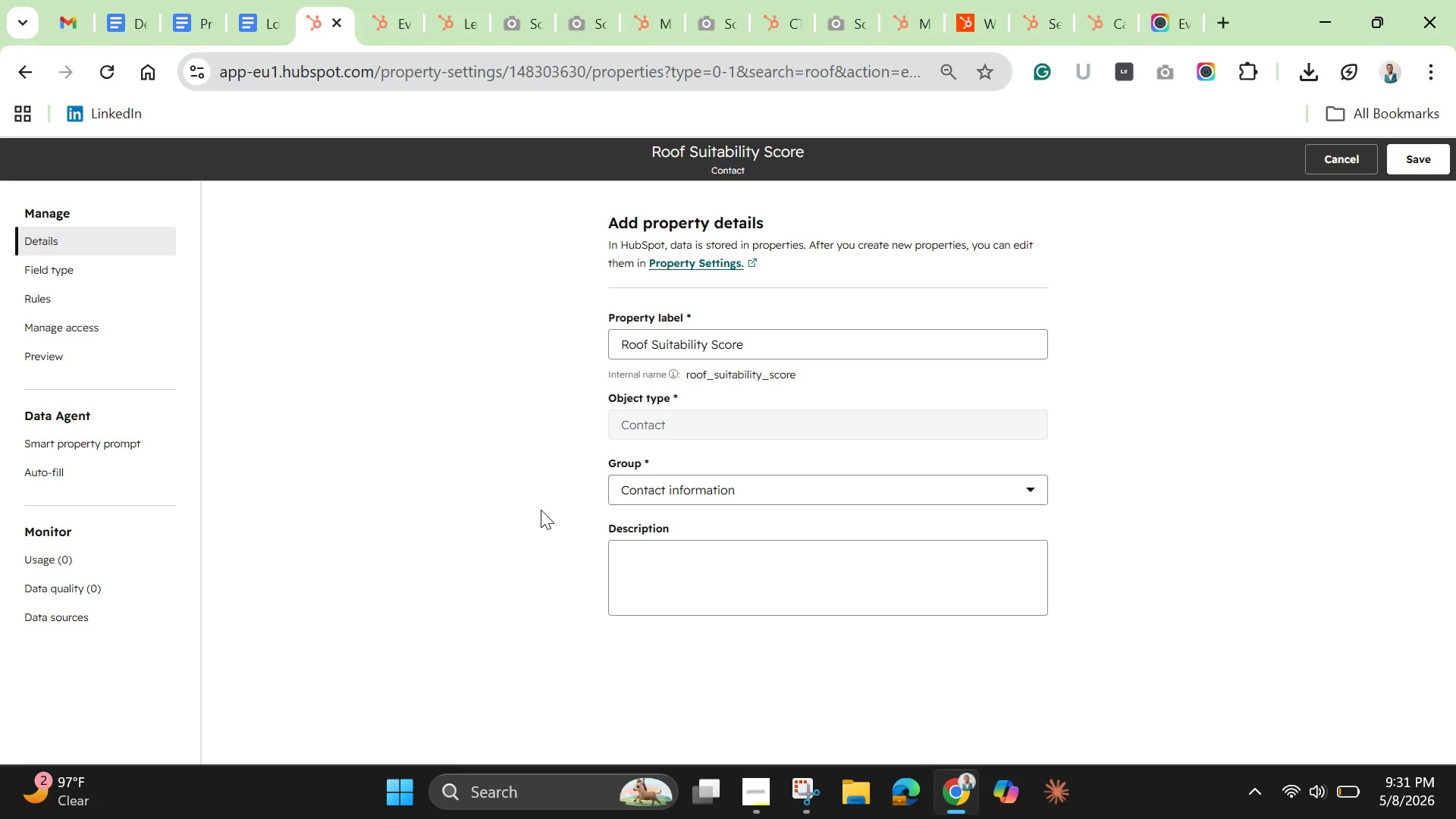 
left_click([68, 265])
 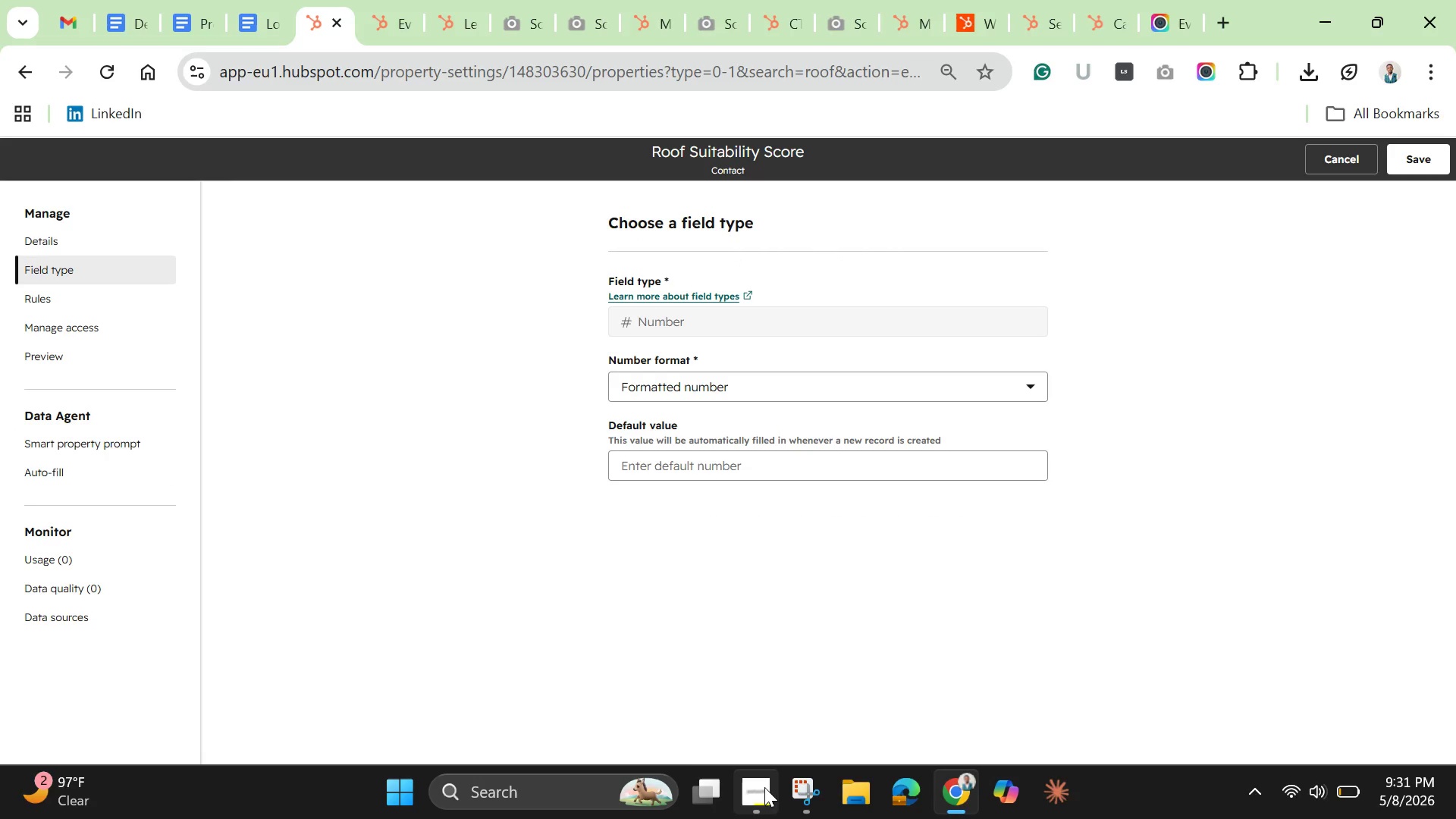 
wait(5.27)
 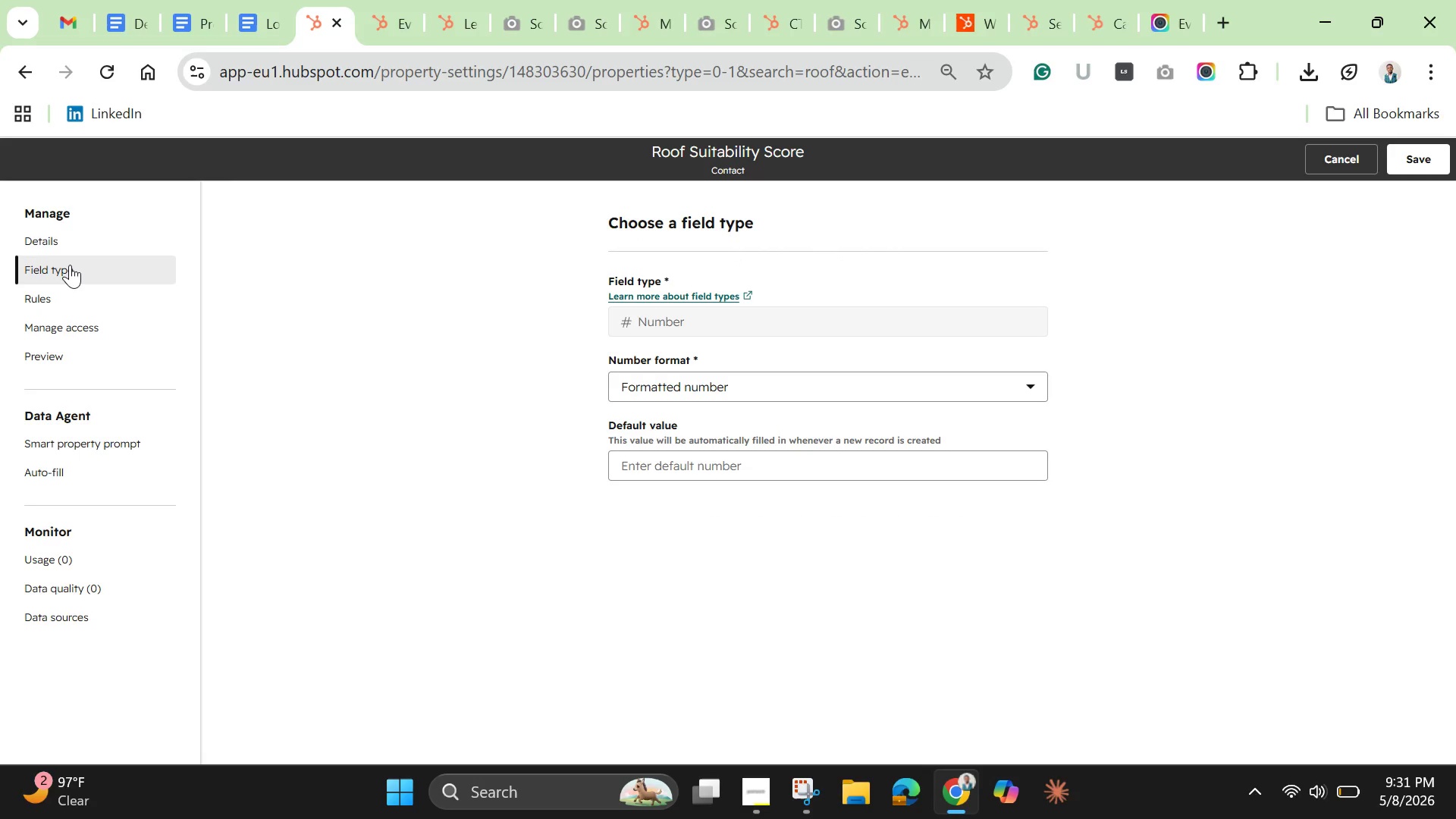 
left_click([799, 792])
 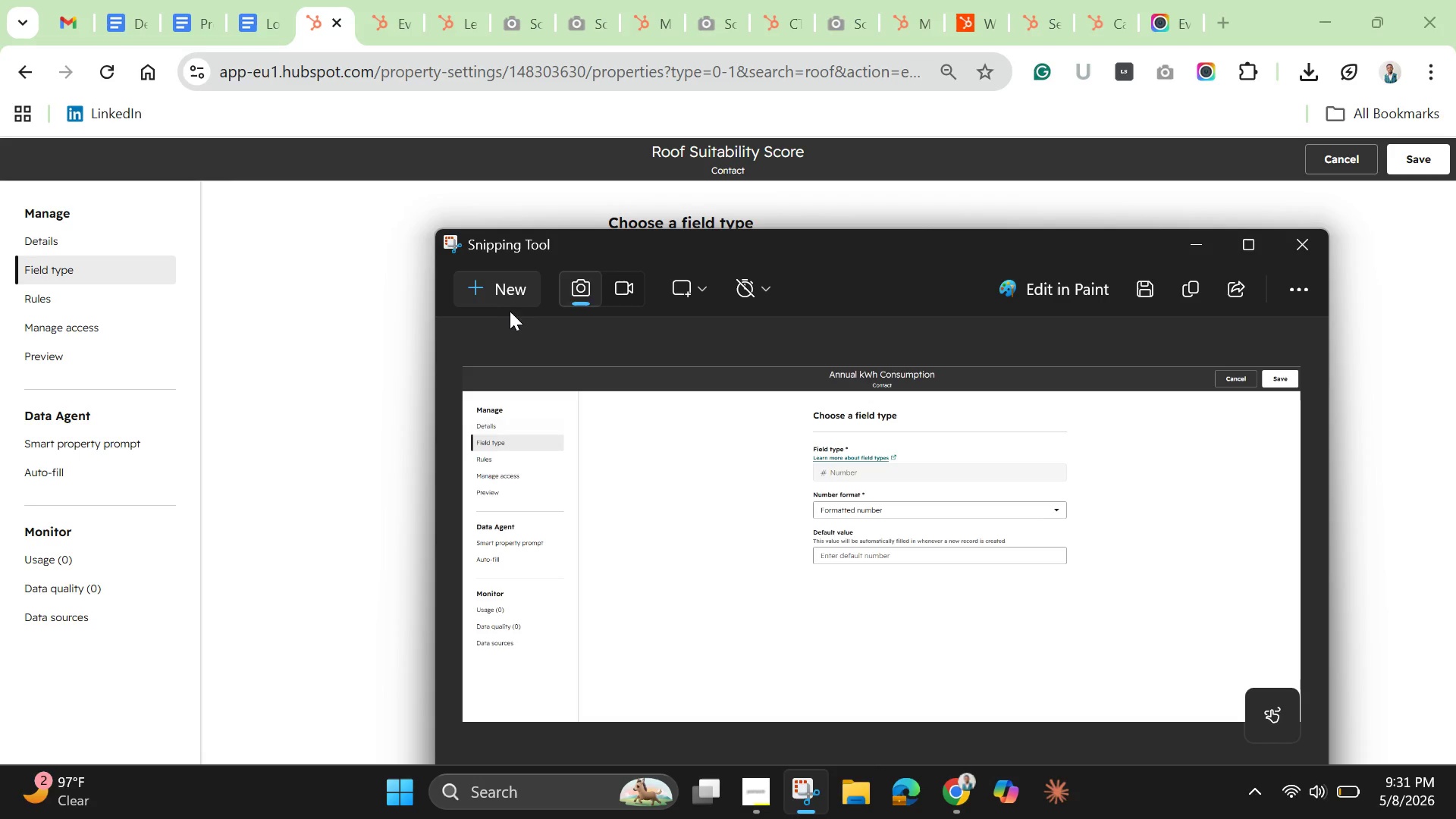 
left_click([504, 293])
 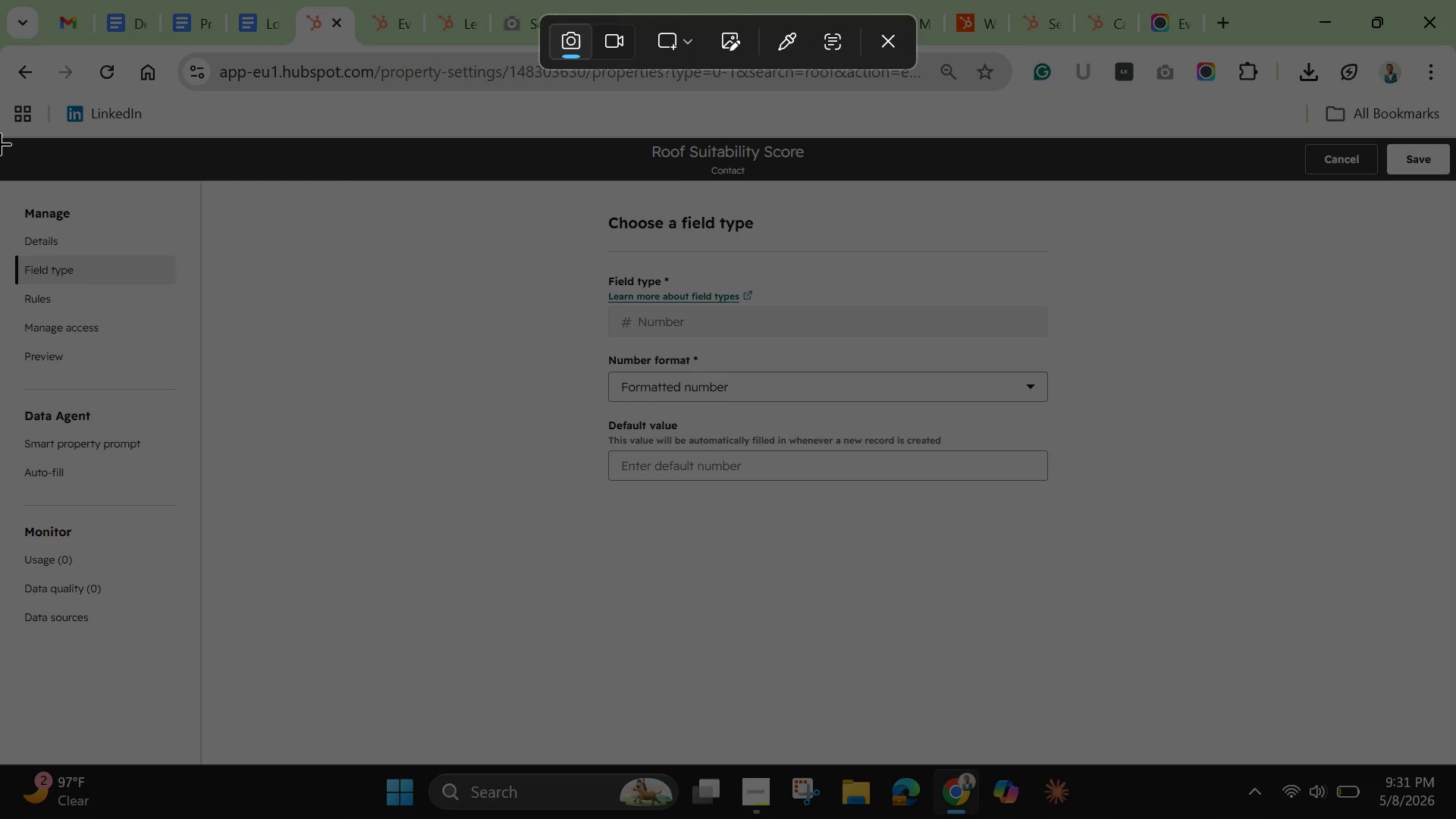 
left_click_drag(start_coordinate=[0, 140], to_coordinate=[1455, 645])
 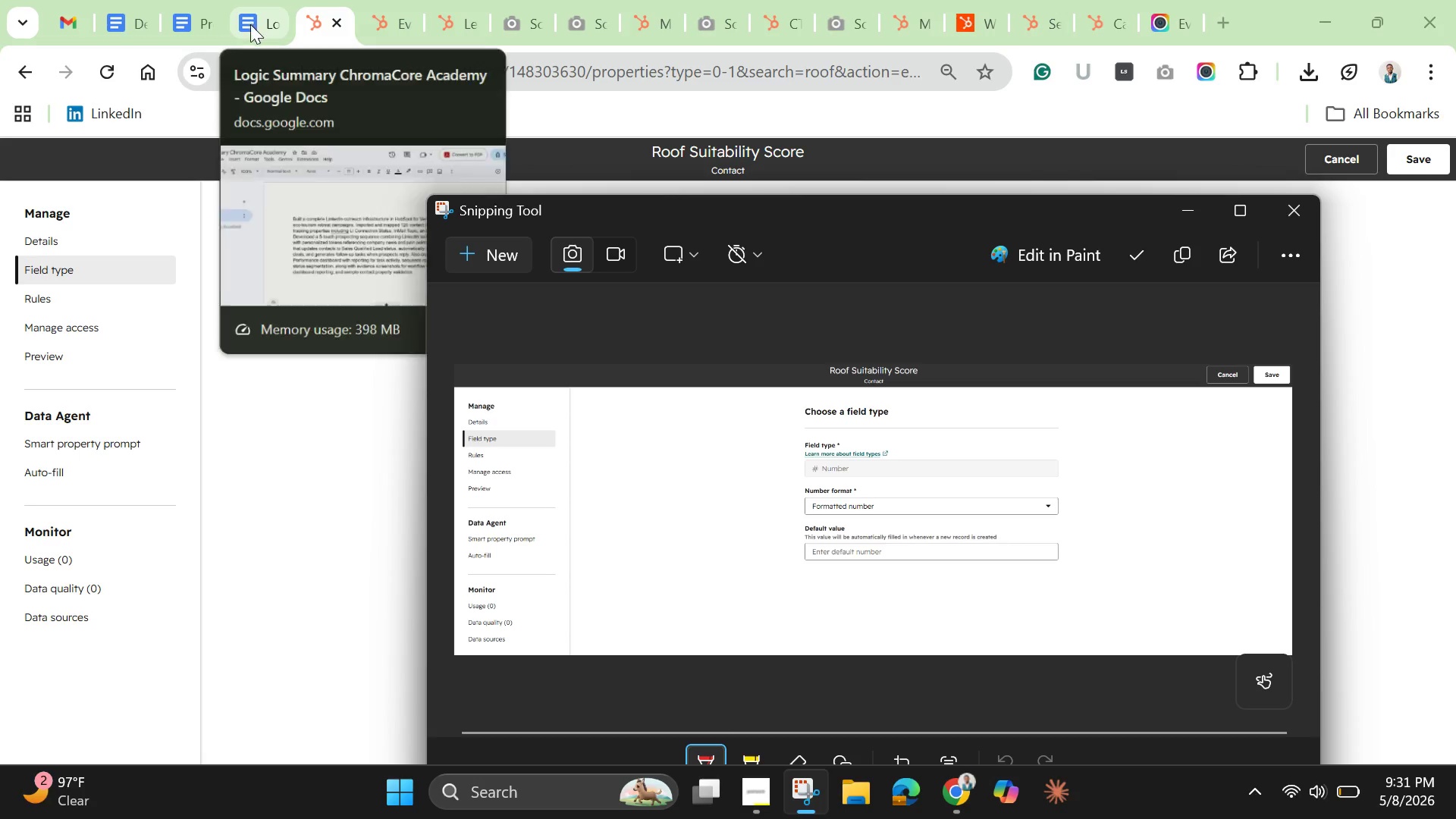 
left_click([196, 24])
 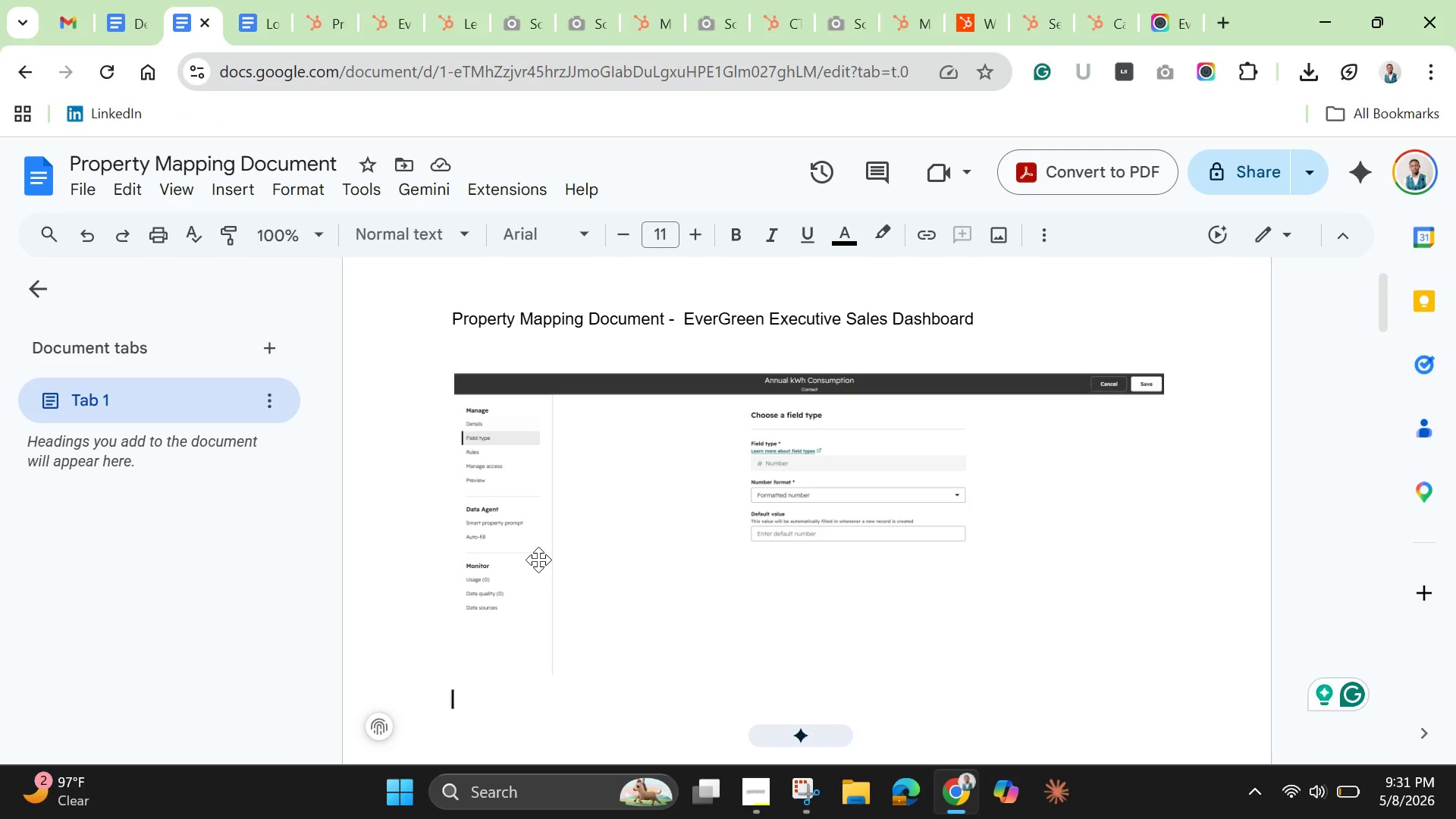 
key(Control+V)
 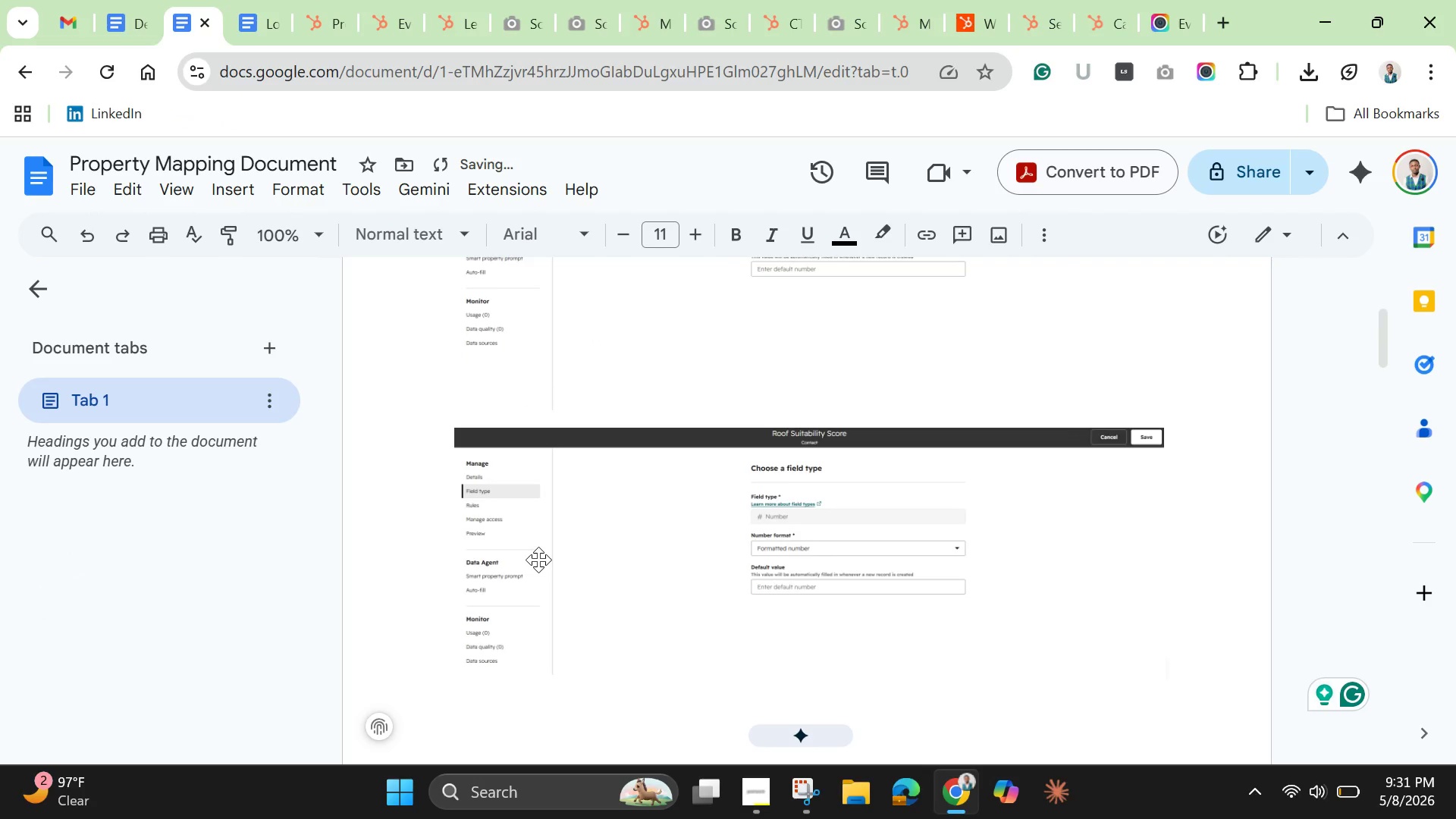 
key(Enter)
 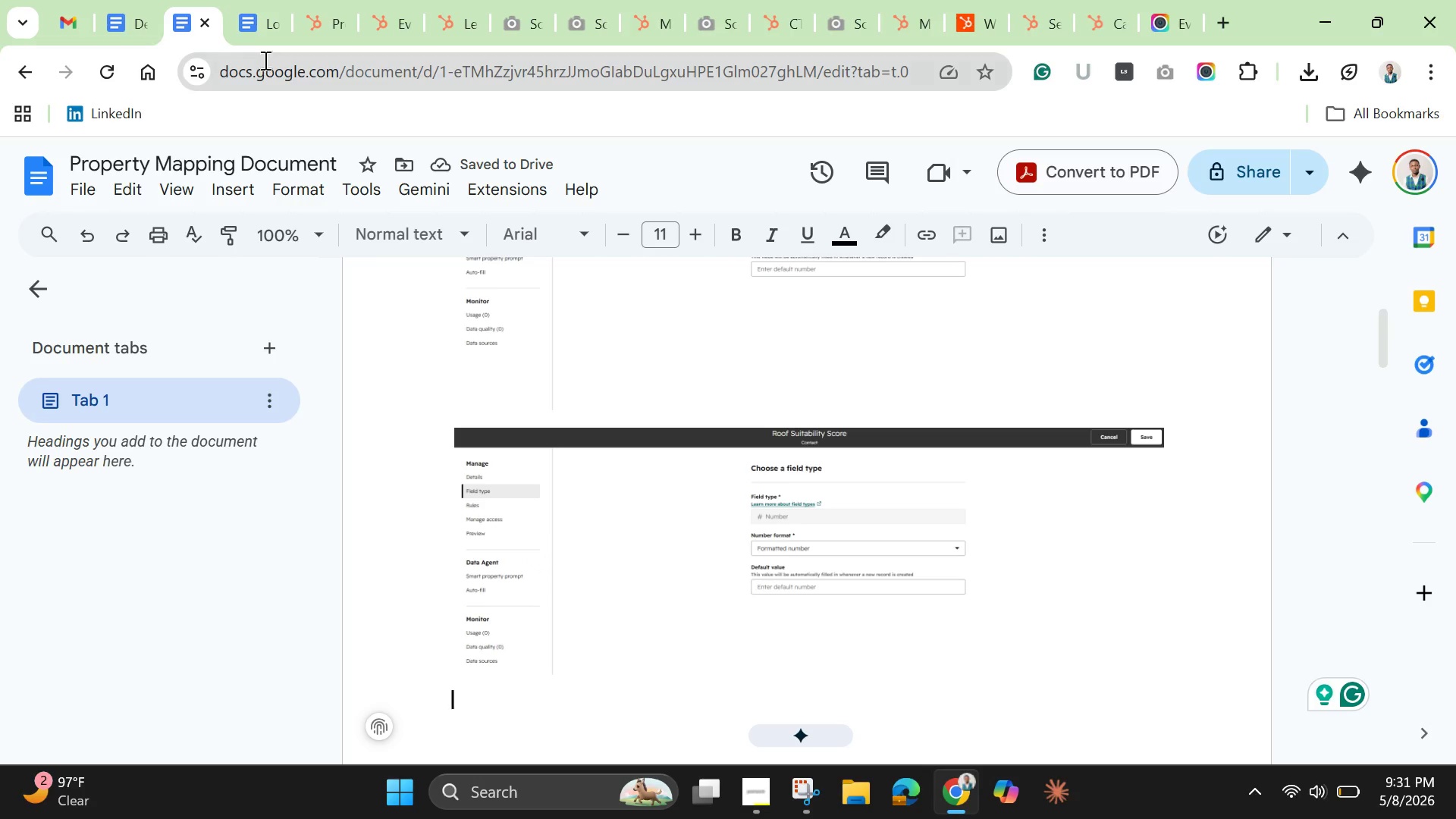 
left_click([331, 26])
 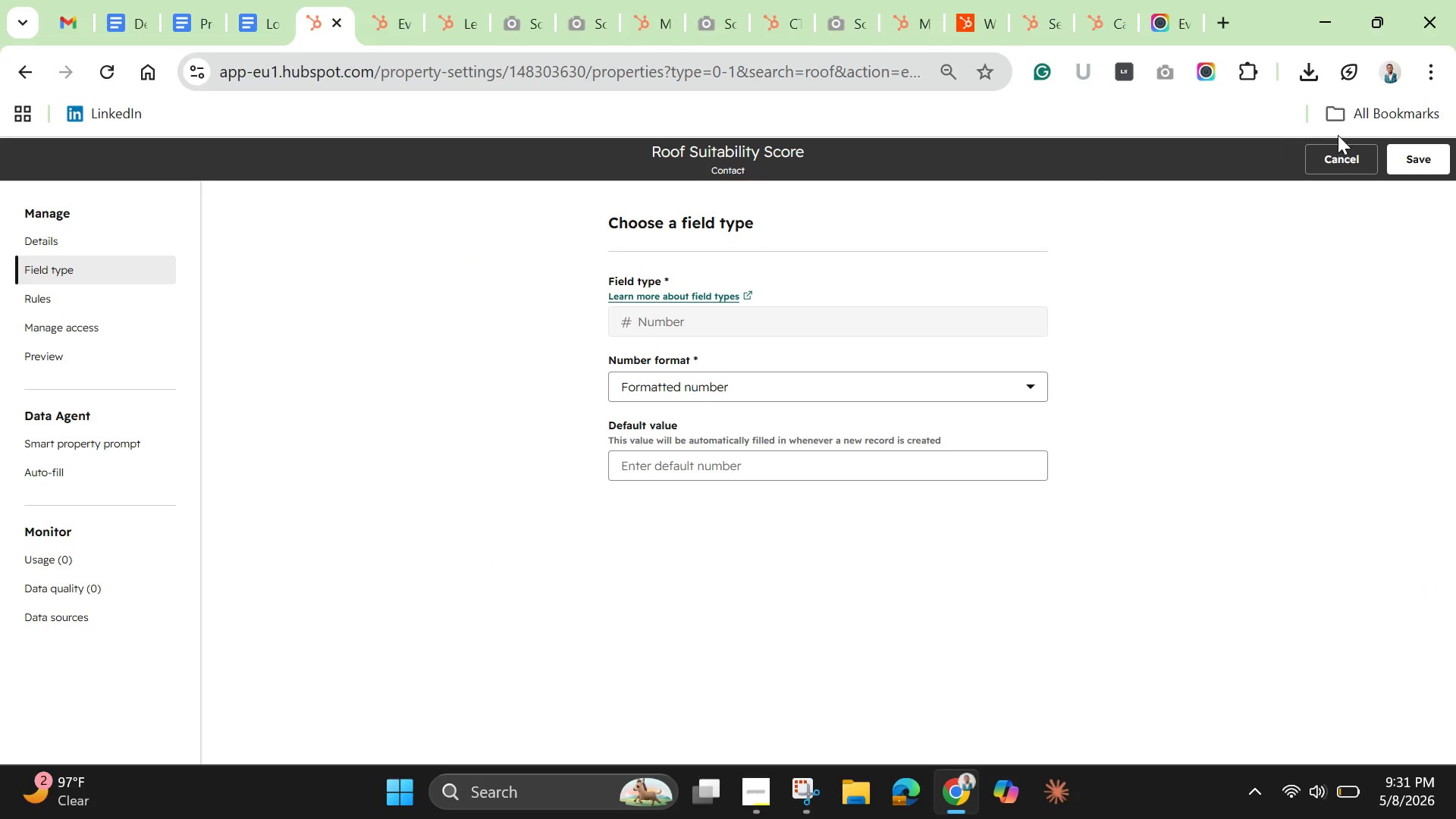 
left_click([1332, 155])
 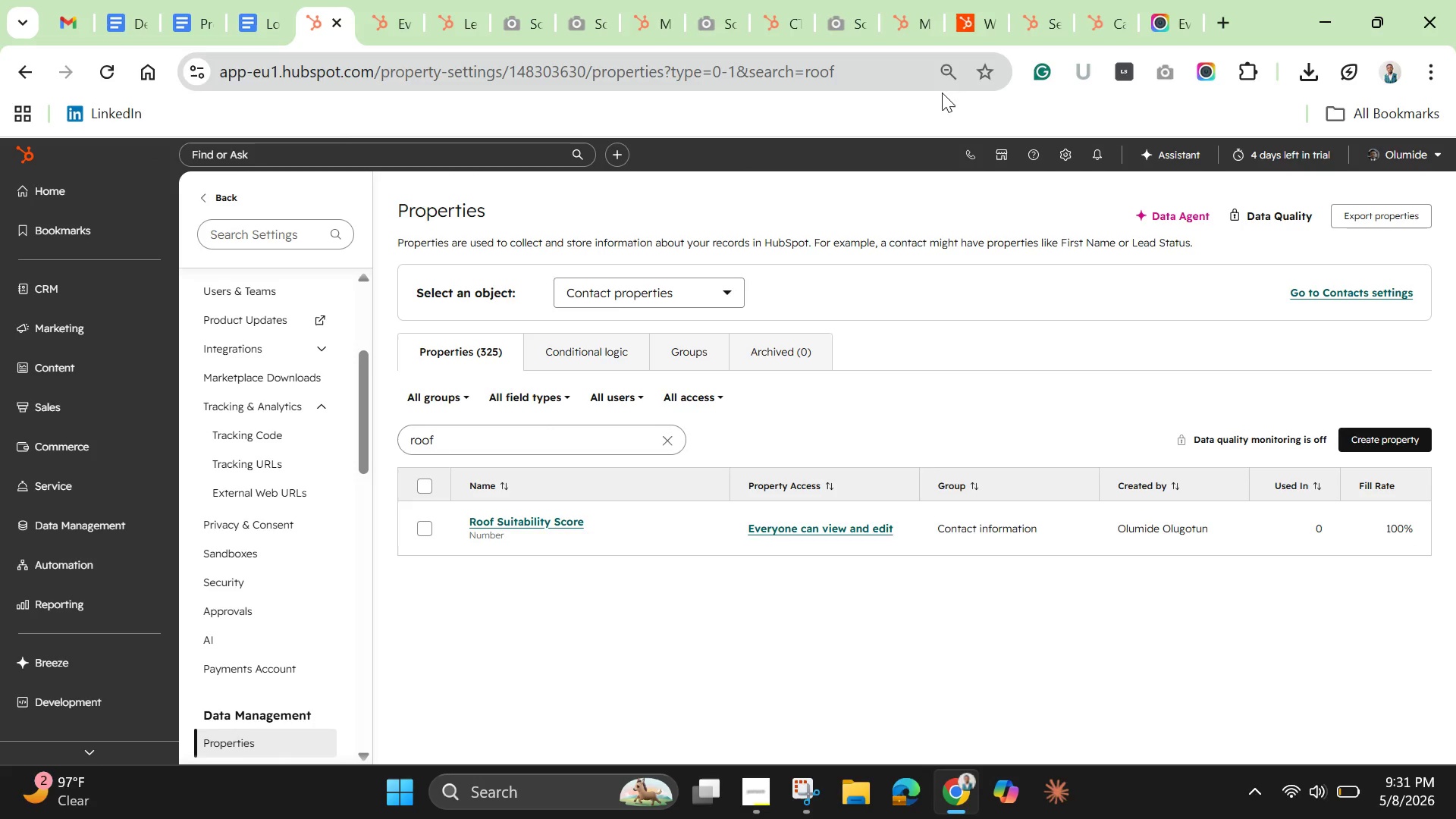 
wait(6.59)
 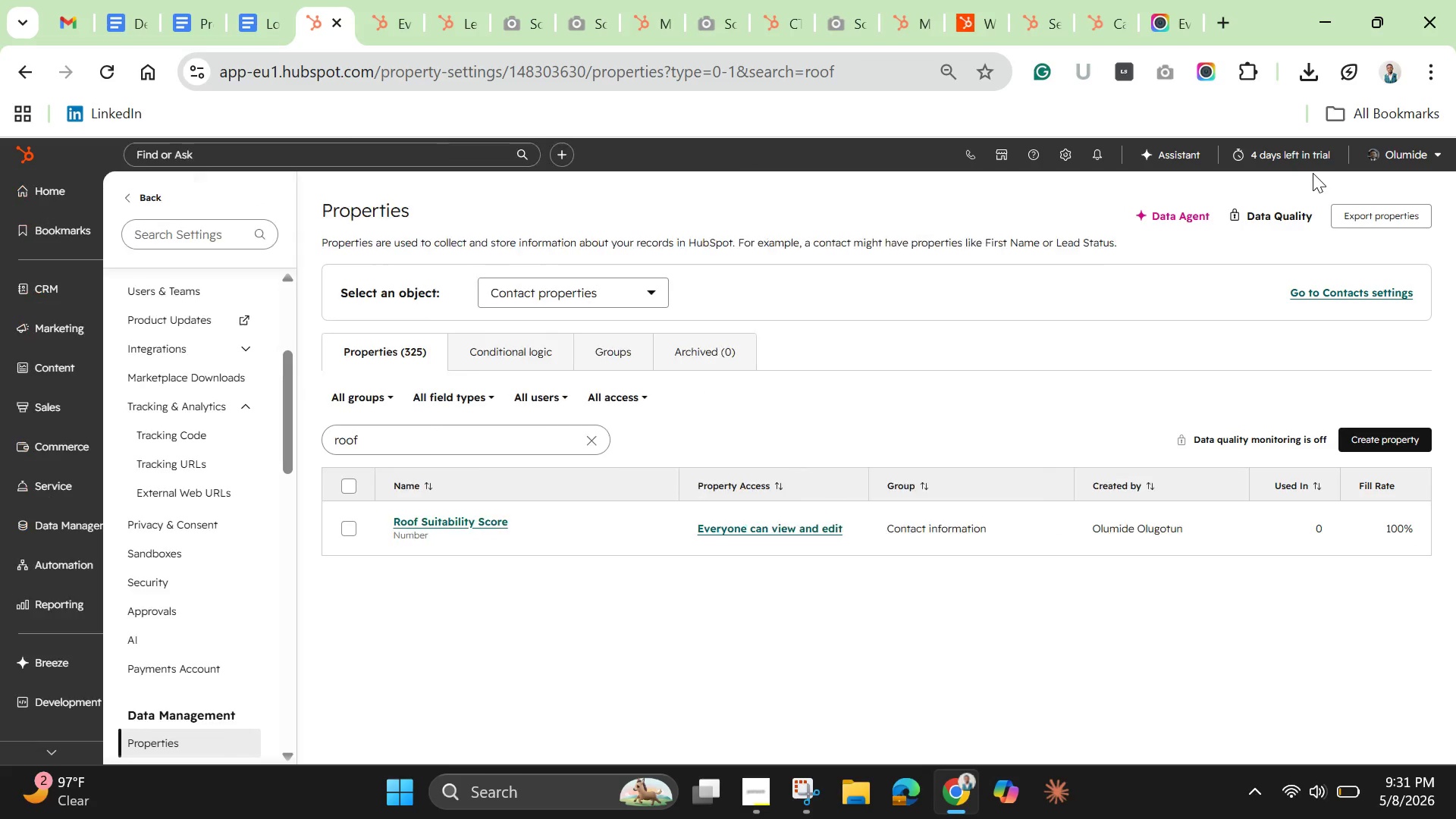 
left_click([666, 436])
 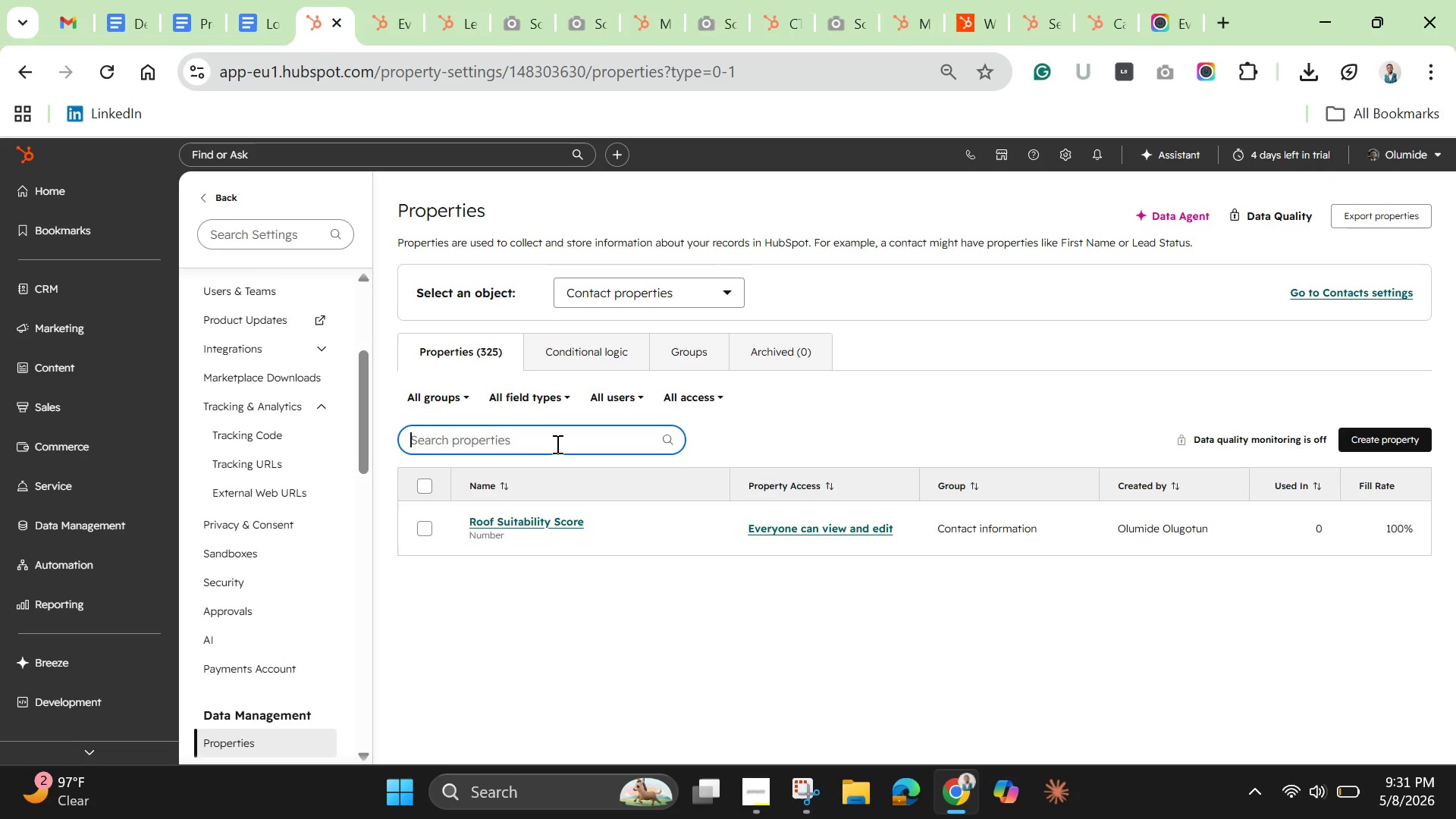 
left_click([556, 444])
 